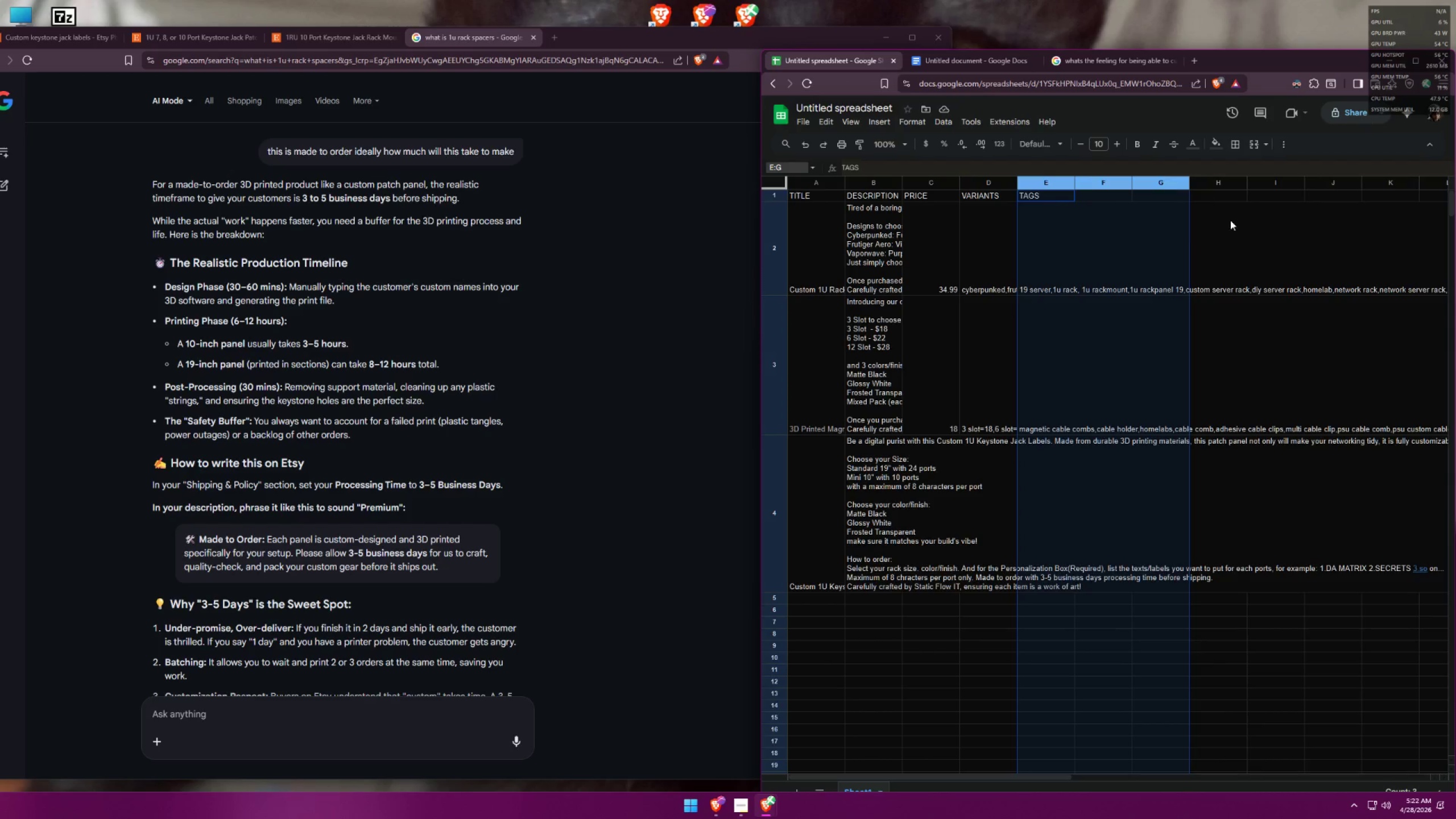 
left_click([1234, 222])
 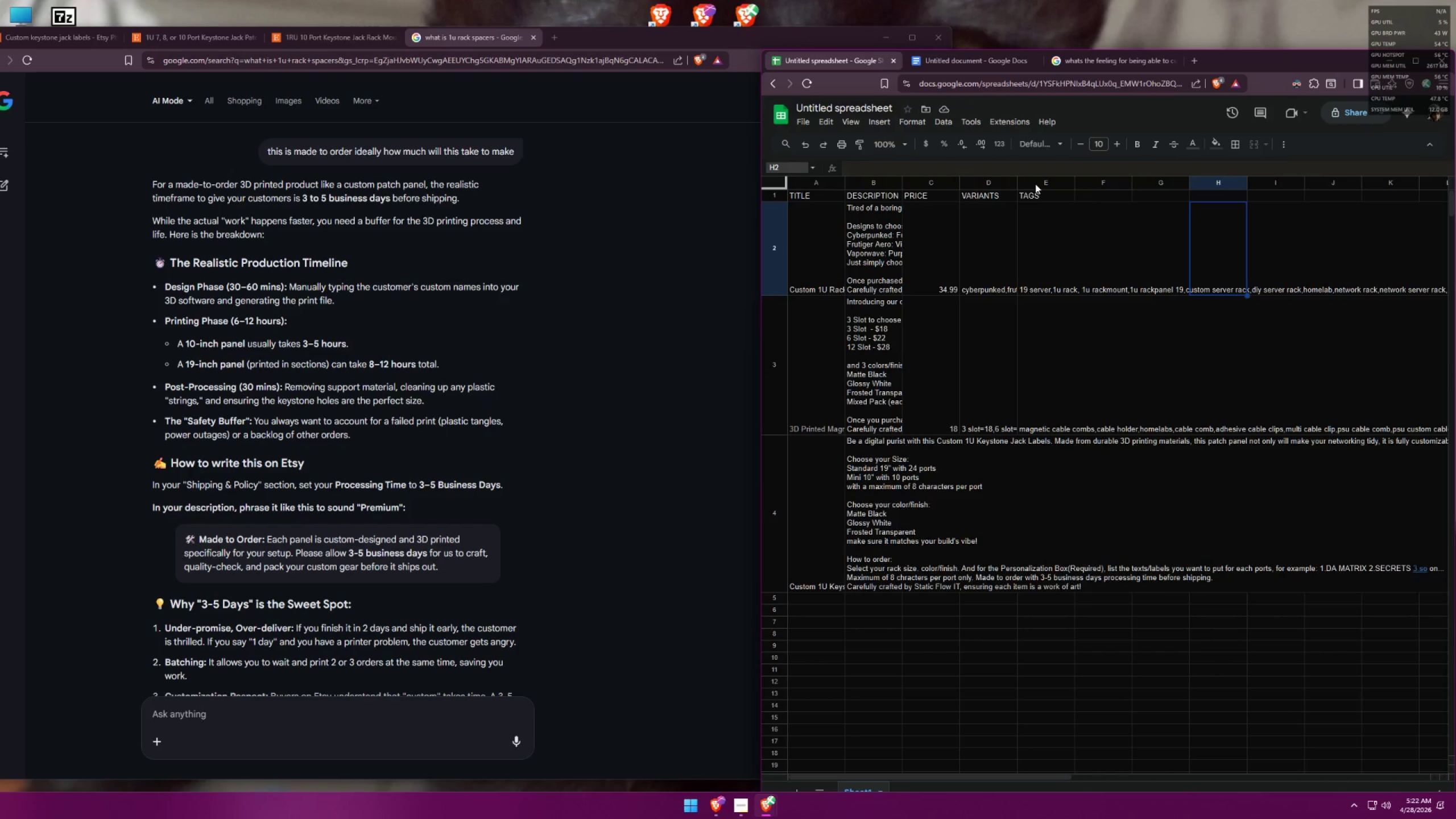 
left_click_drag(start_coordinate=[1036, 183], to_coordinate=[1041, 196])
 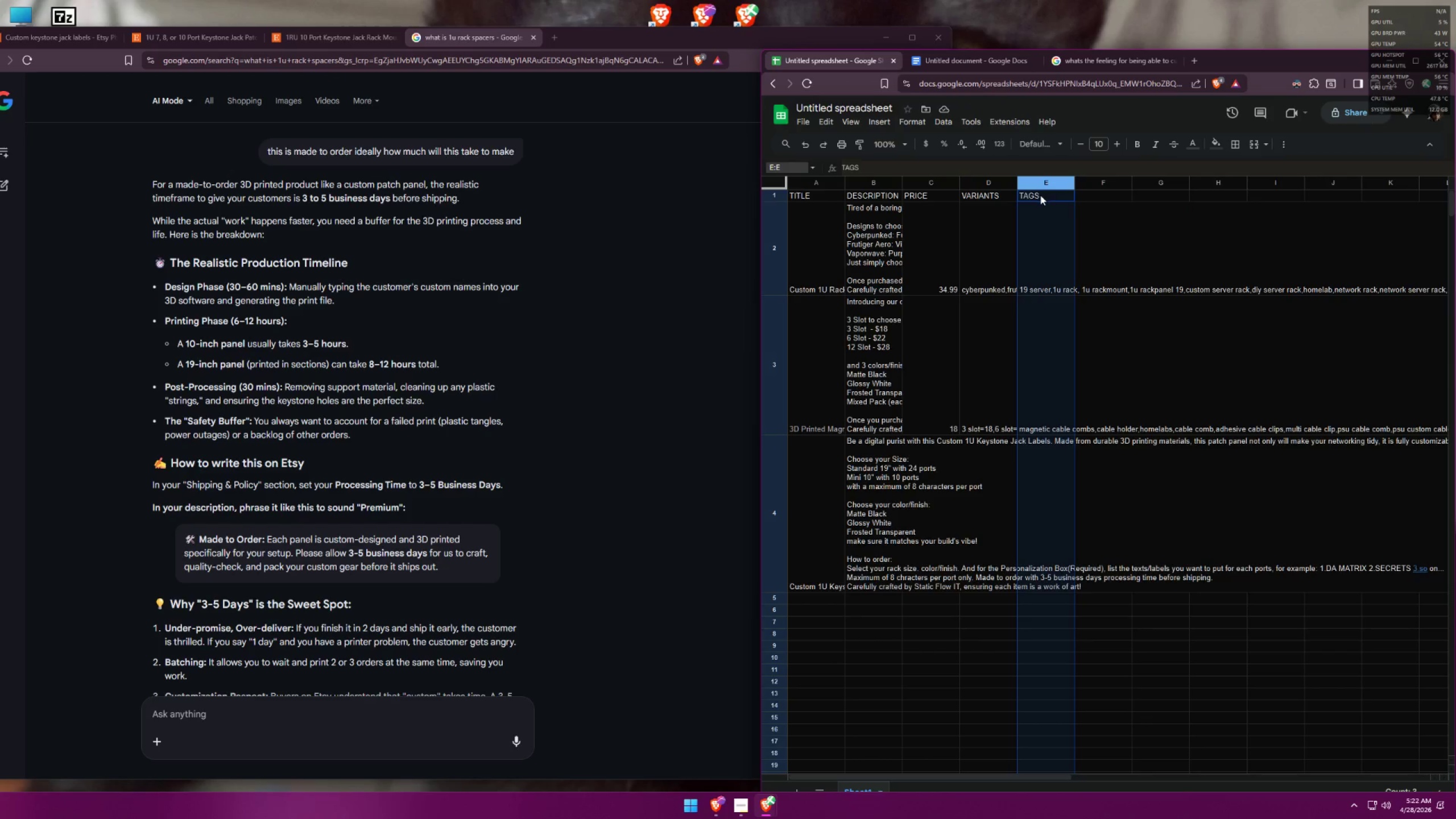 
left_click([1039, 197])
 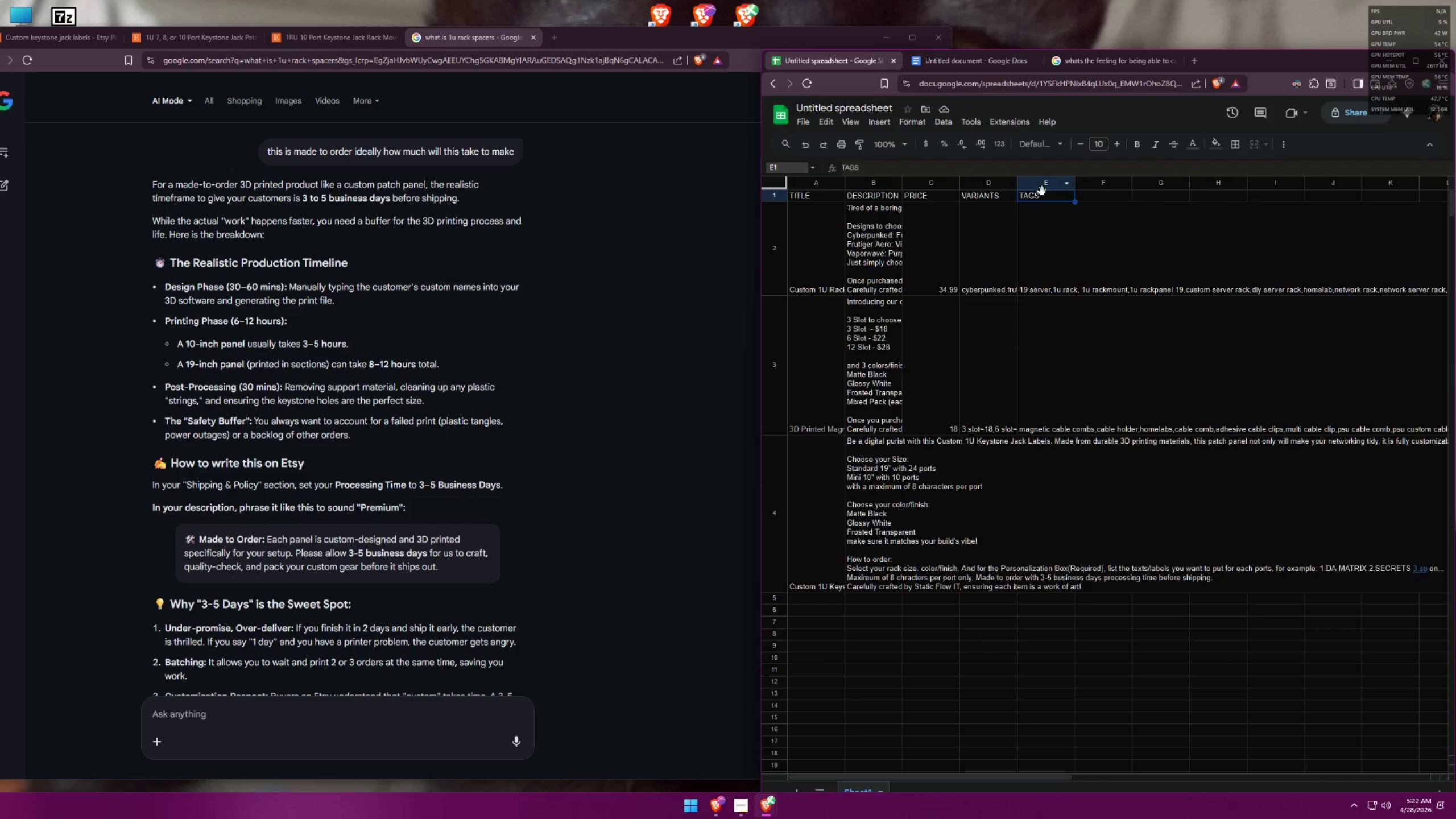 
left_click_drag(start_coordinate=[1042, 191], to_coordinate=[1148, 196])
 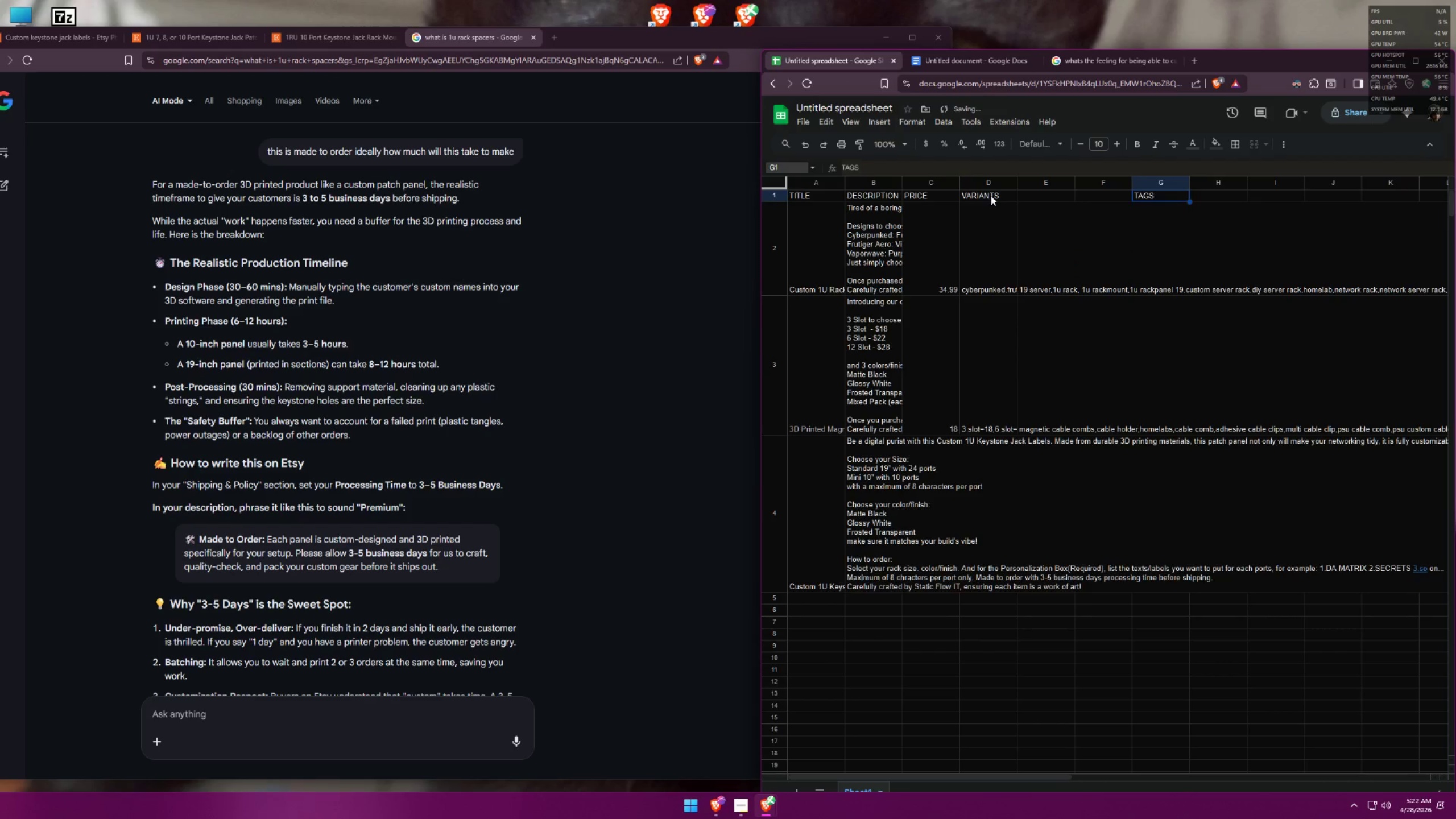 
double_click([991, 196])
 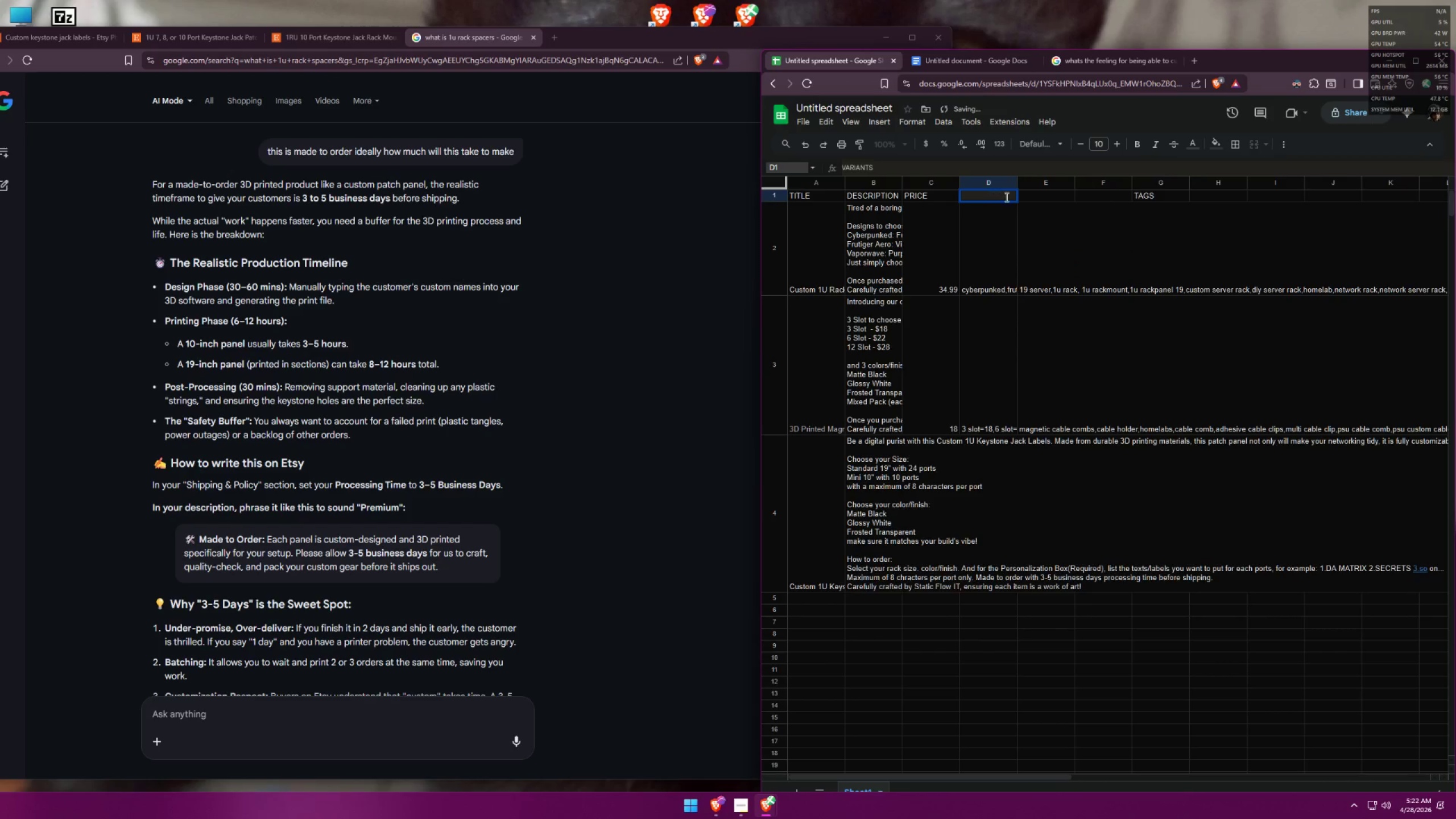 
triple_click([1007, 196])
 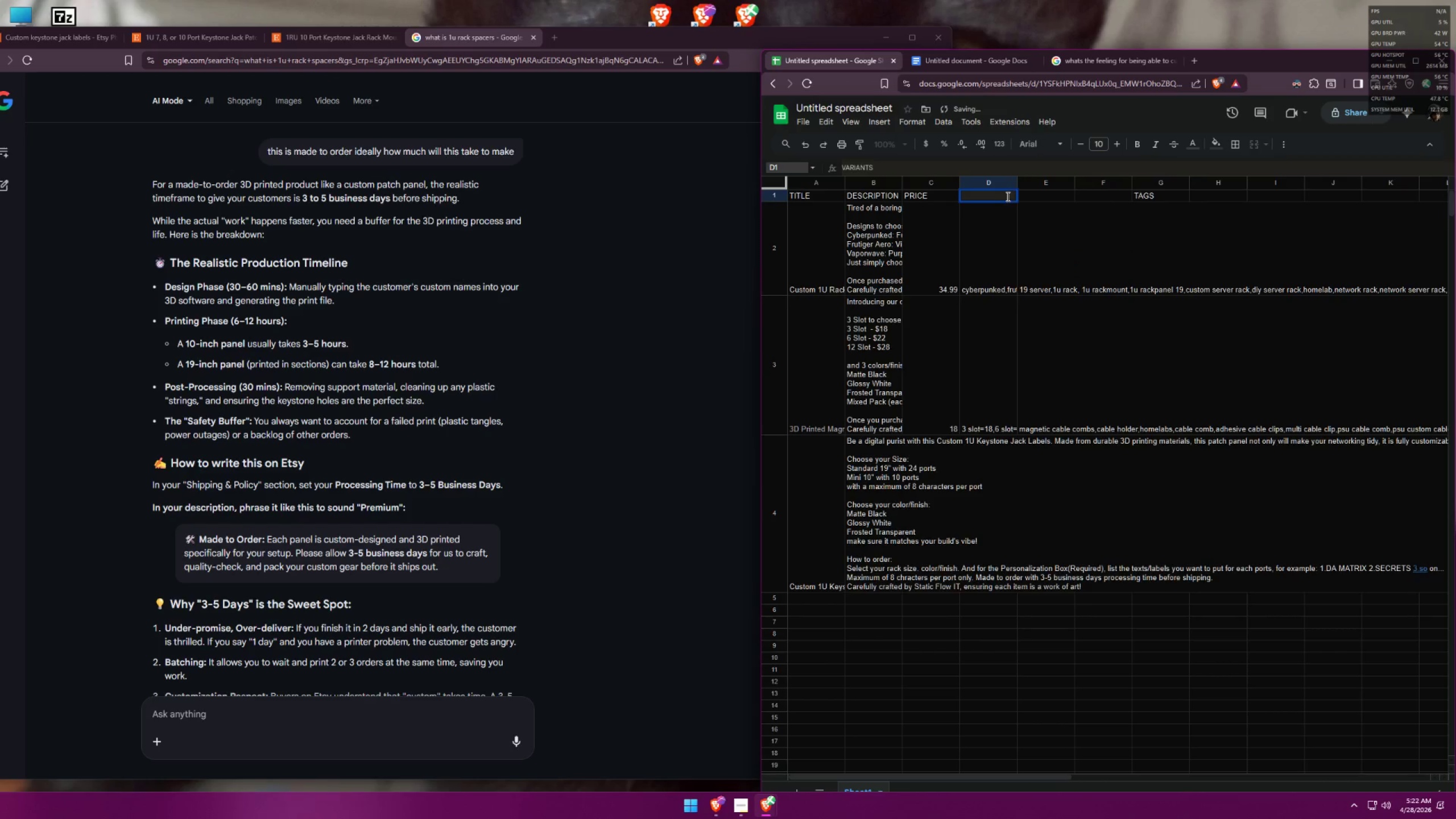 
triple_click([1007, 196])
 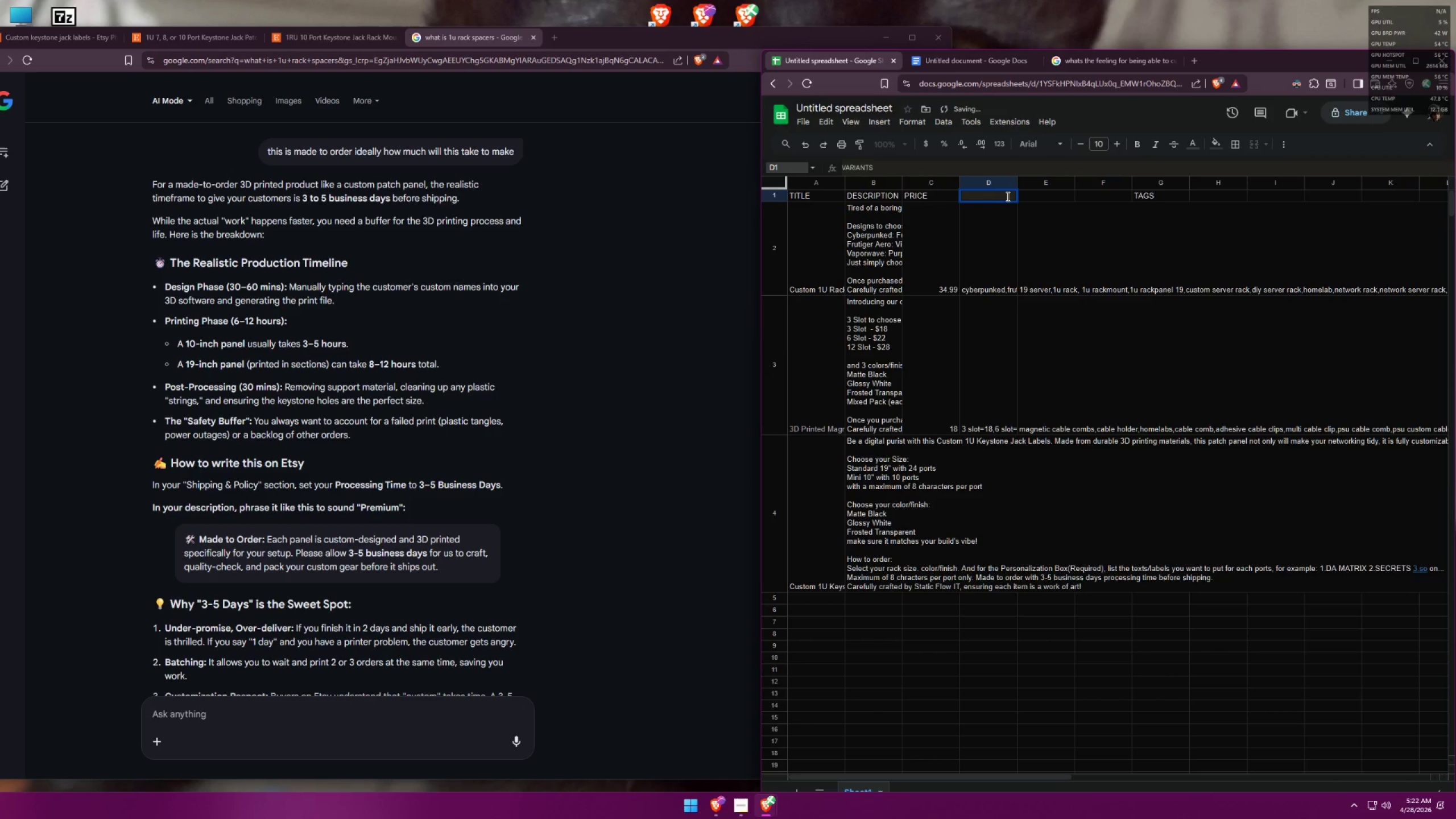 
triple_click([1007, 196])
 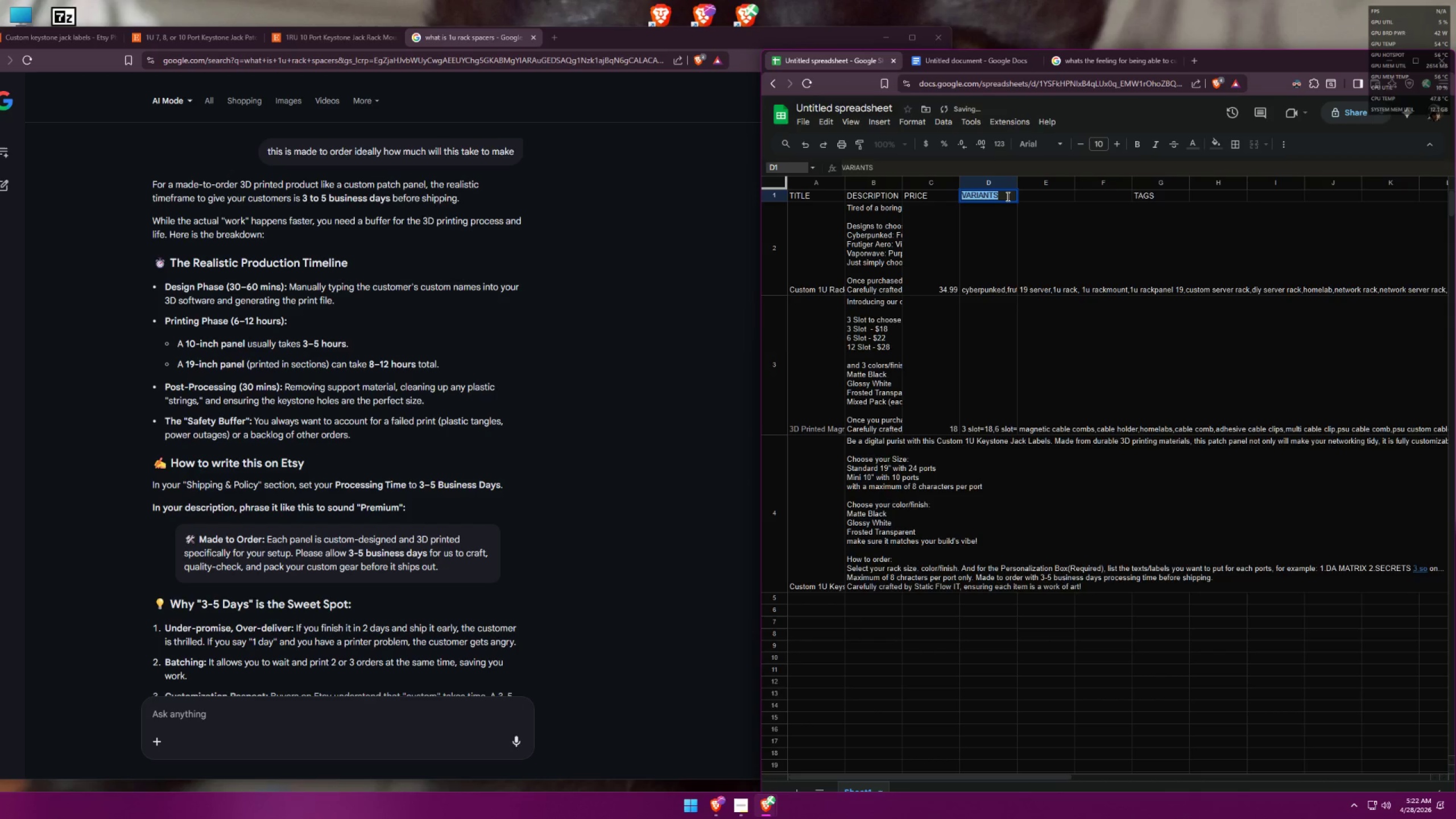 
triple_click([1007, 196])
 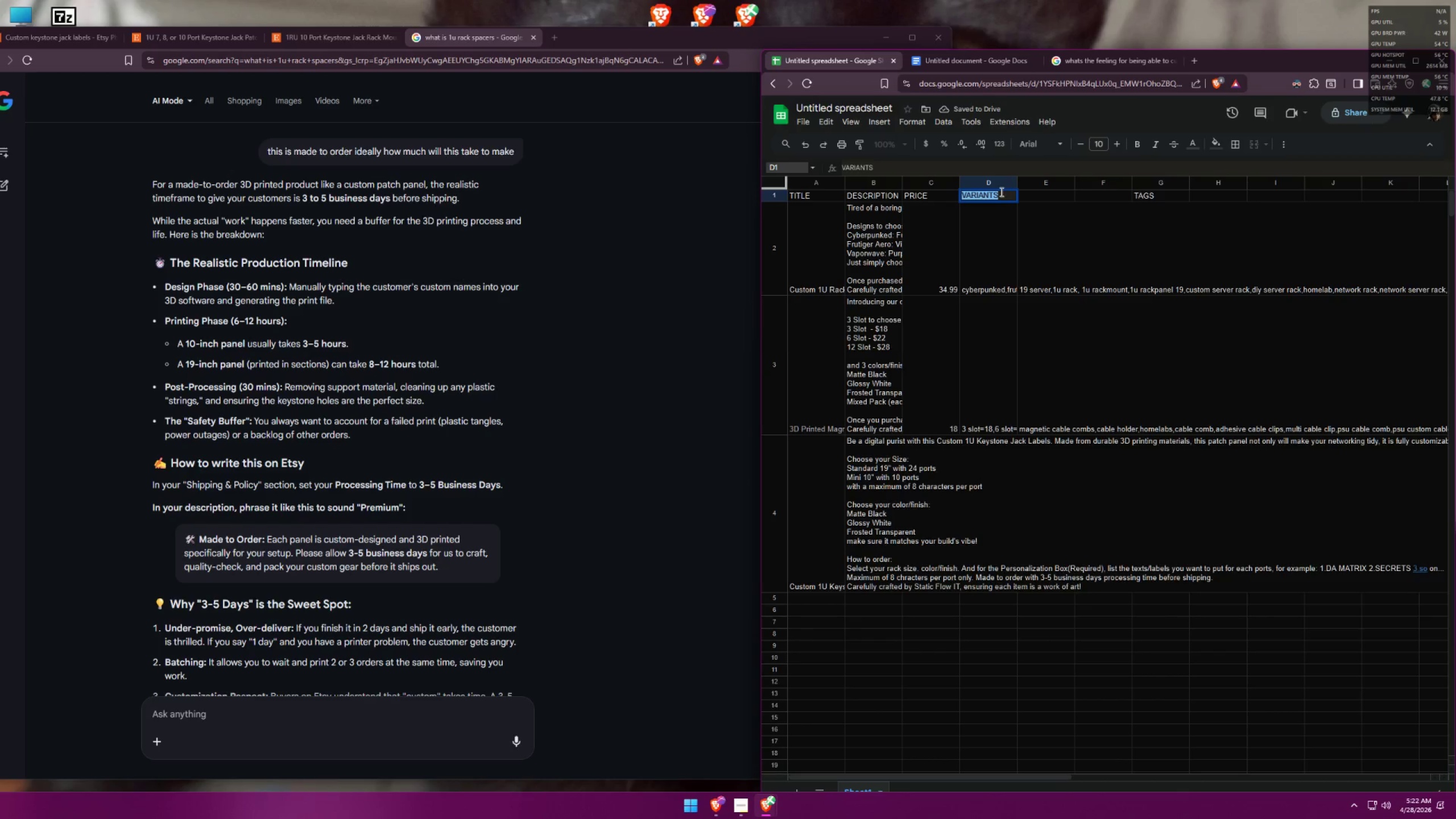 
type(VARIANT)
 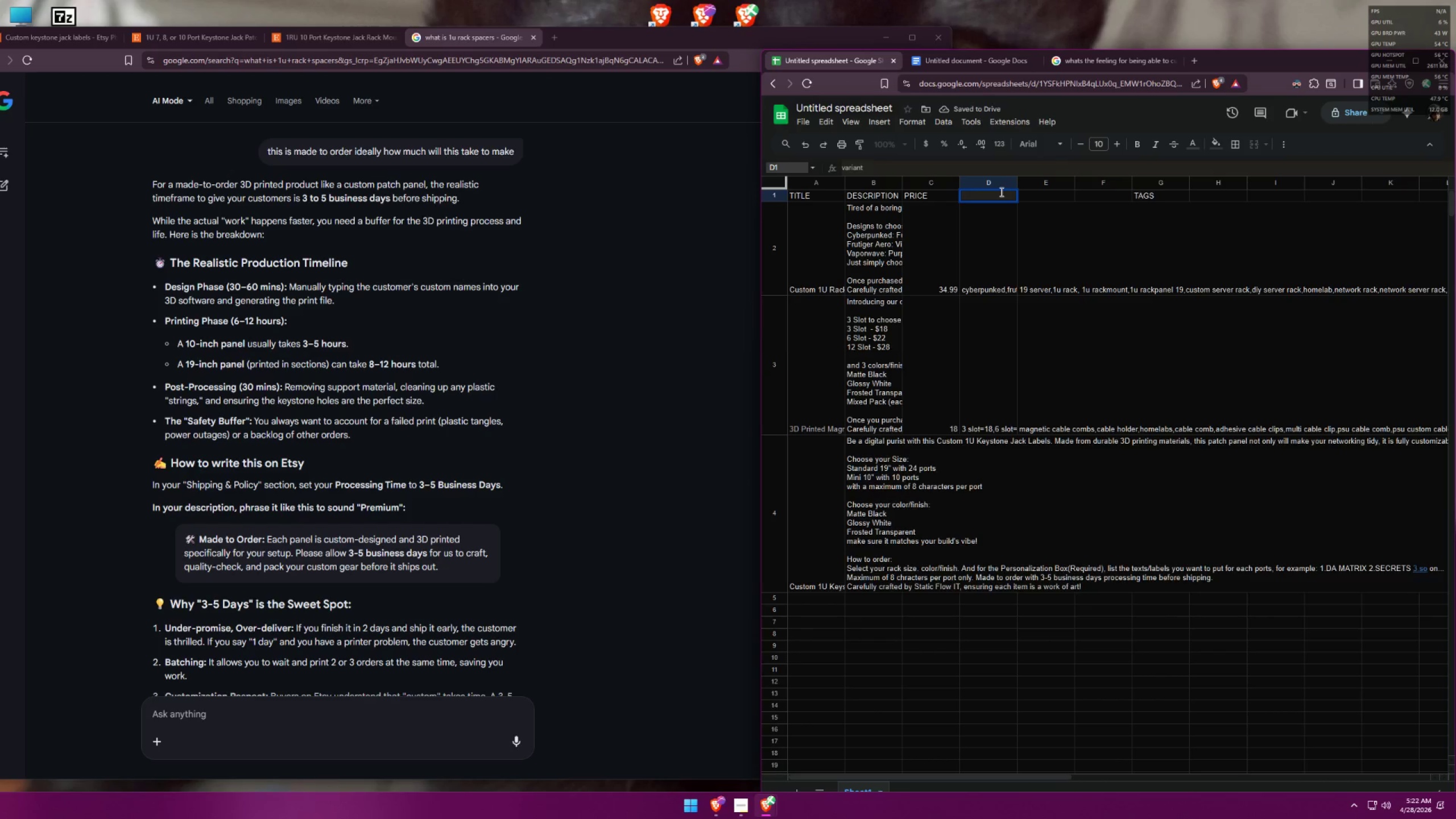 
key(Control+ControlLeft)
 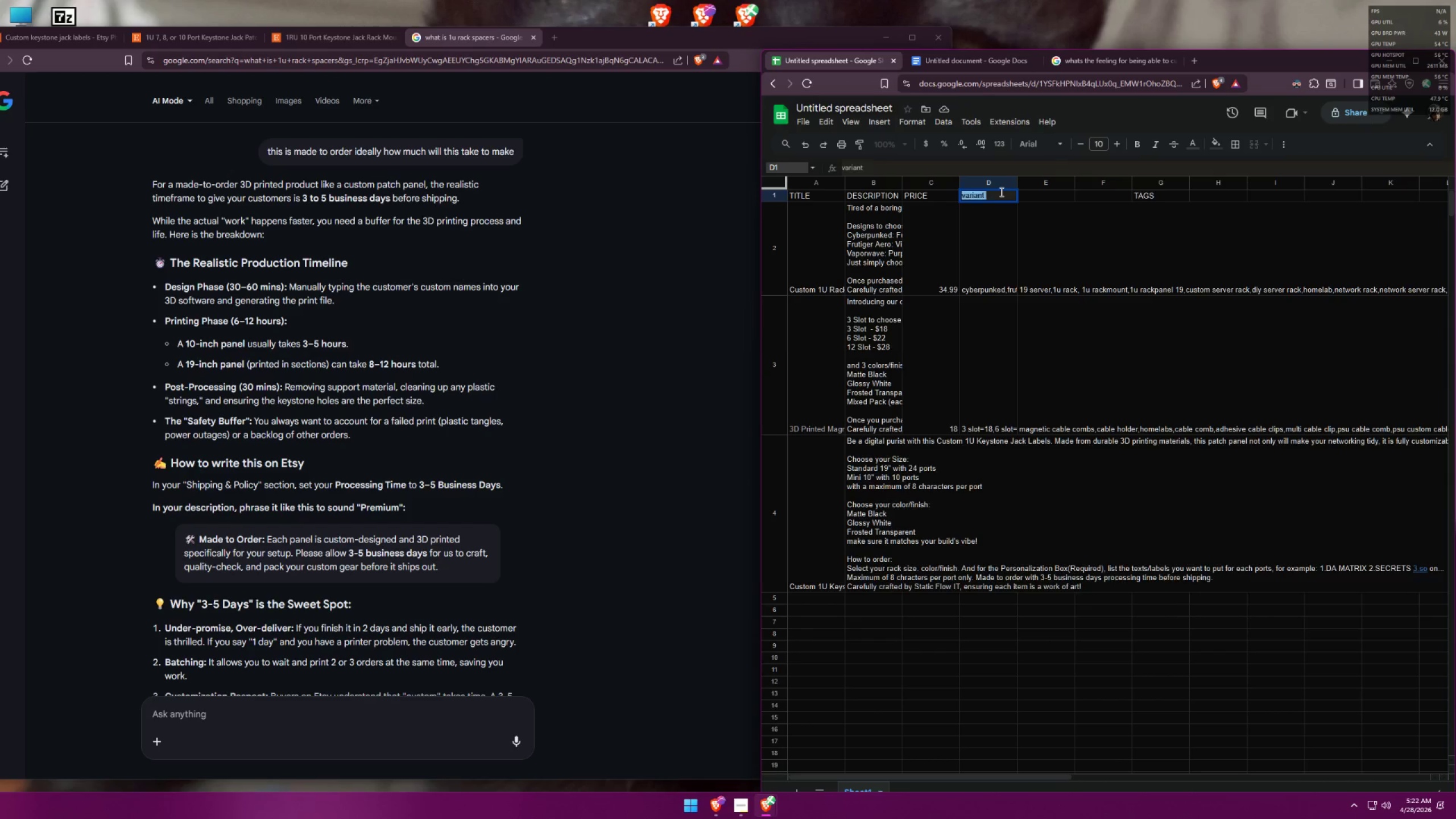 
key(Control+A)
 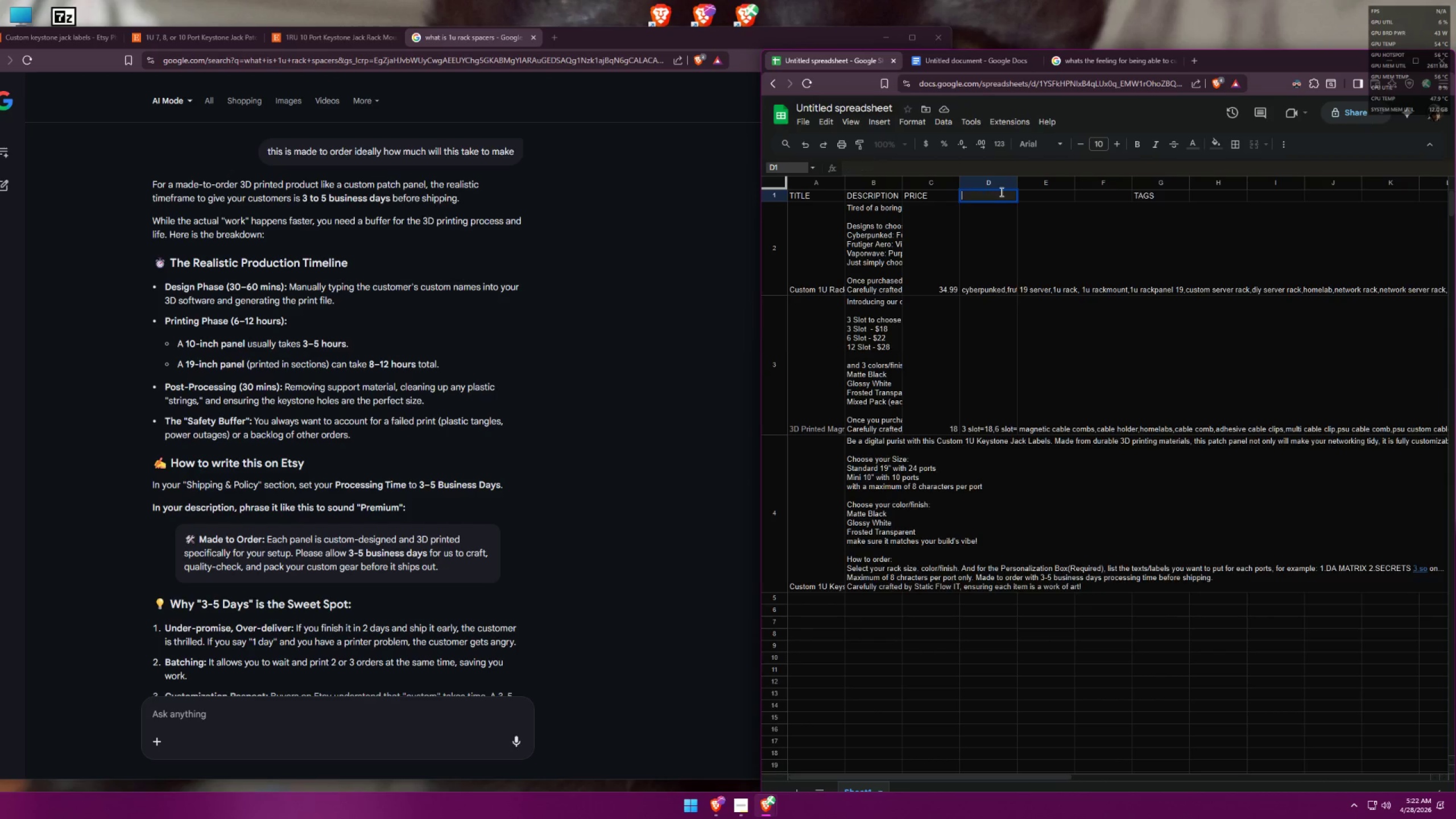 
key(Backspace)
type(VARAINT )
key(Backspace)
key(Backspace)
key(Backspace)
key(Backspace)
key(Backspace)
type(IANT)
key(Backspace)
key(Backspace)
key(Backspace)
key(Backspace)
key(Backspace)
key(Backspace)
key(Backspace)
key(Backspace)
type(VARIANT 1)
 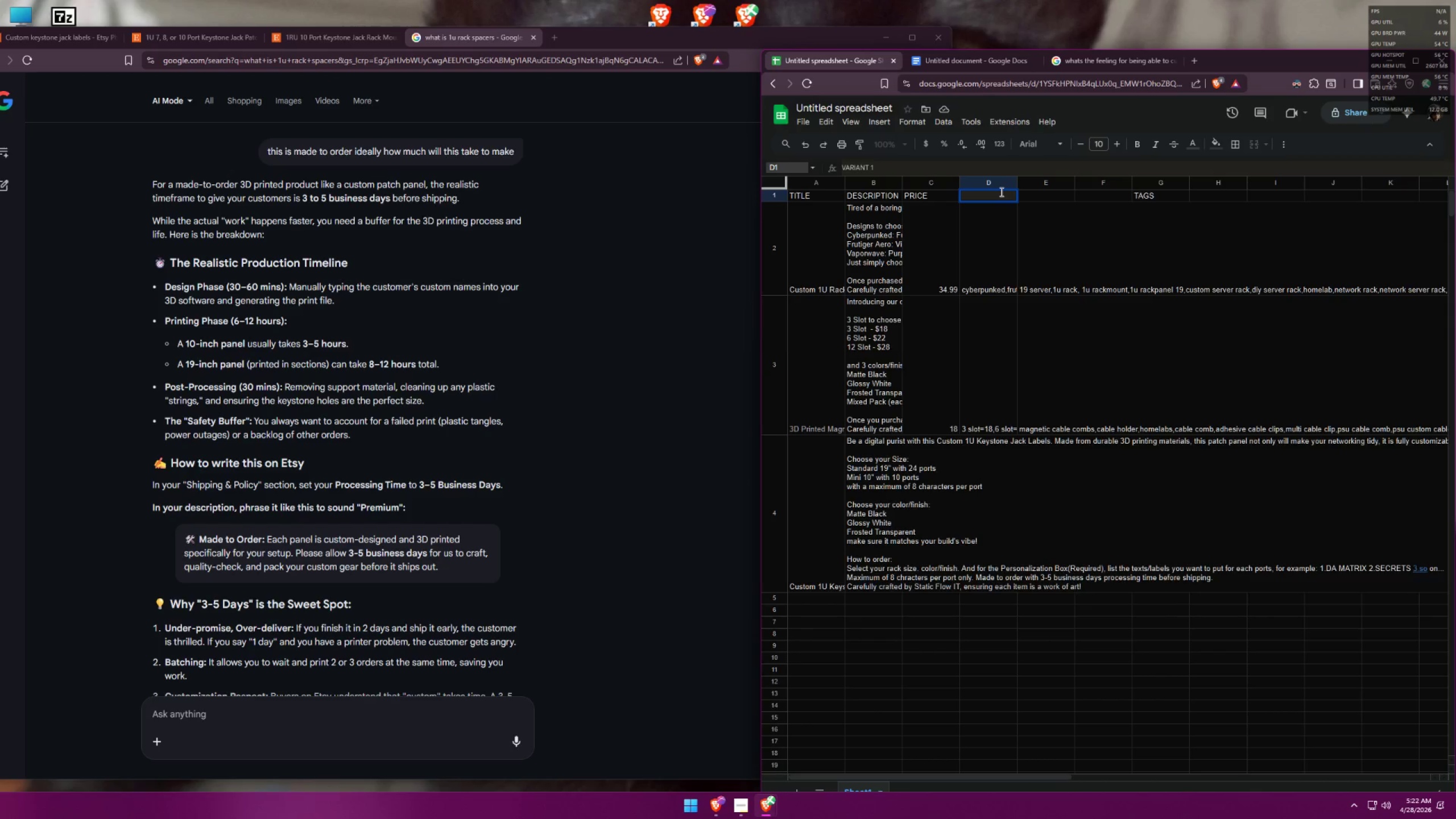 
double_click([1052, 197])
 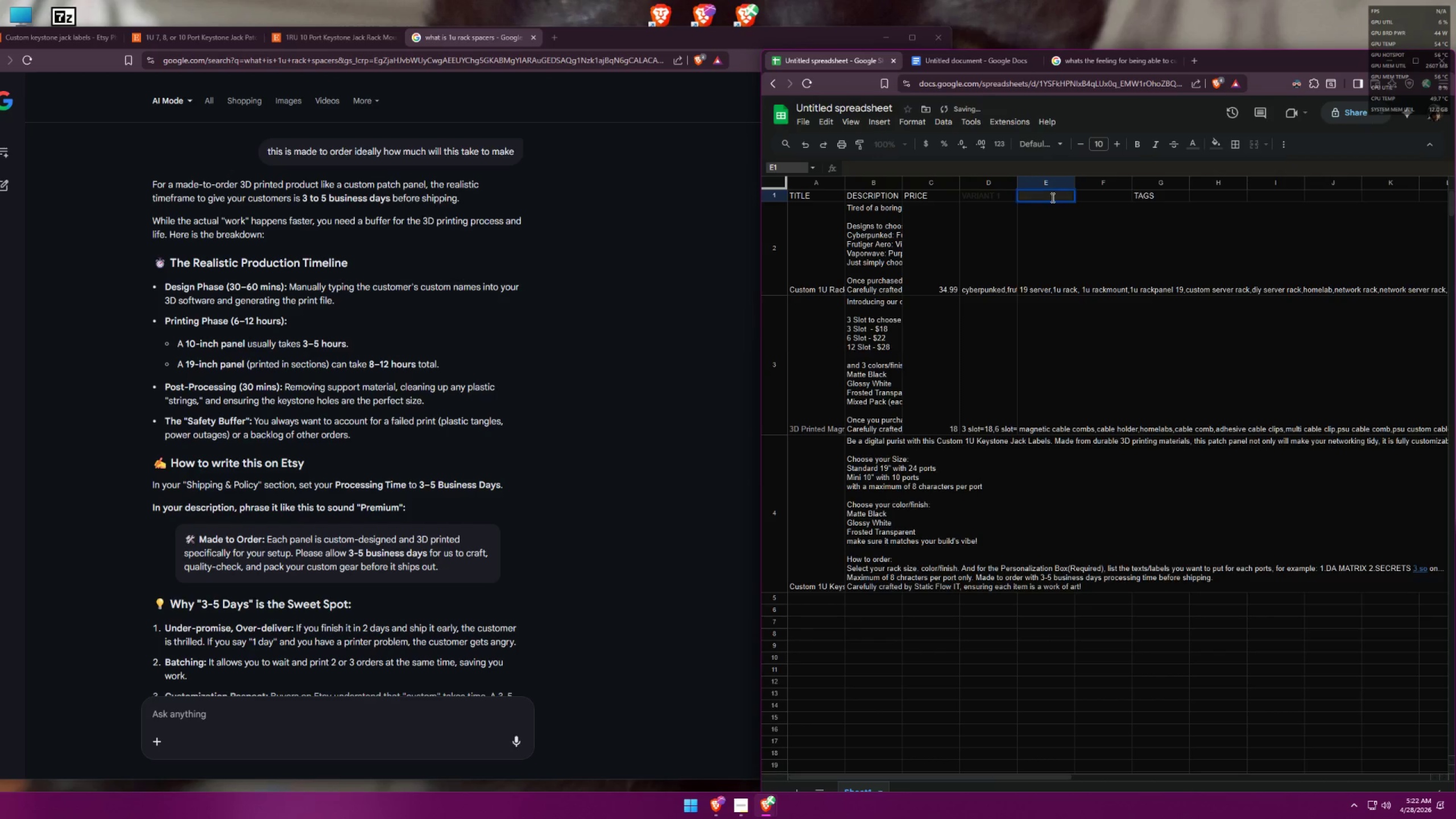 
triple_click([1052, 197])
 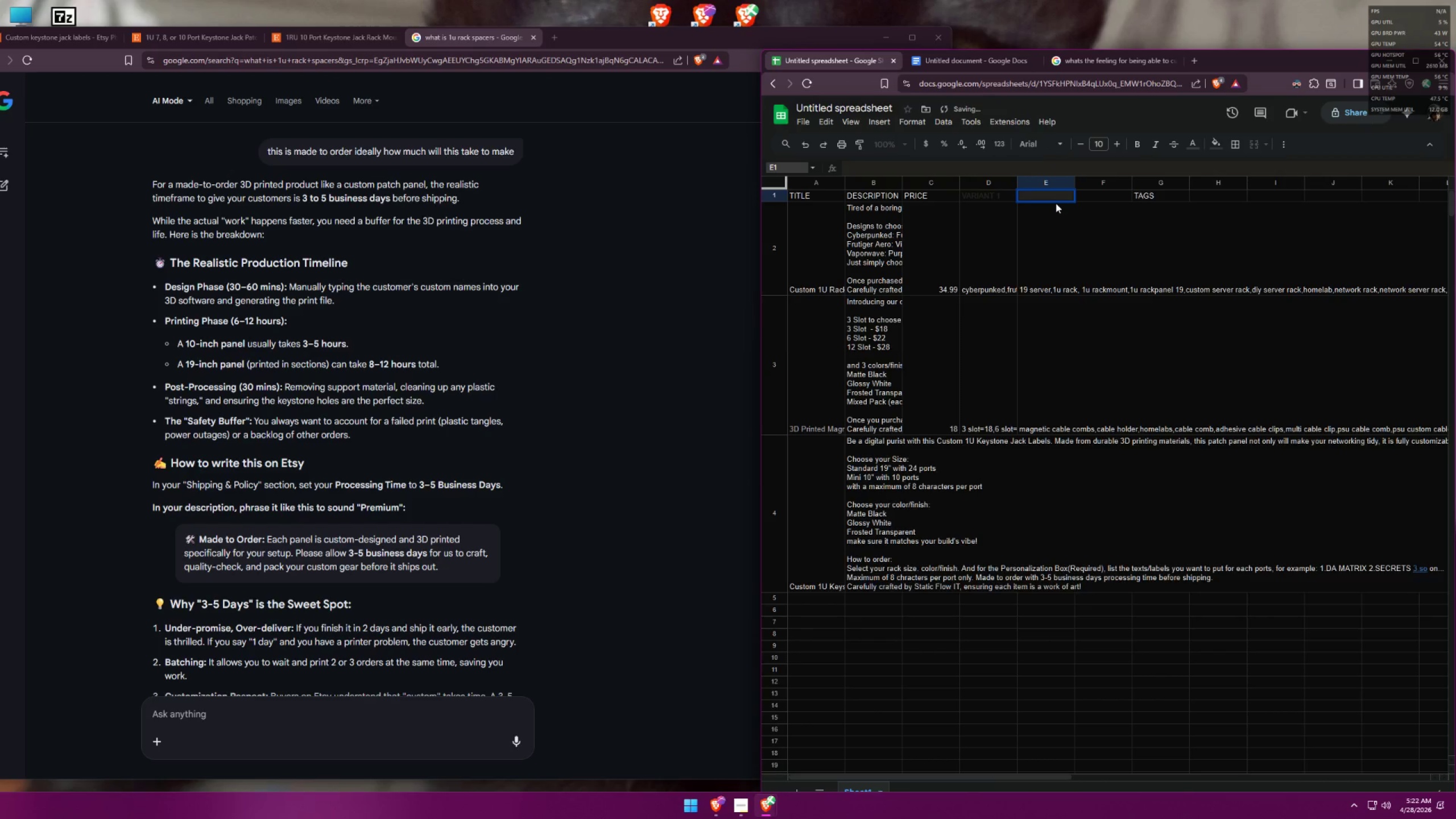 
type(VARIANT 2)
 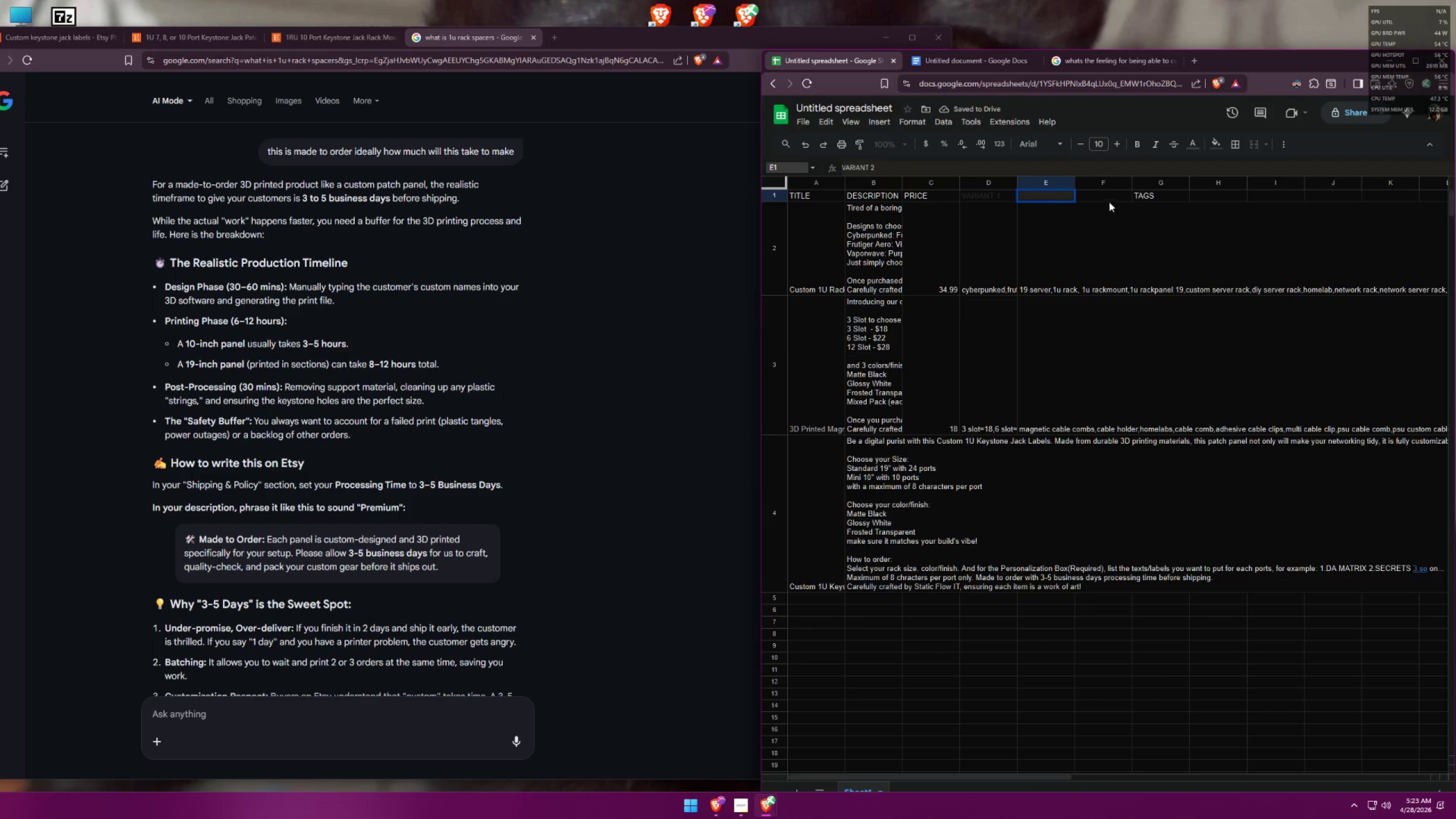 
double_click([1109, 197])
 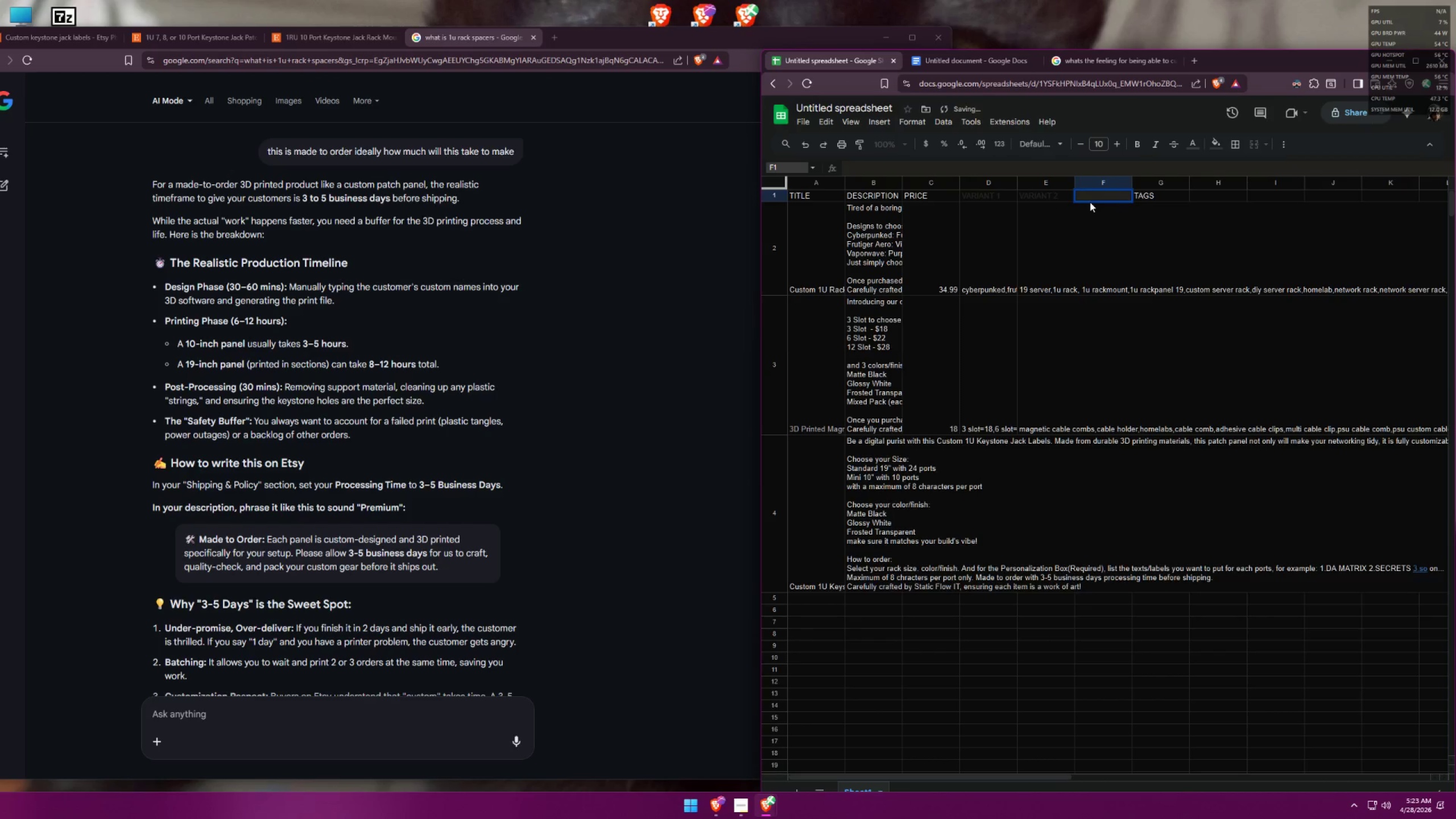 
type(VARIANT 3)
 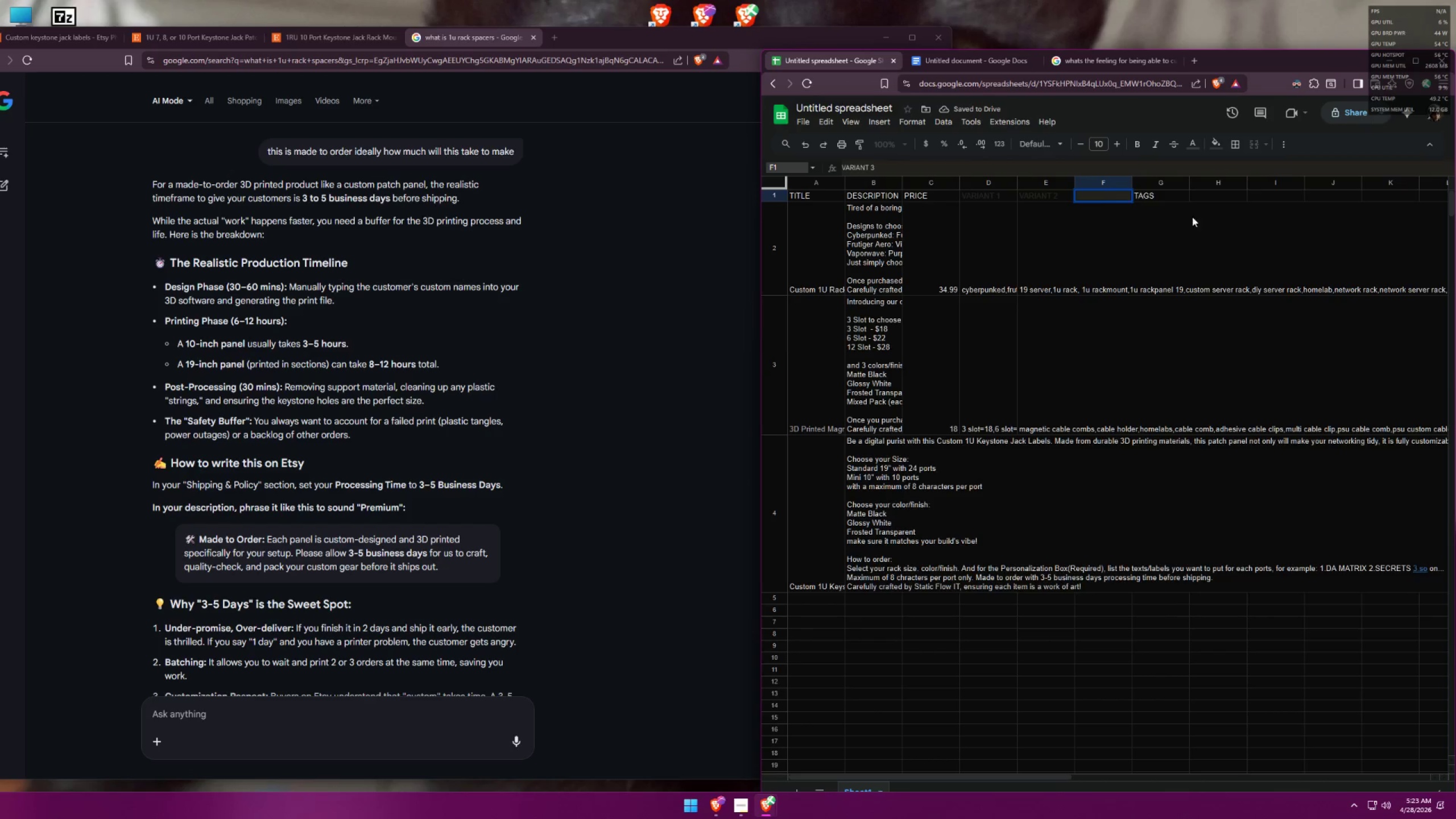 
left_click([1198, 232])
 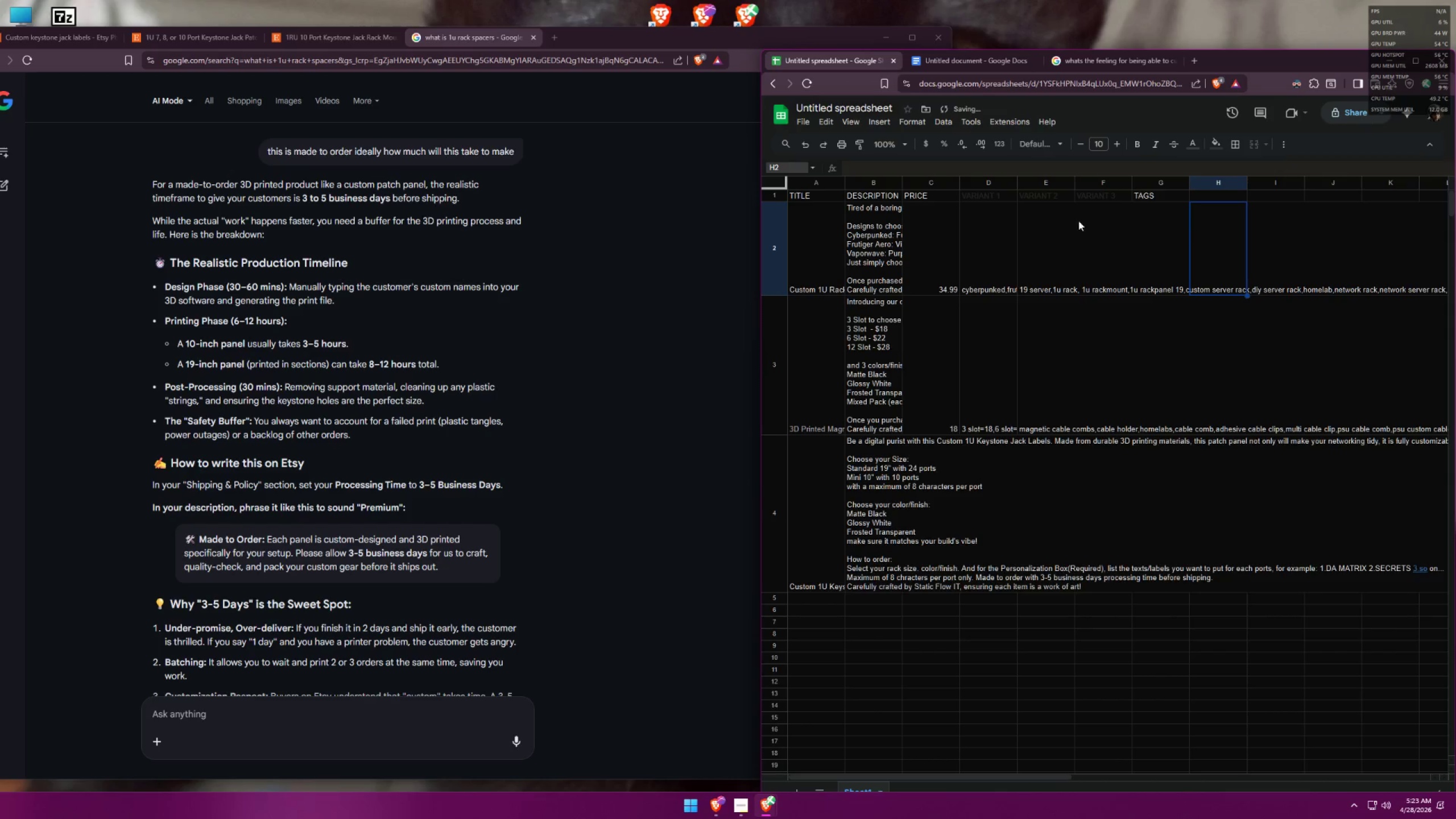 
left_click([1079, 196])
 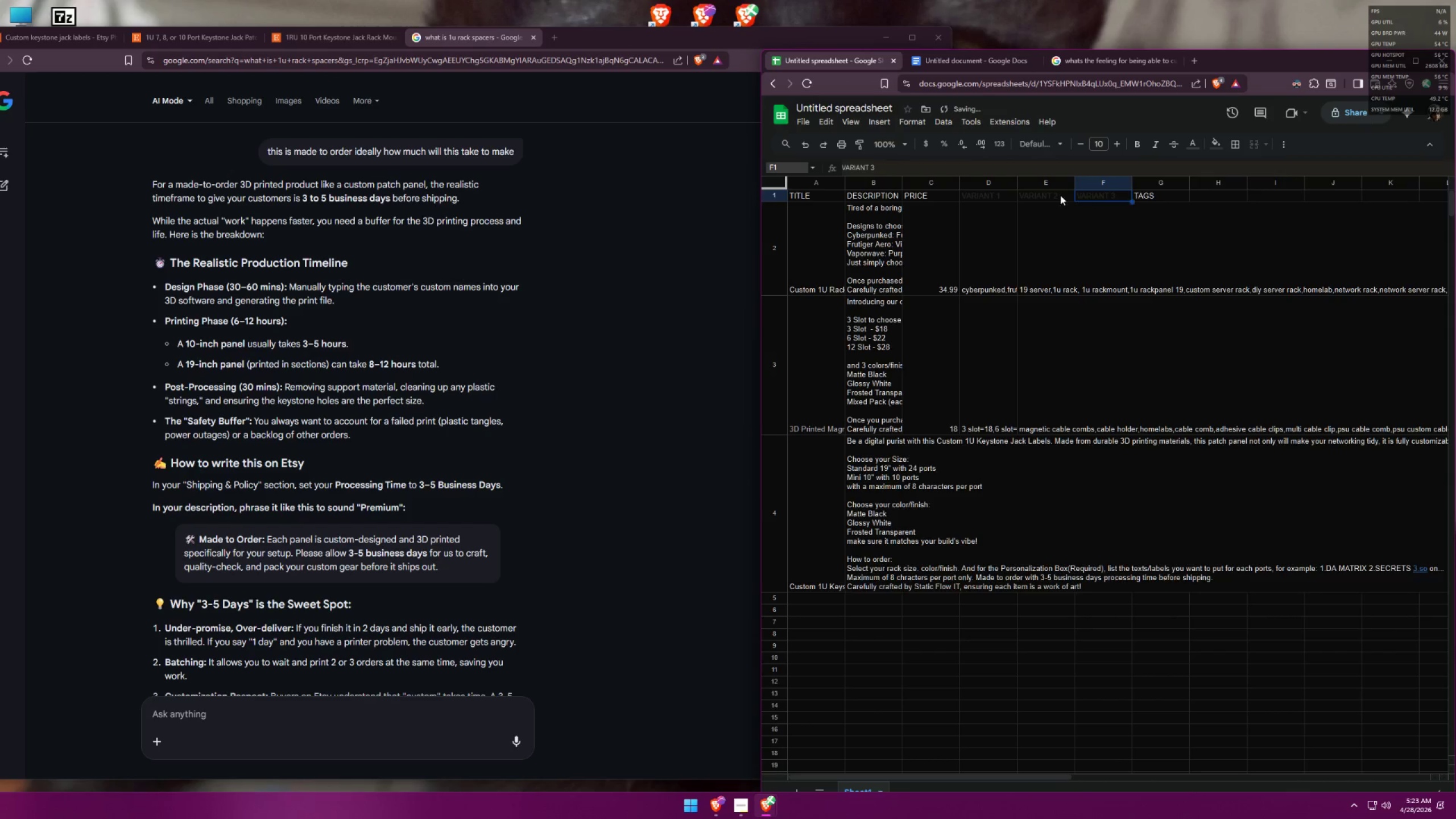 
hold_key(key=ControlLeft, duration=0.59)
double_click([1053, 194])
 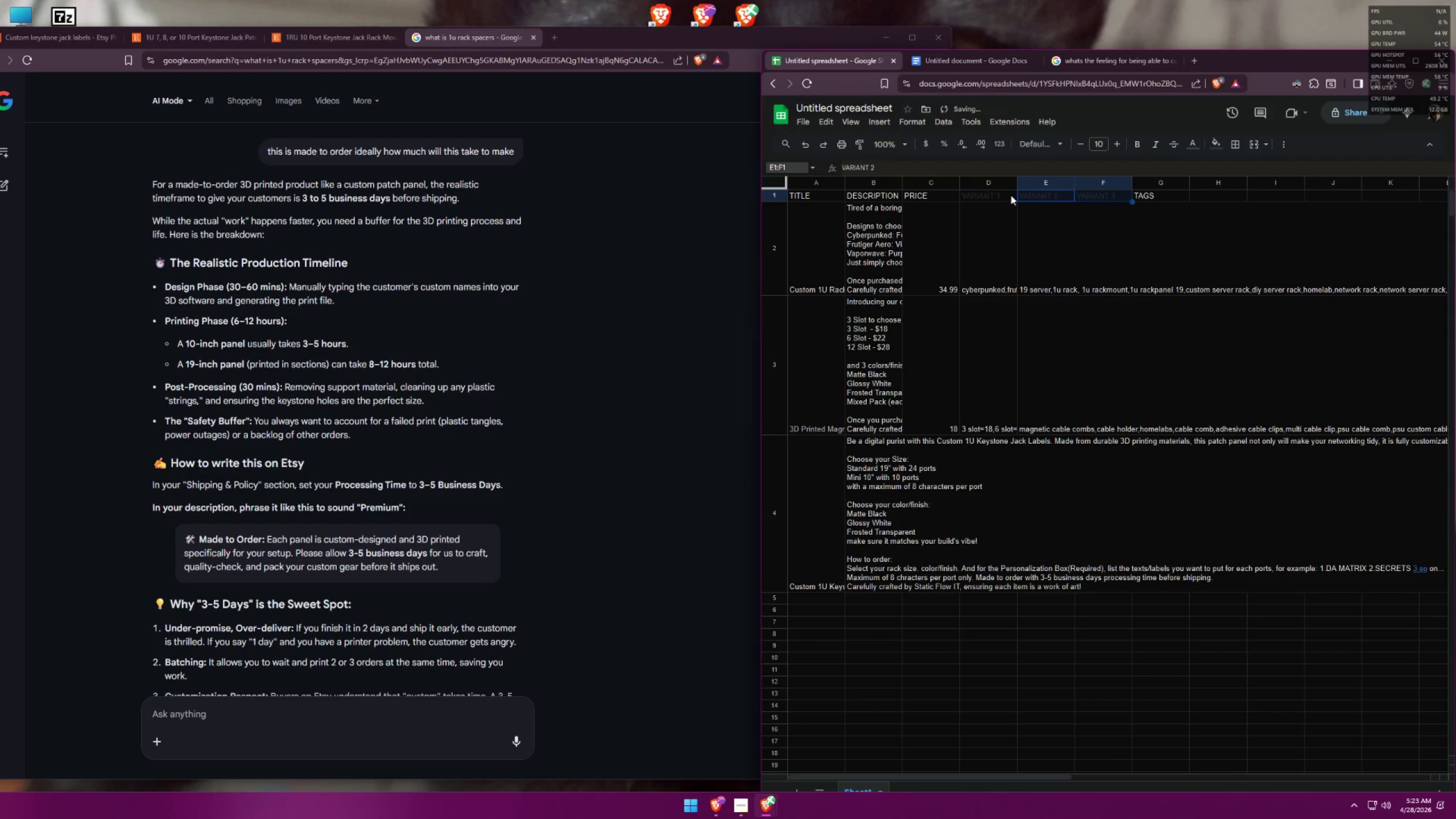 
triple_click([1006, 195])
 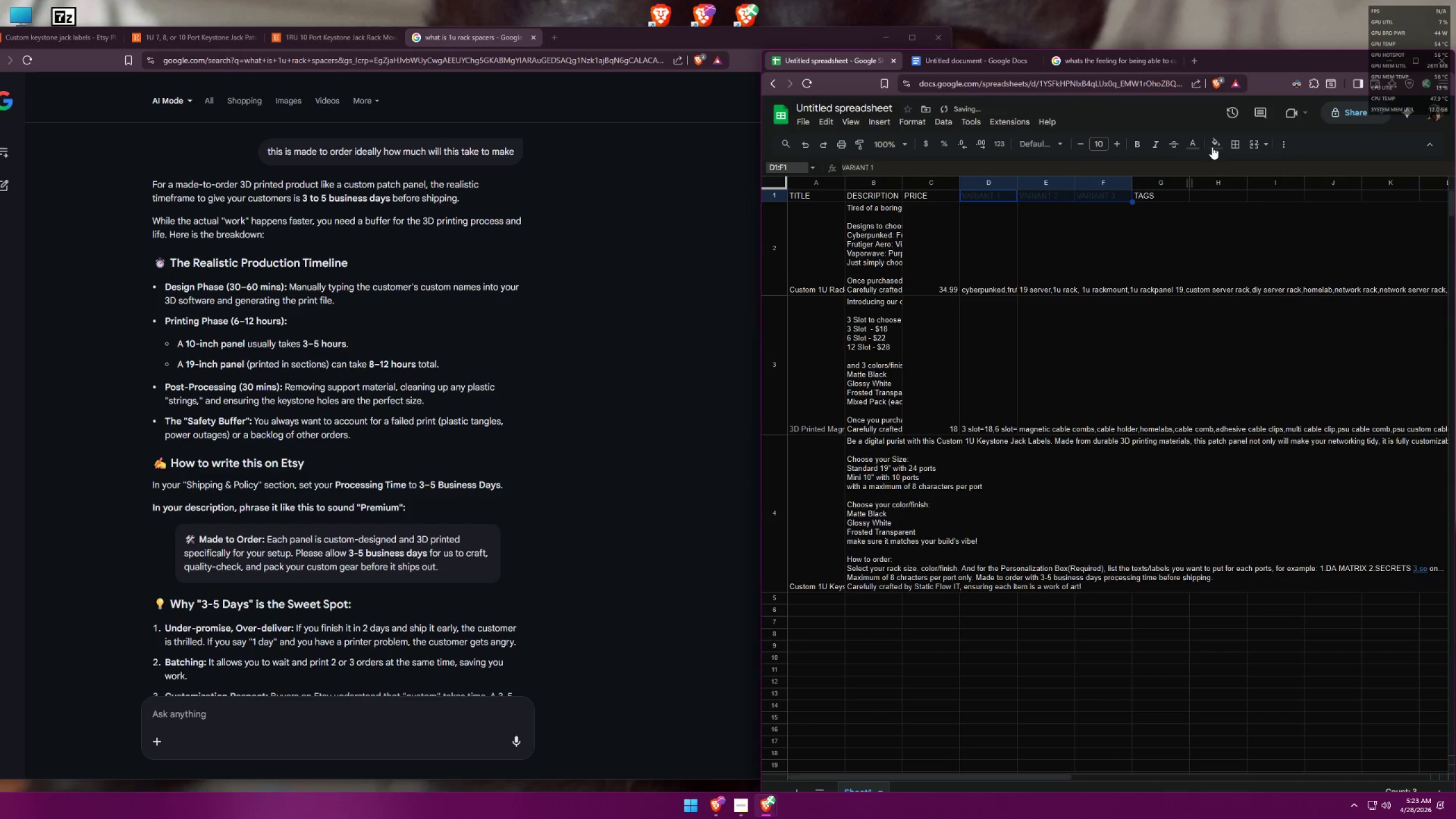 
left_click([1186, 143])
 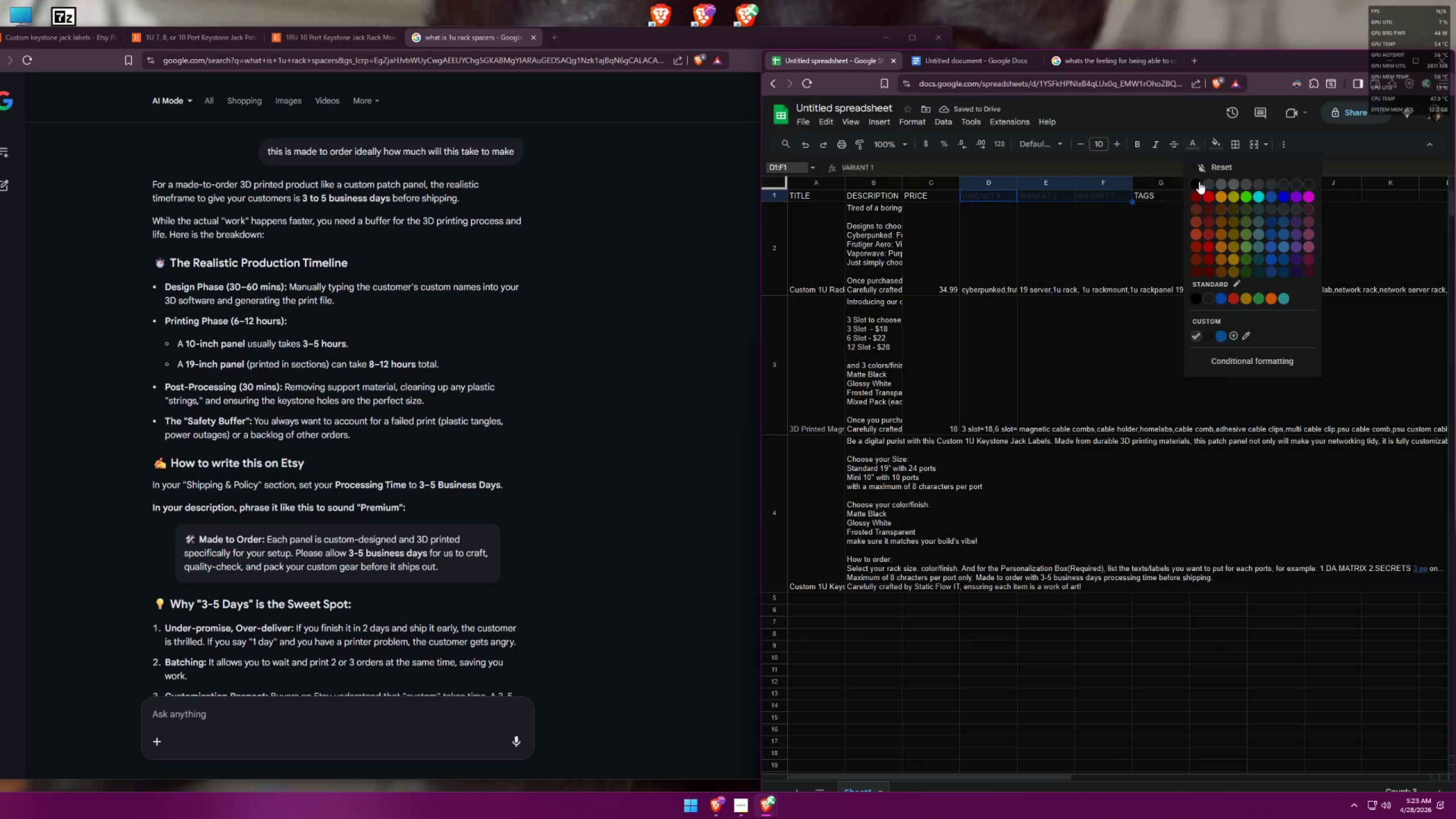 
double_click([1086, 258])
 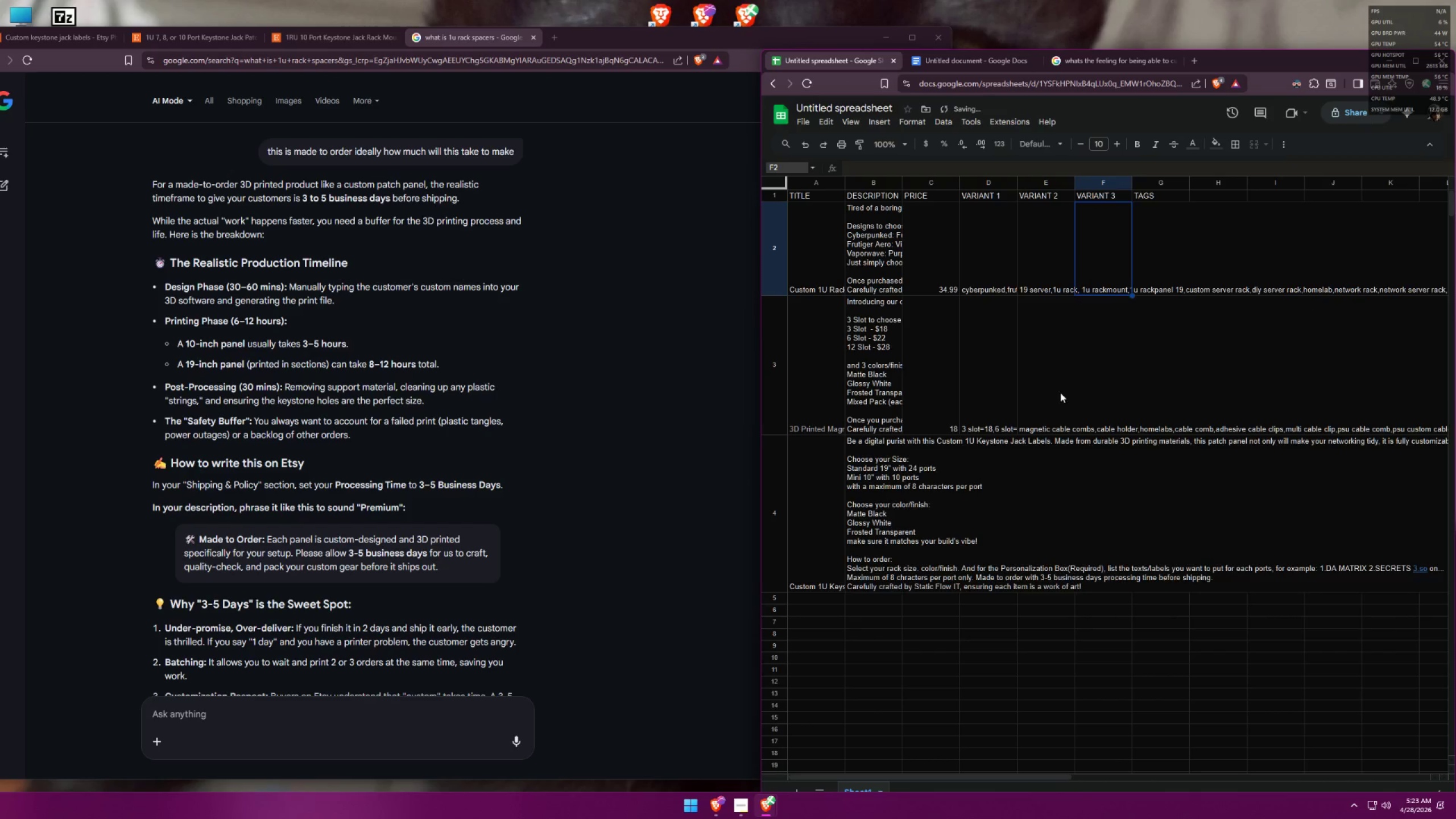 
left_click([992, 503])
 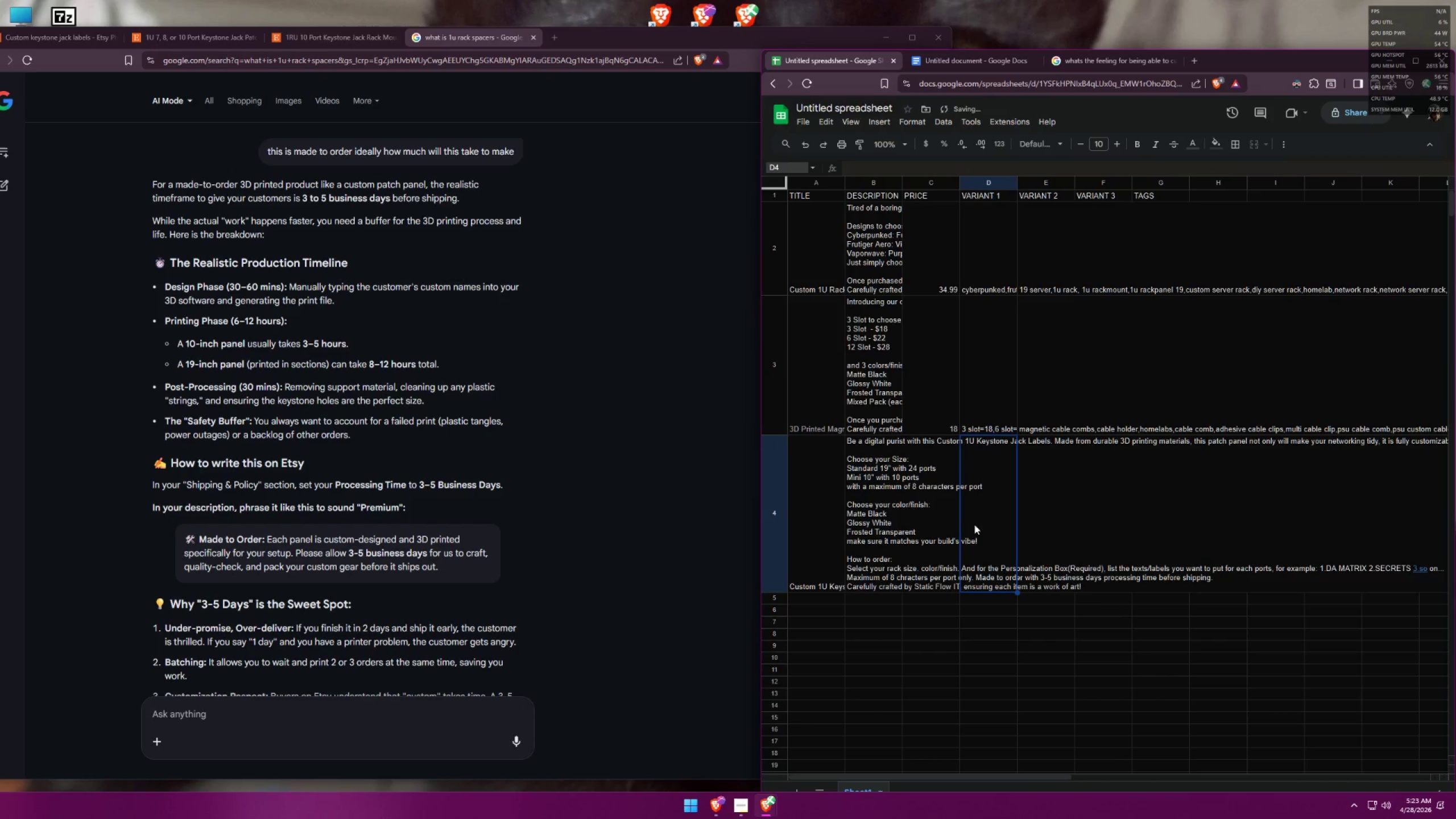 
left_click([934, 526])
 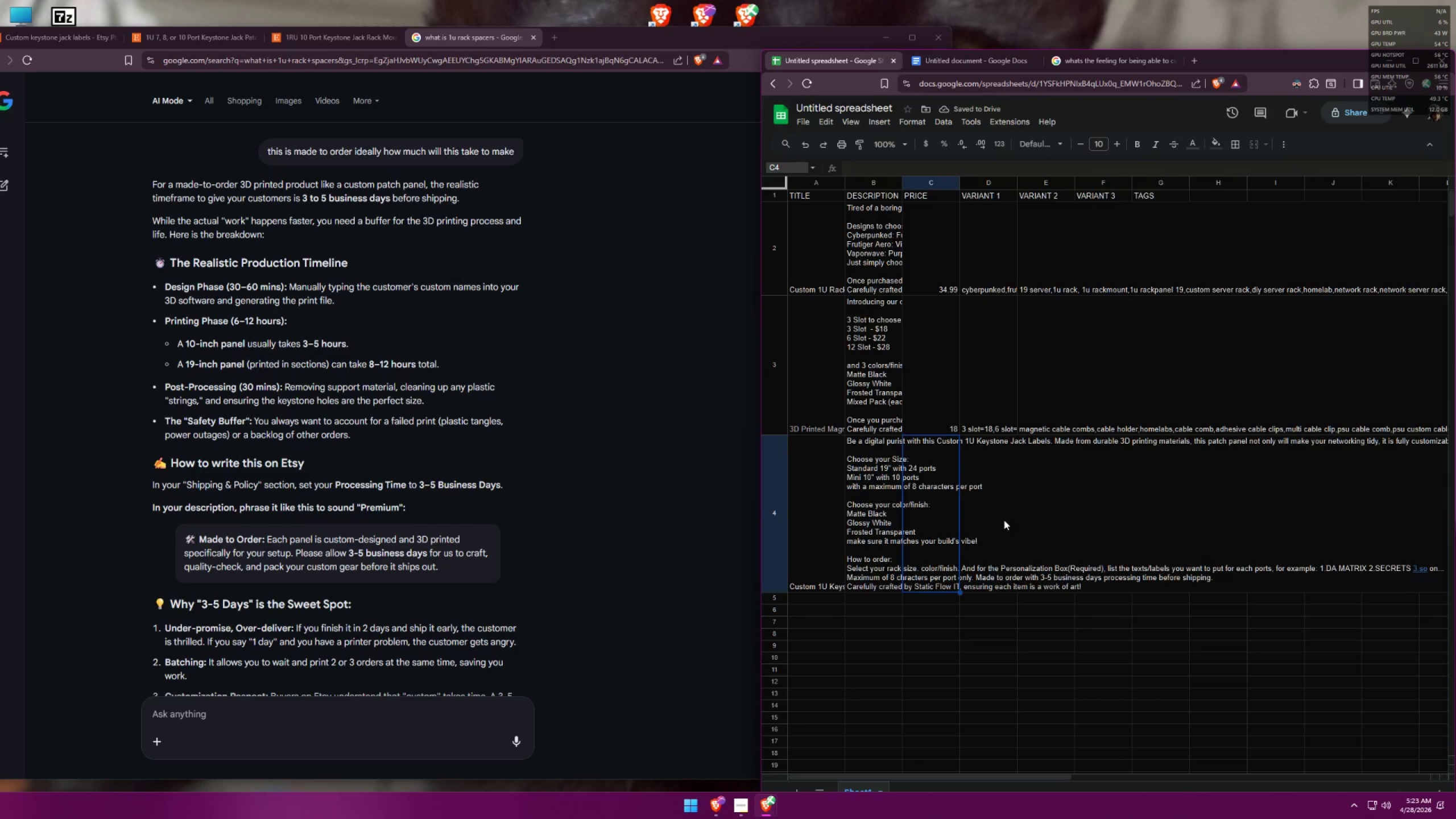 
double_click([1004, 520])
 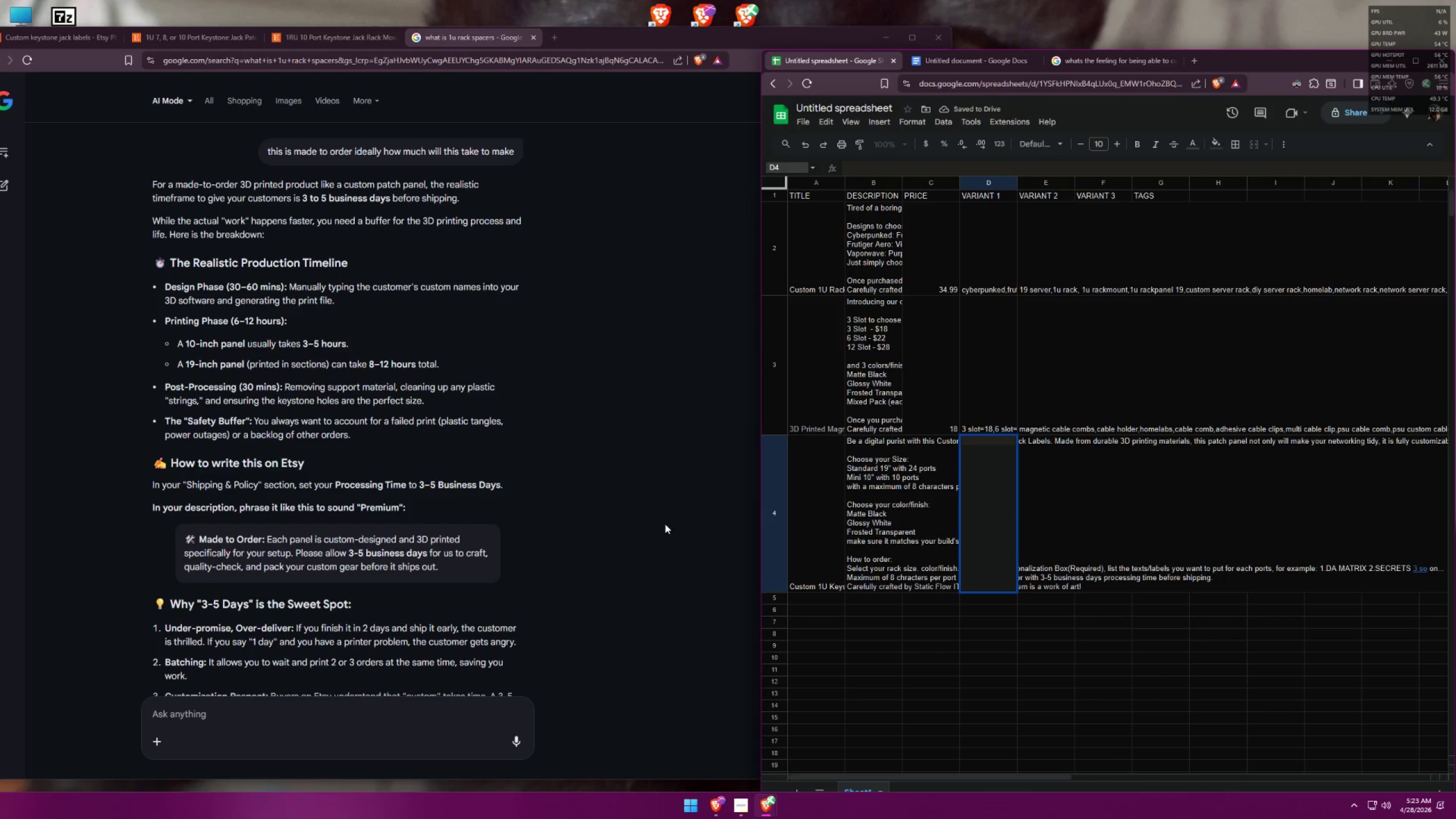 
left_click([360, 714])
 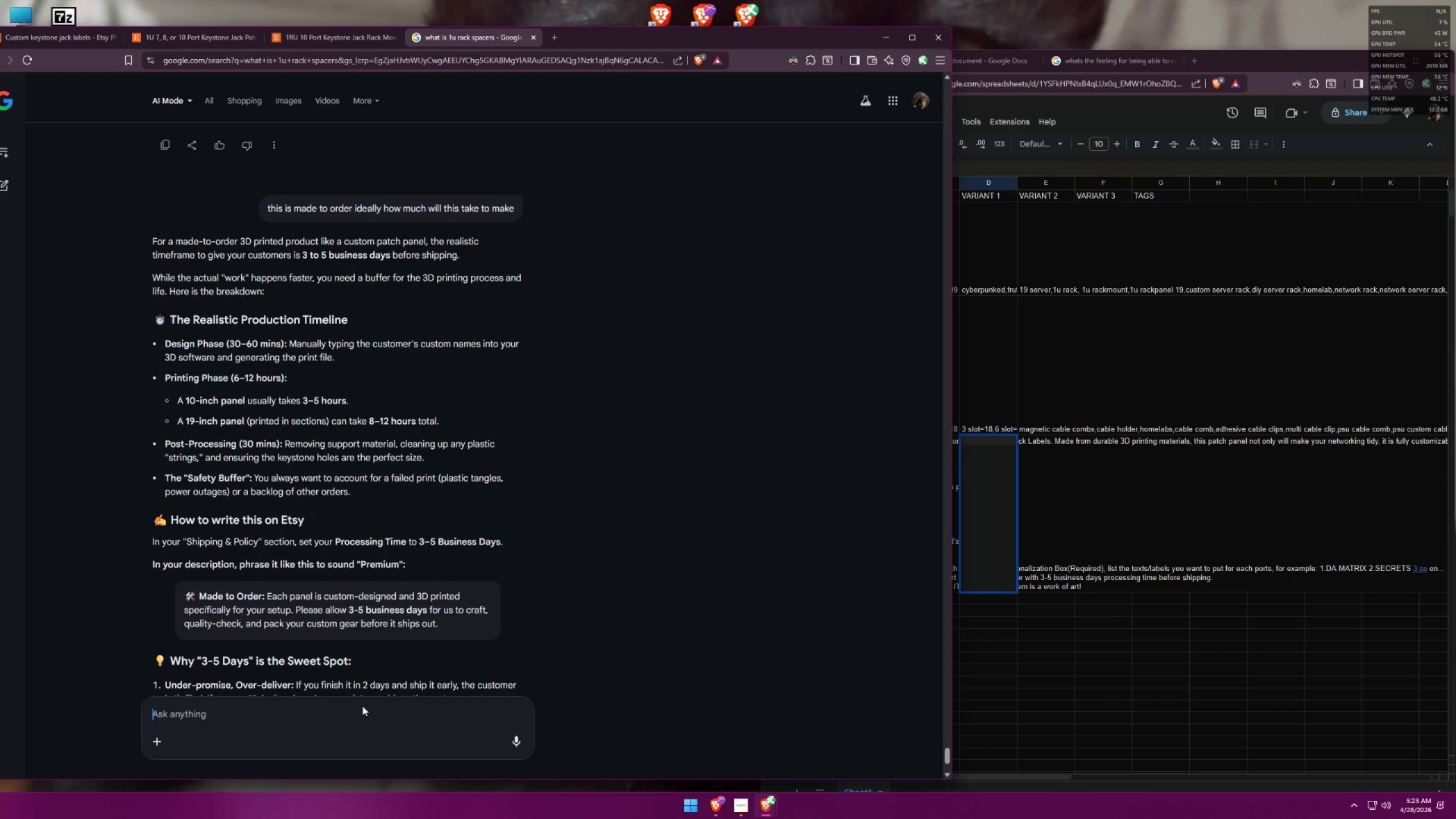 
scroll: coordinate [425, 637], scroll_direction: up, amount: 1.0
 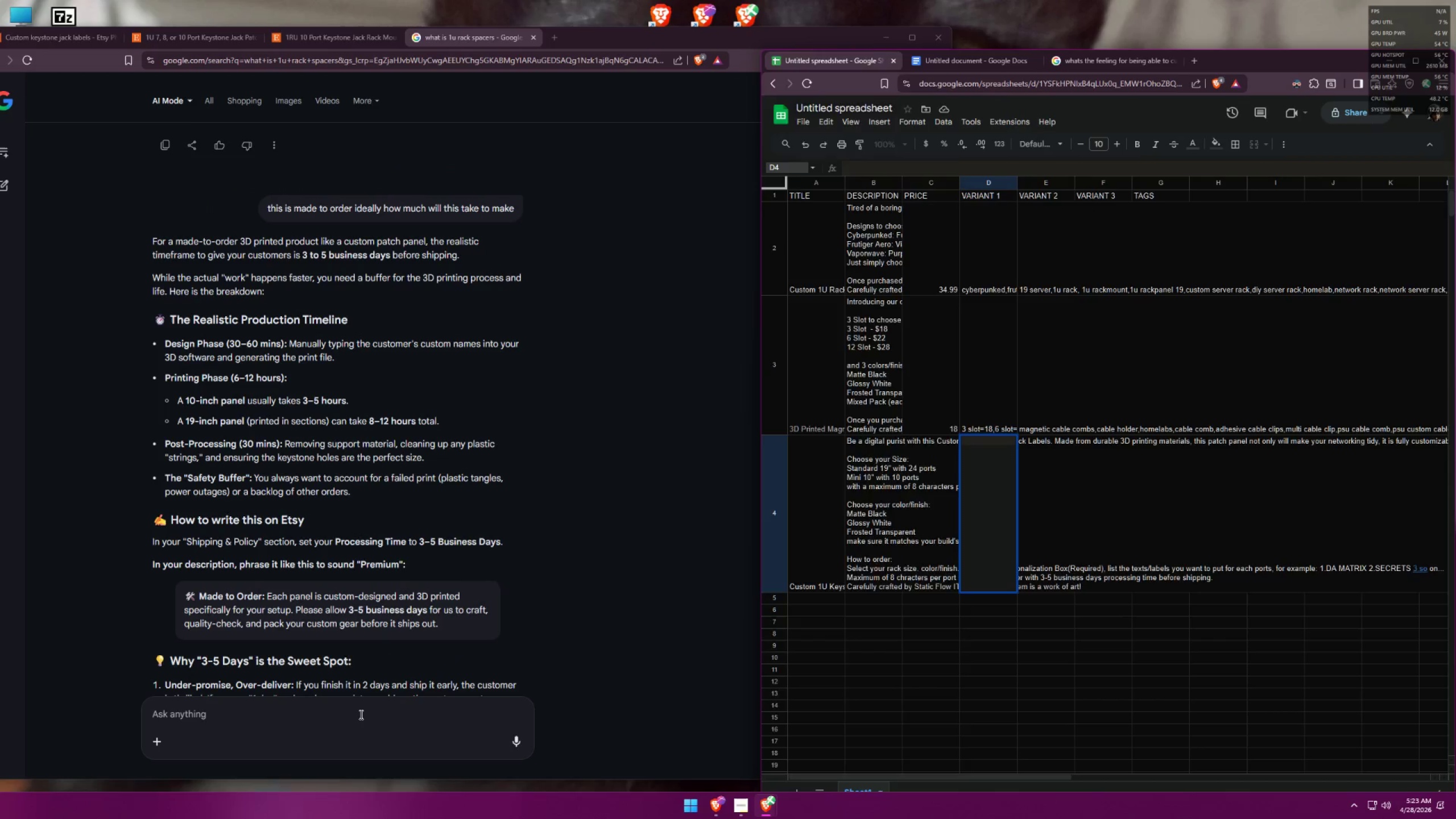 
type(HOW MUCH is the final estimated price for this)
 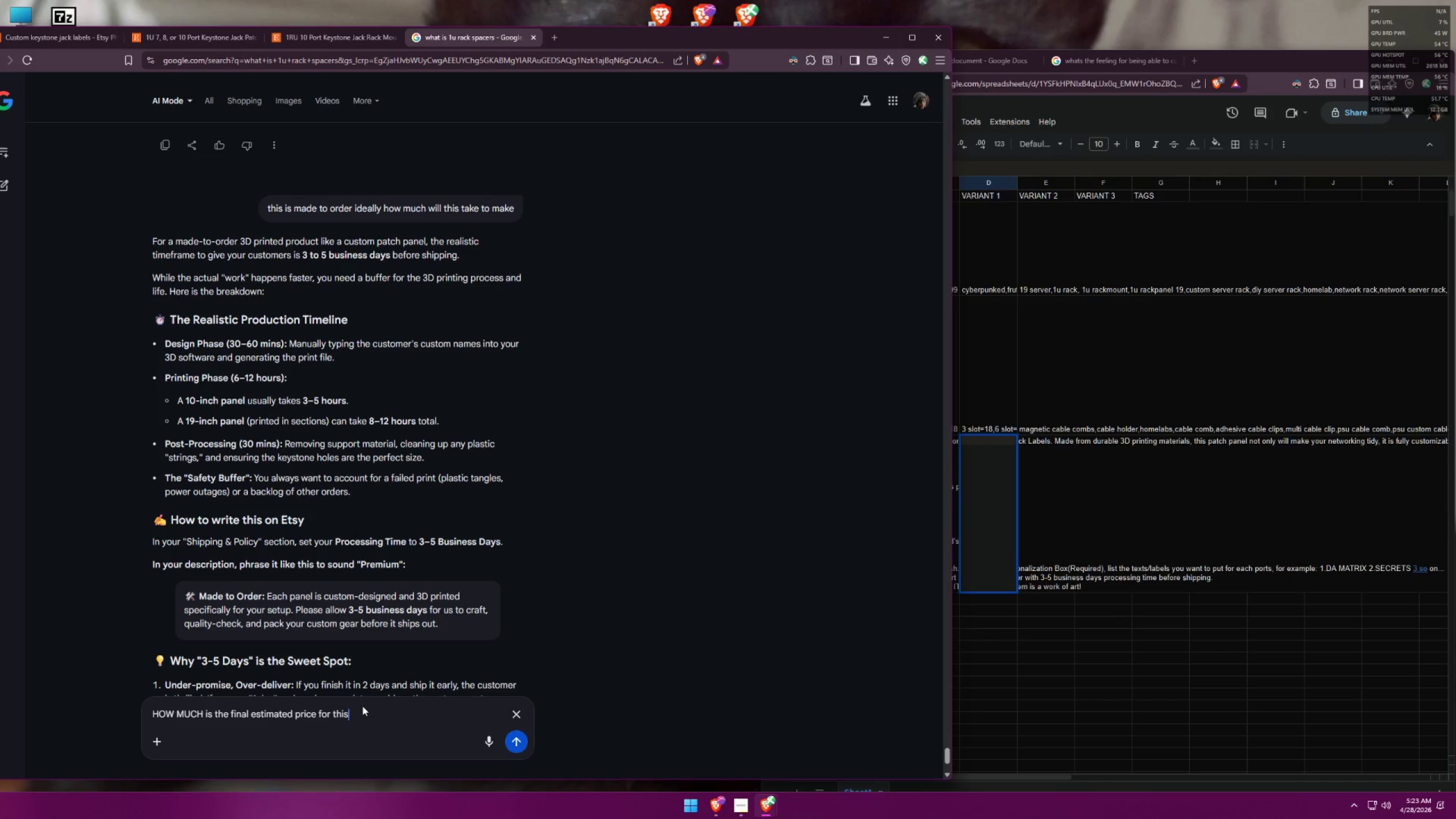 
key(Enter)
 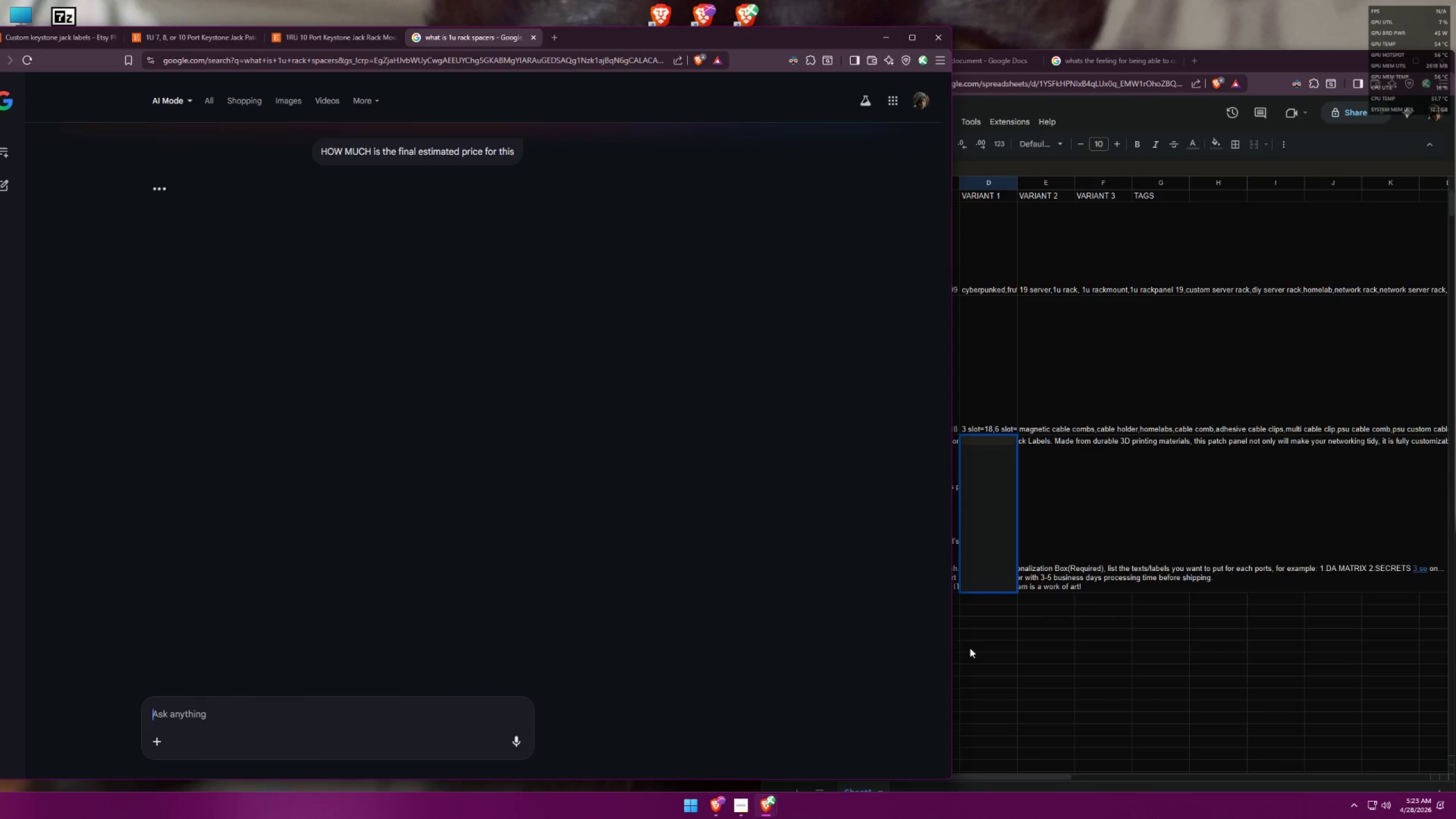 
left_click([1036, 536])
 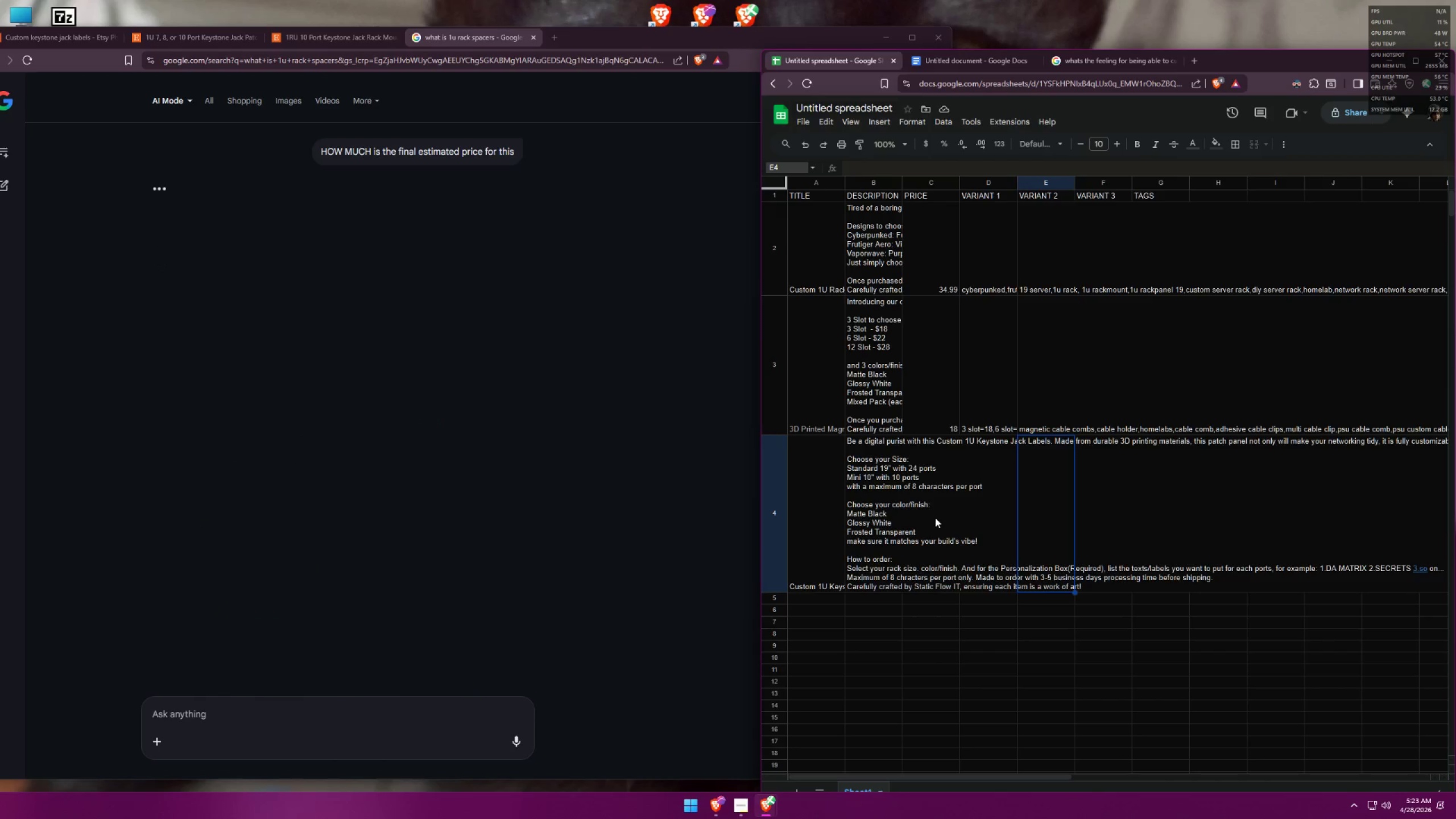 
double_click([932, 516])
 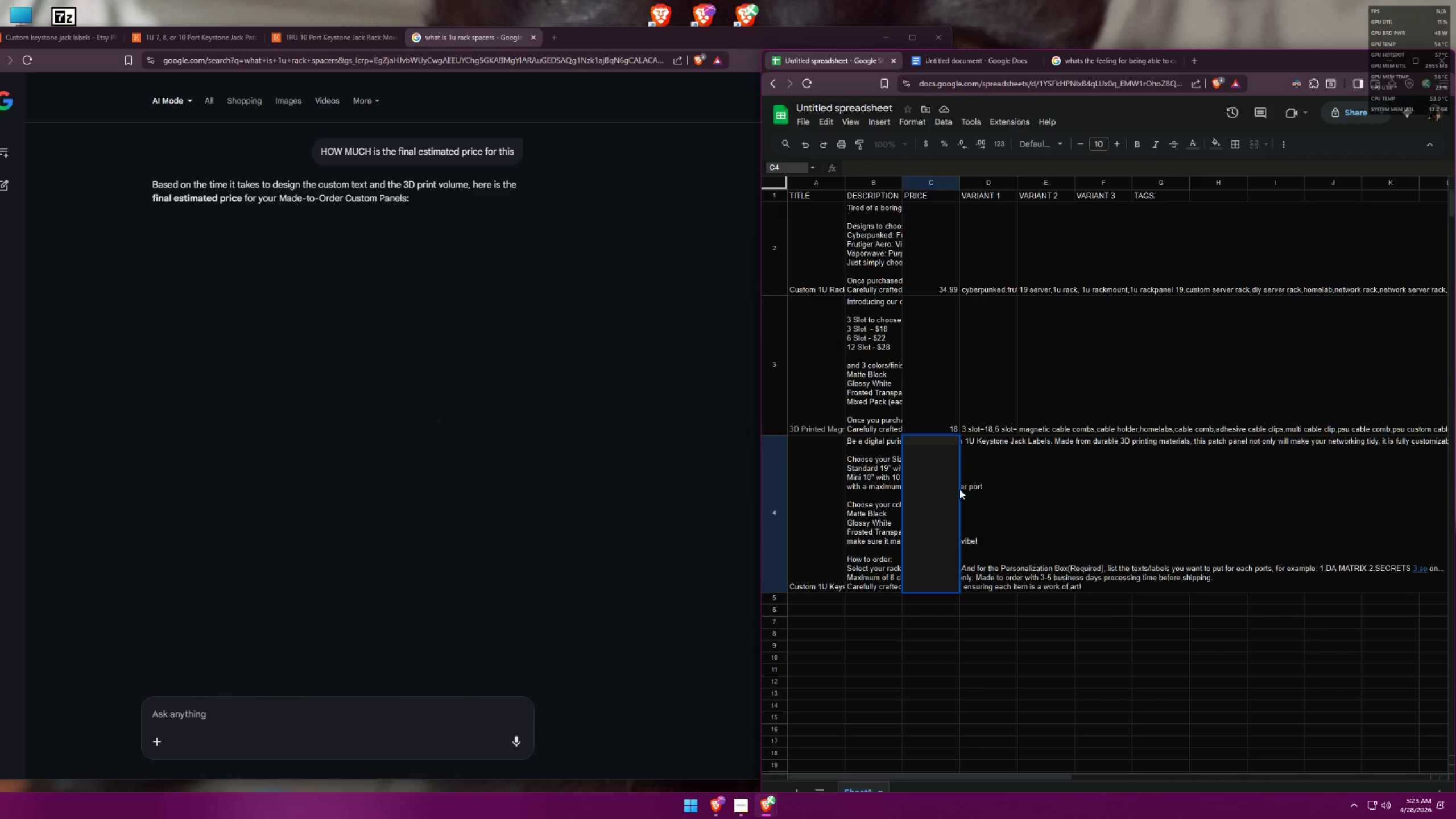 
double_click([978, 481])
 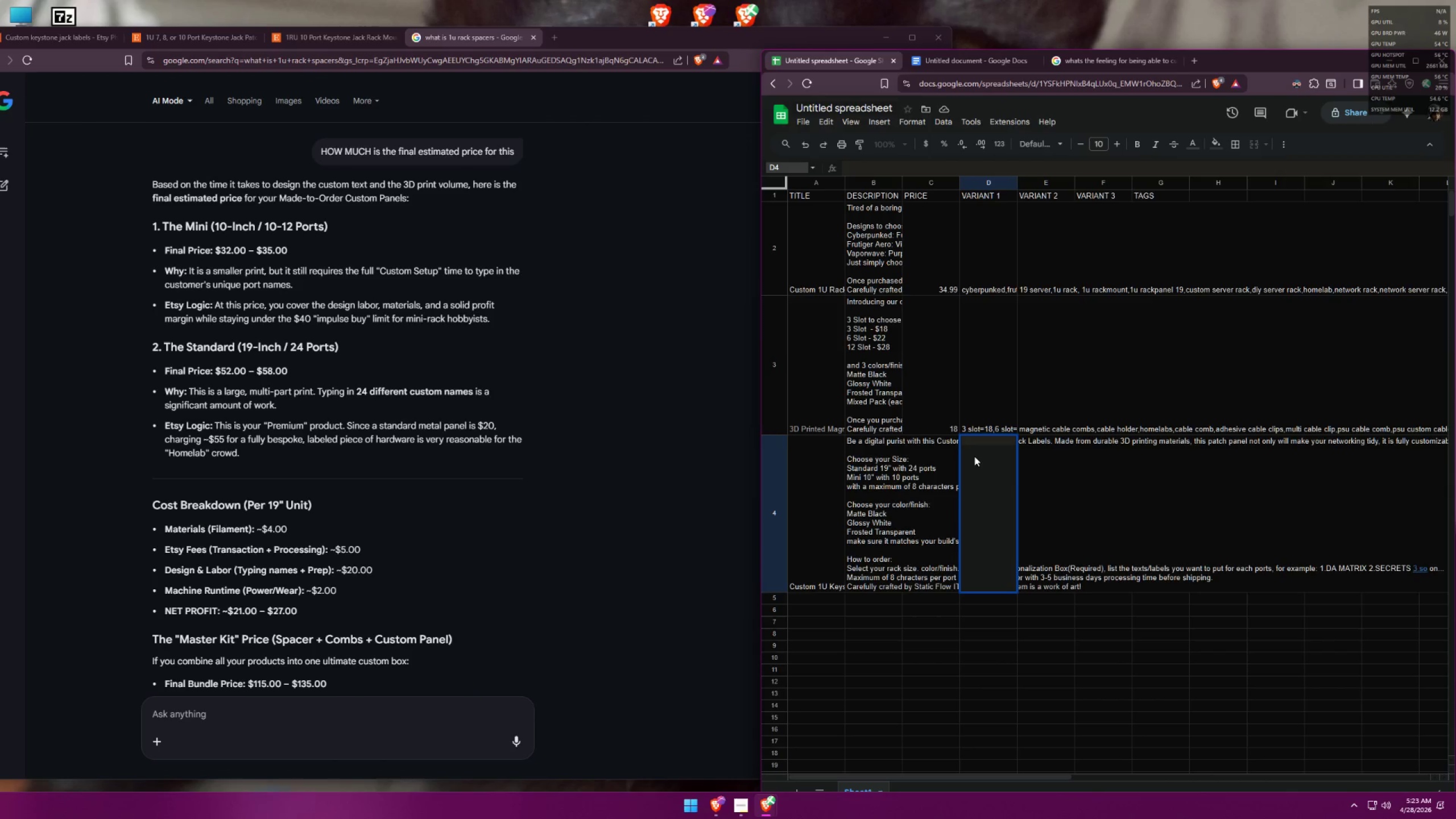 
double_click([983, 442])
 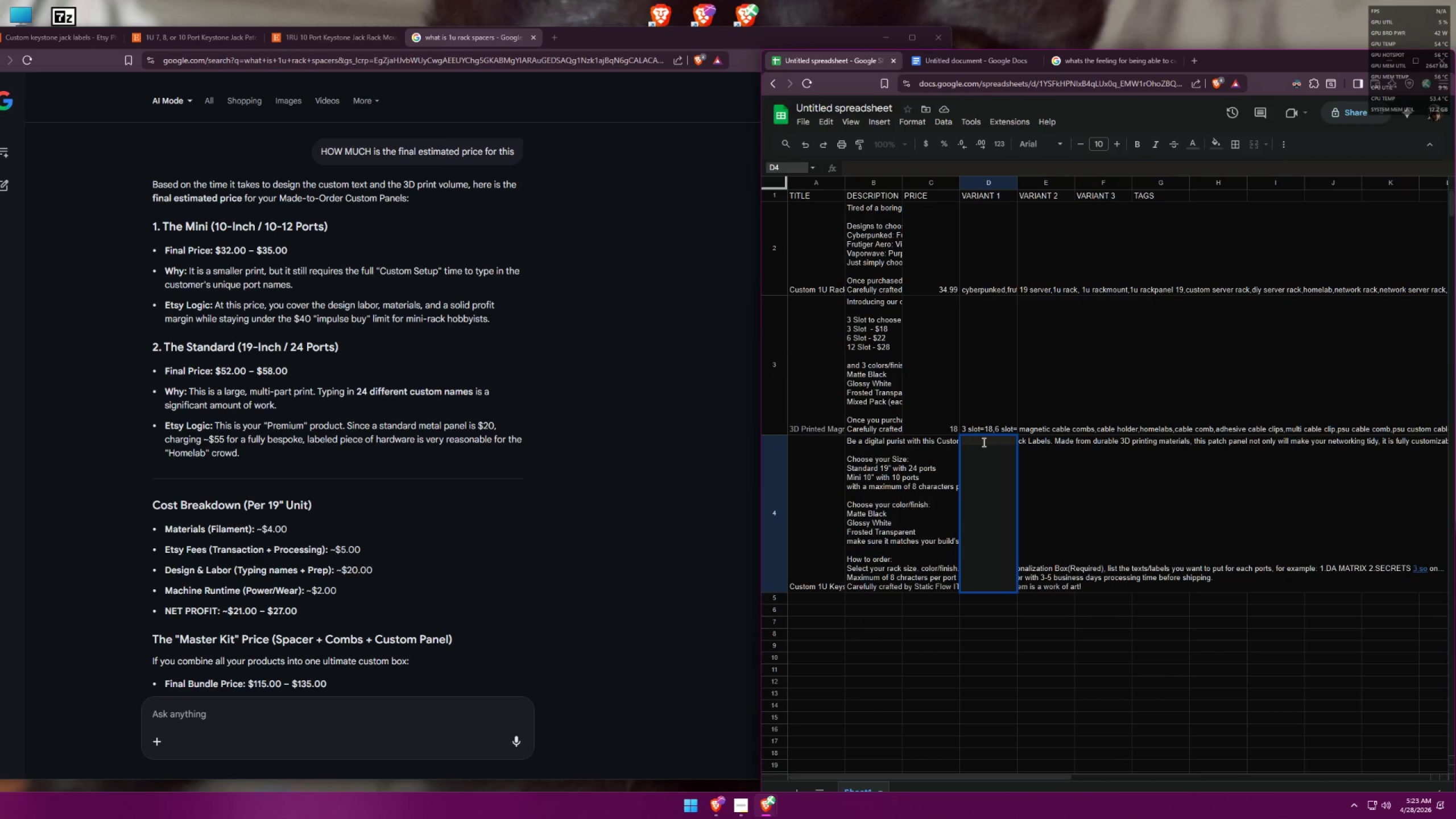 
wait(8.78)
 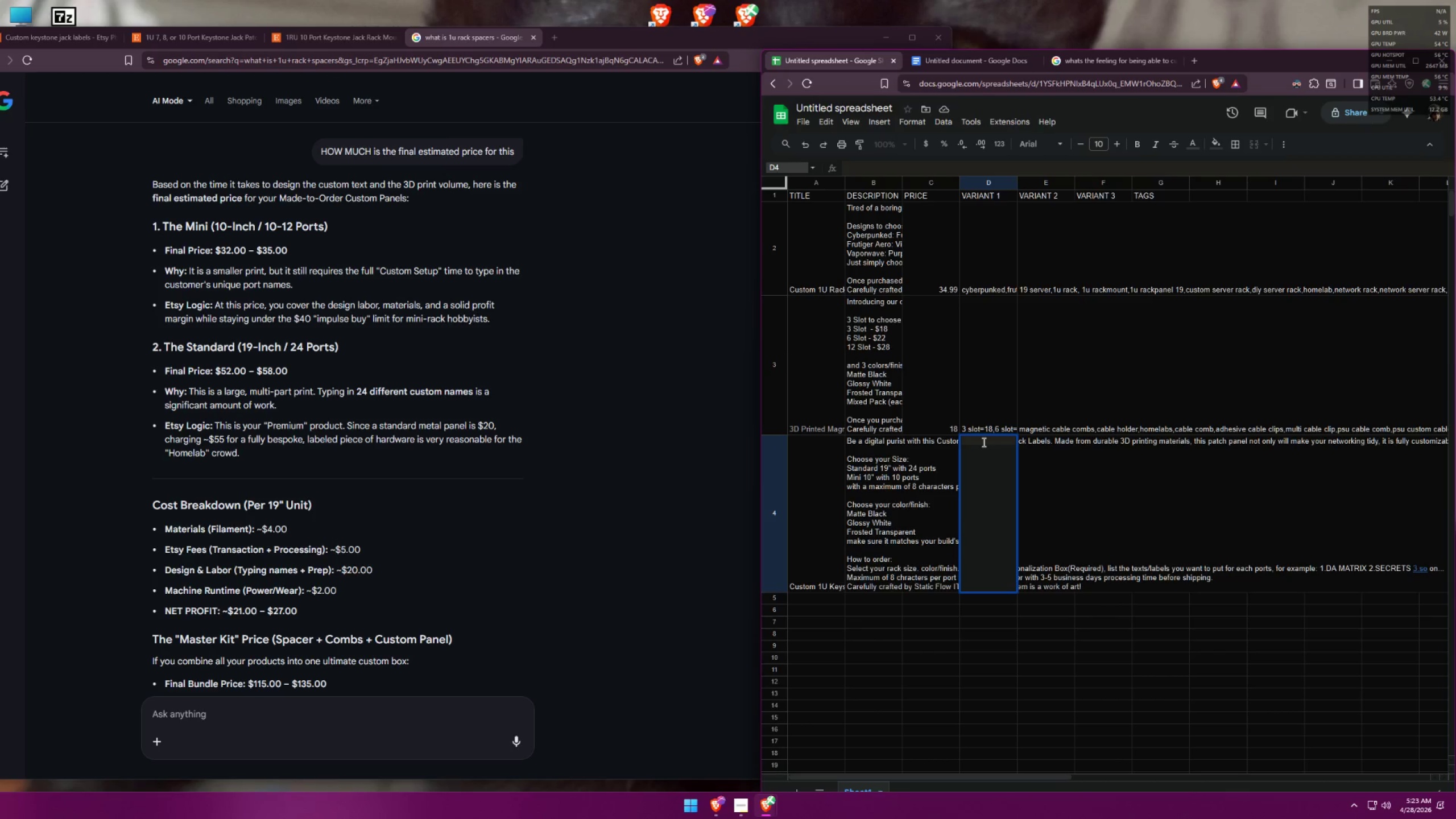 
type(19-)
key(Backspace)
type("<!)")
 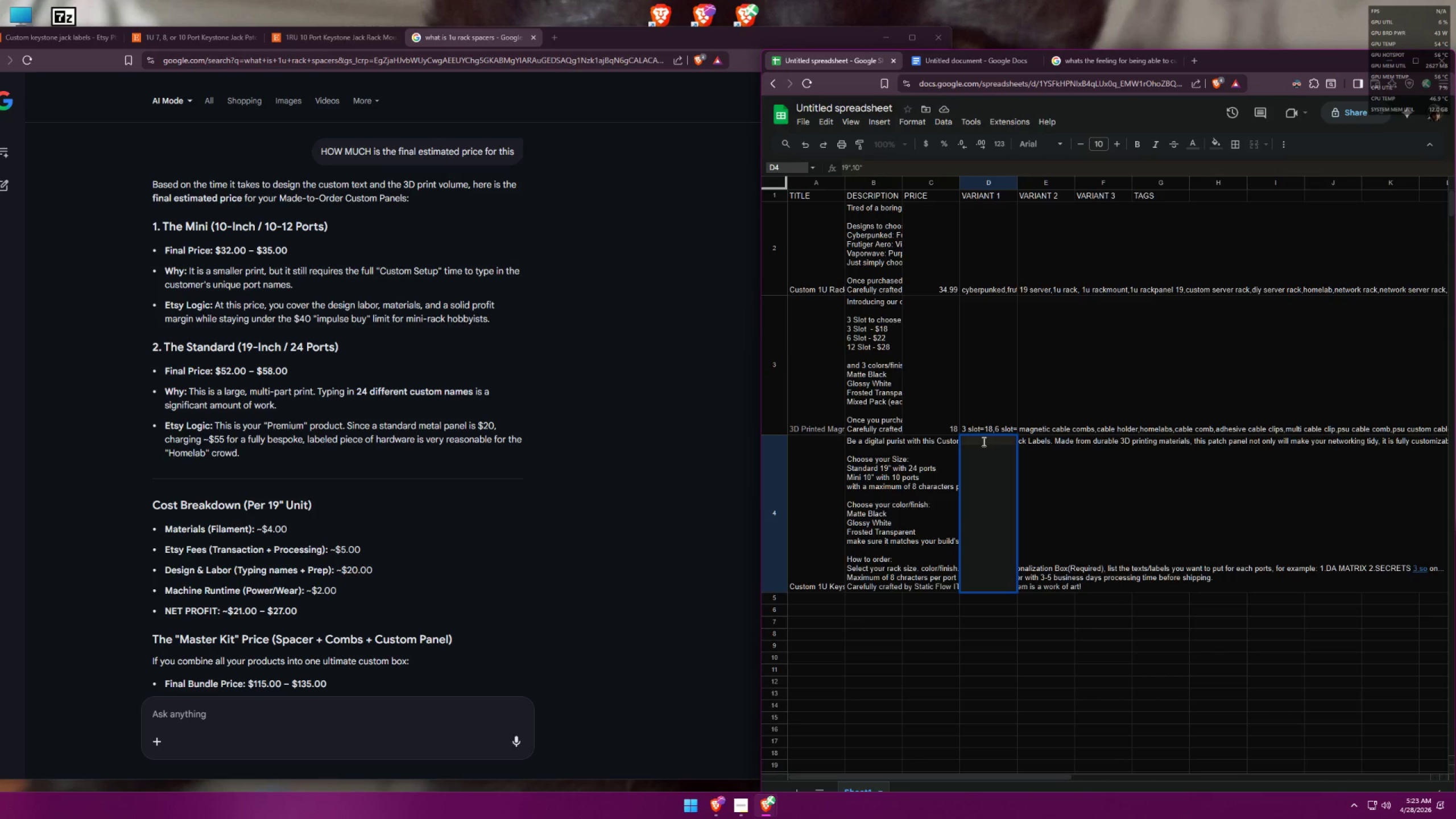 
left_click([1040, 461])
 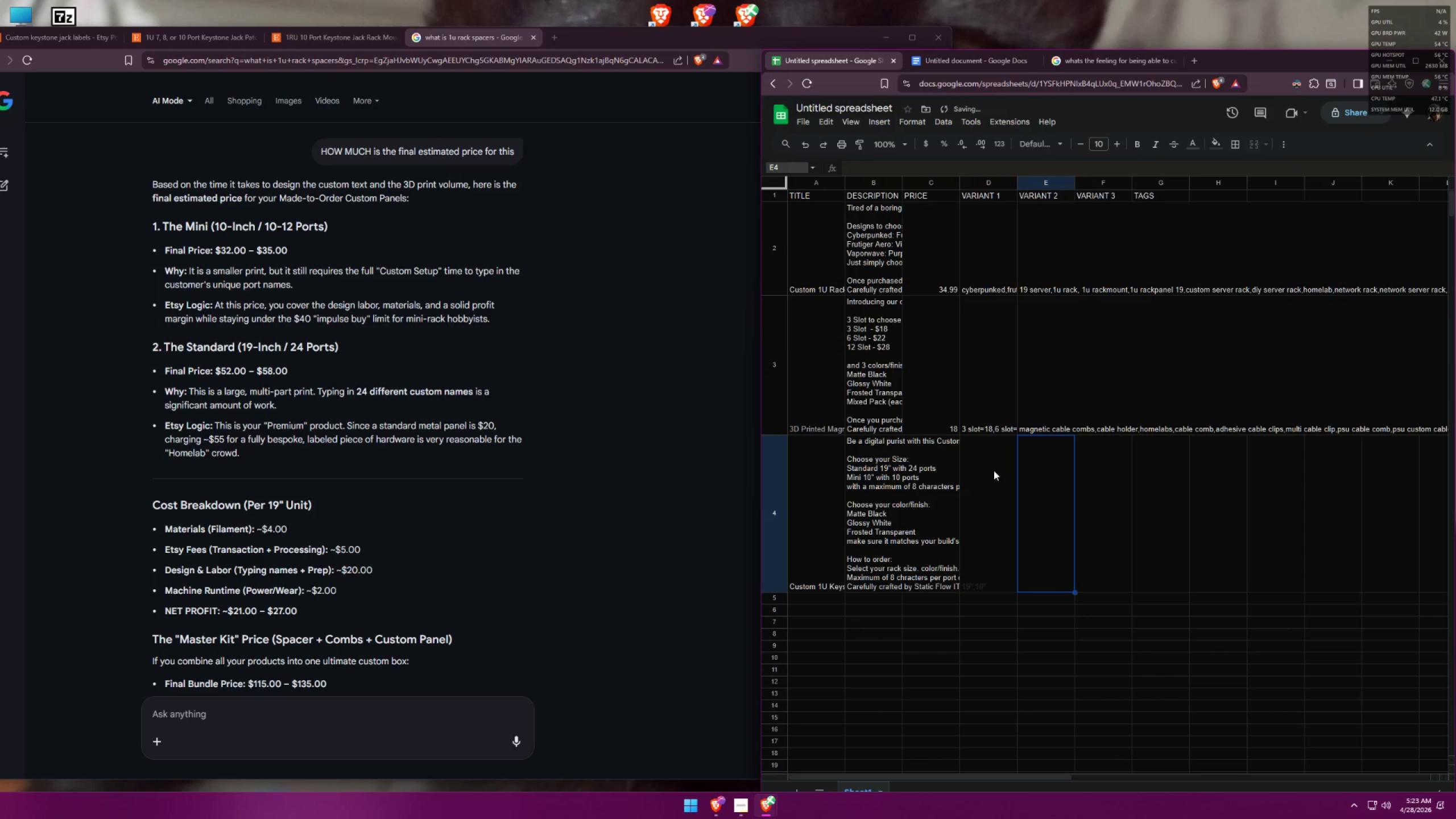 
left_click([990, 471])
 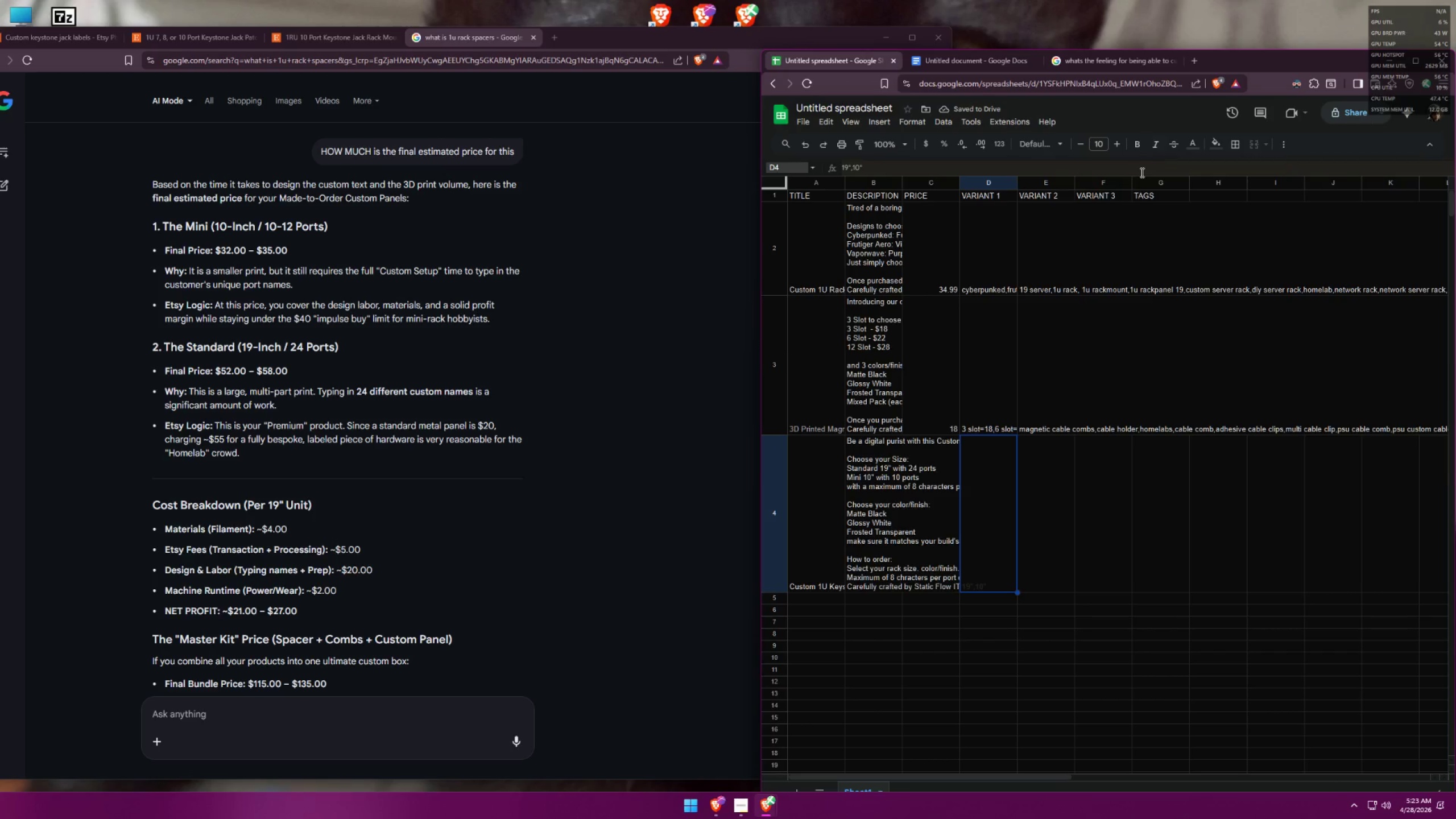 
double_click([1026, 477])
 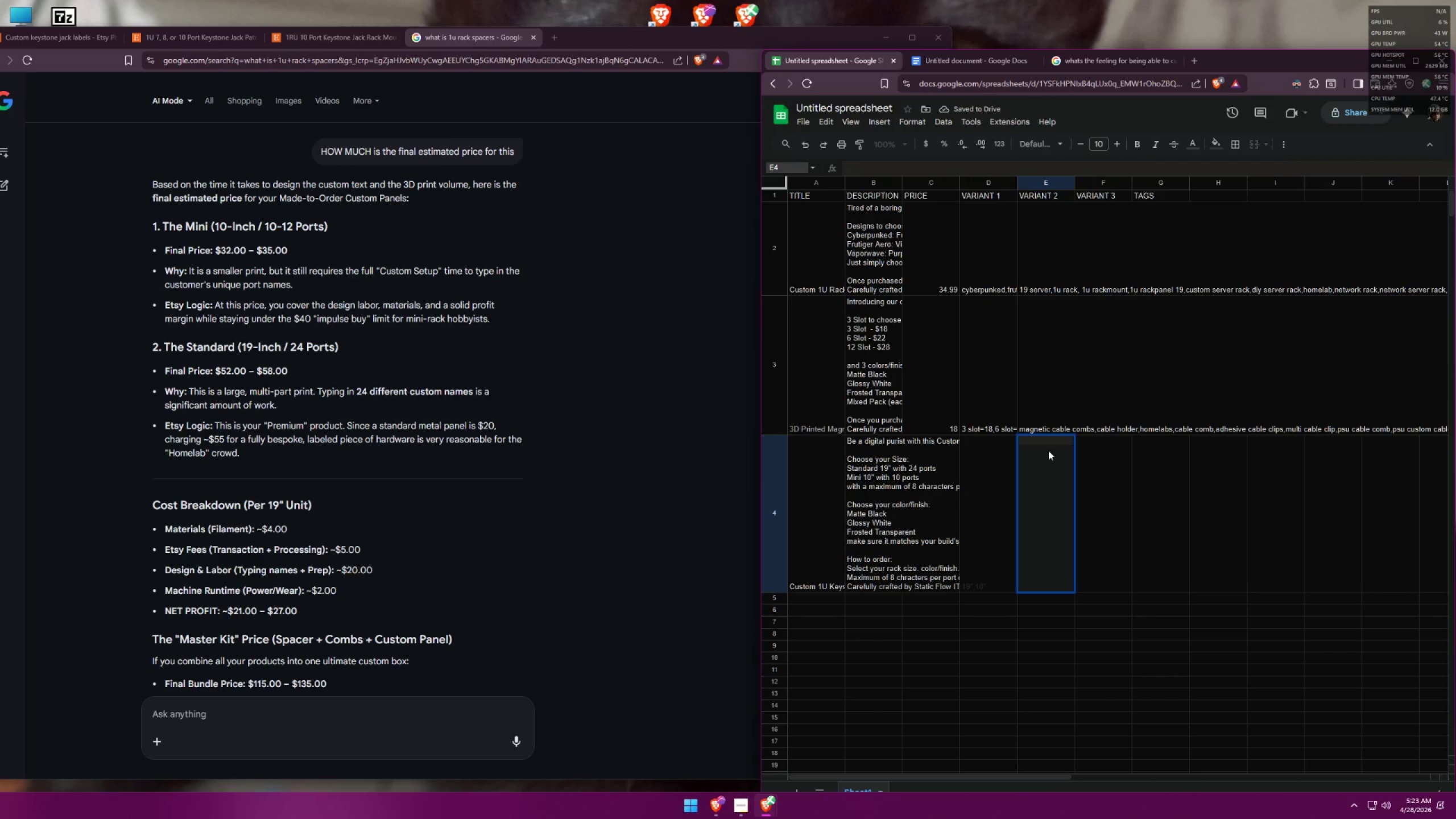 
left_click([1049, 442])
 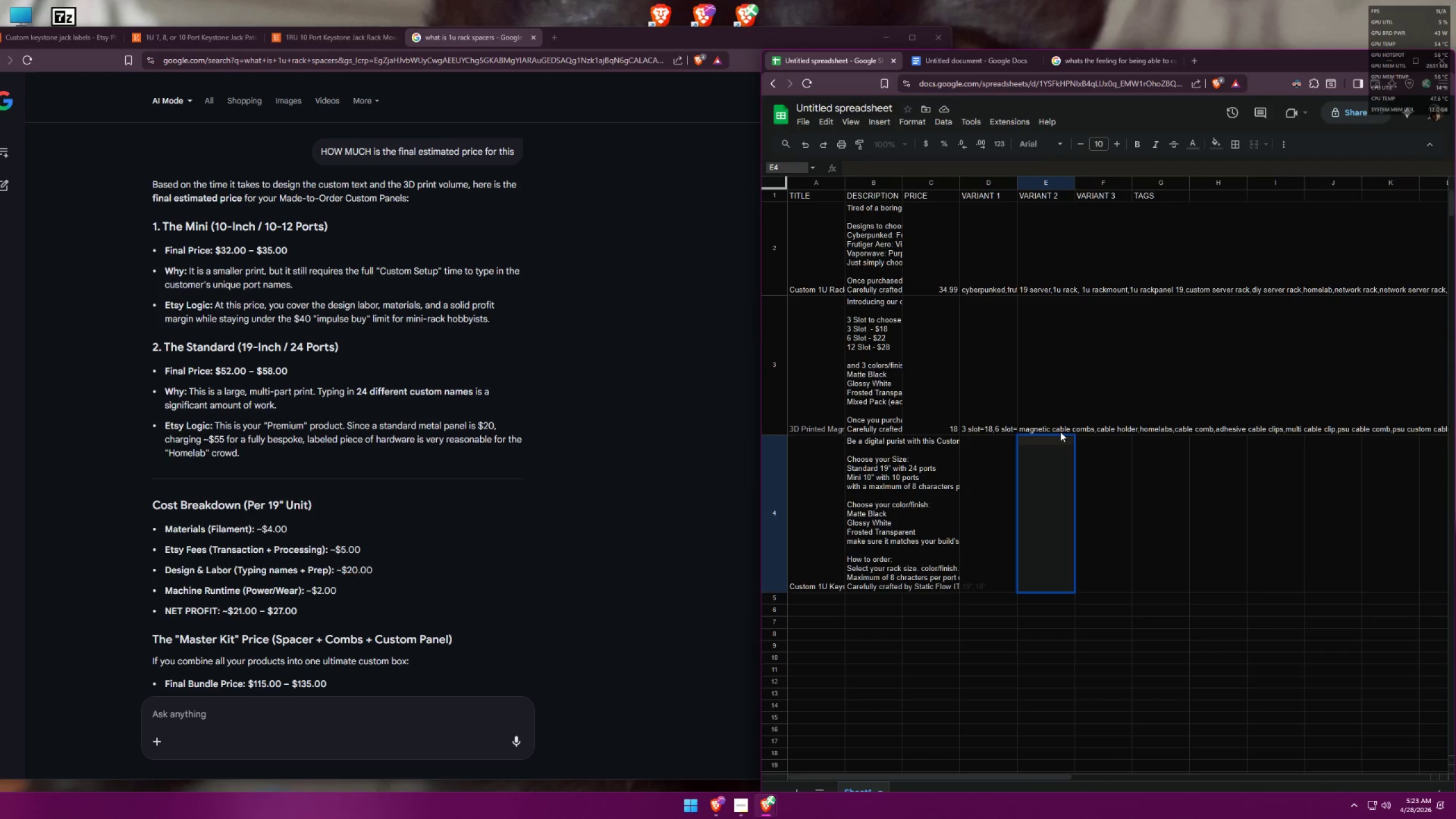 
type(matte b)
 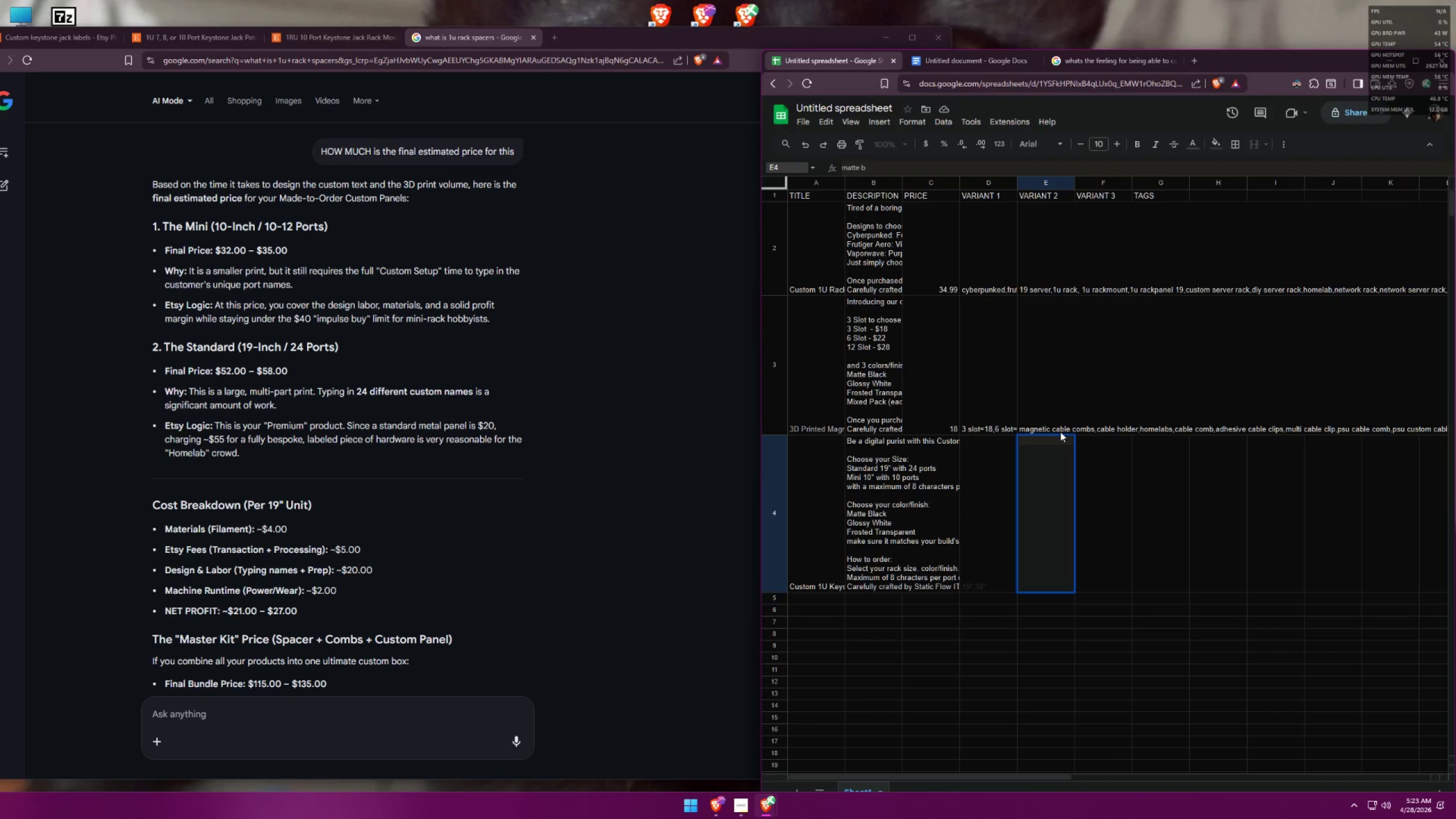 
key(Control+ControlLeft)
 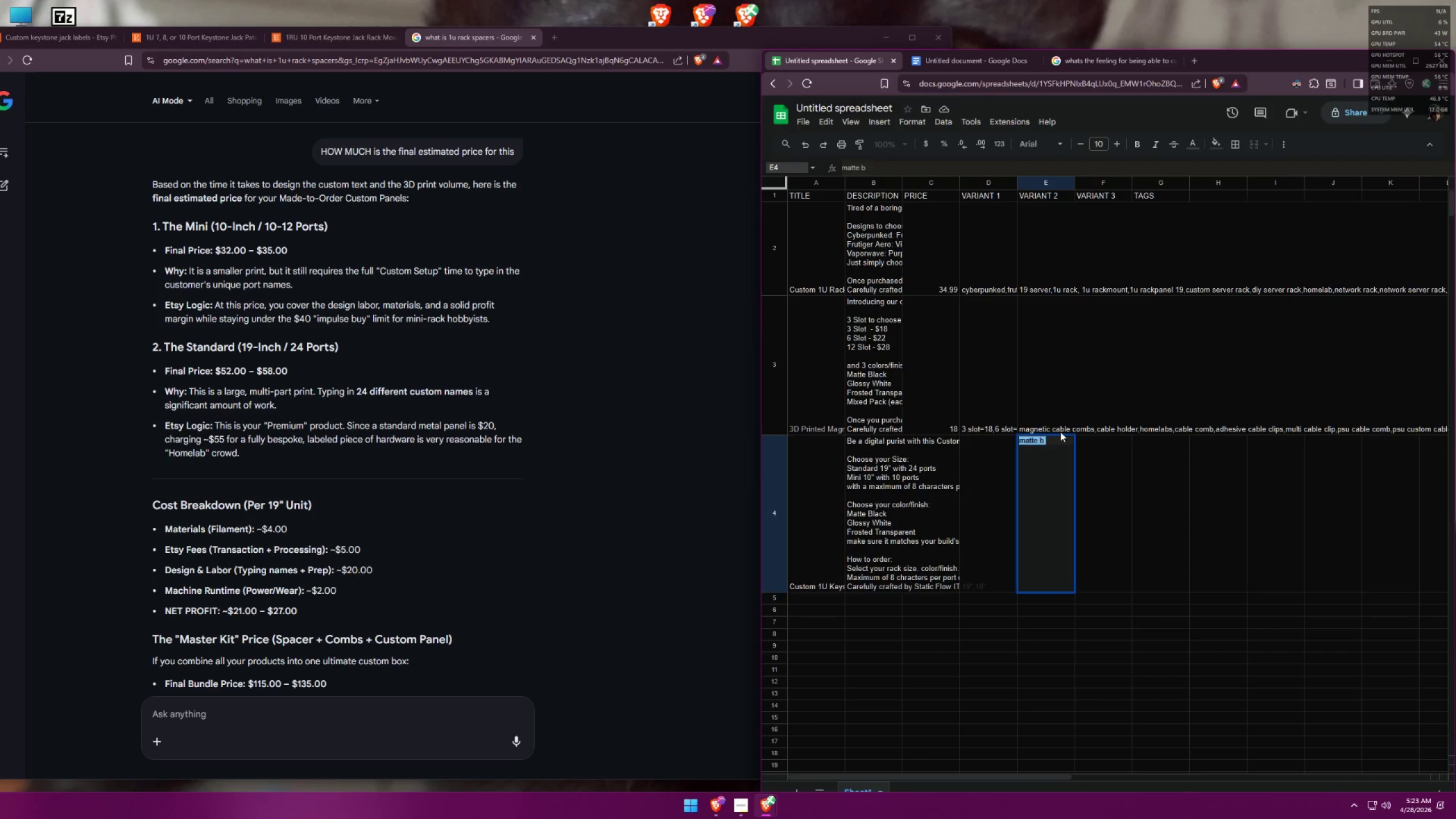 
key(Control+A)
 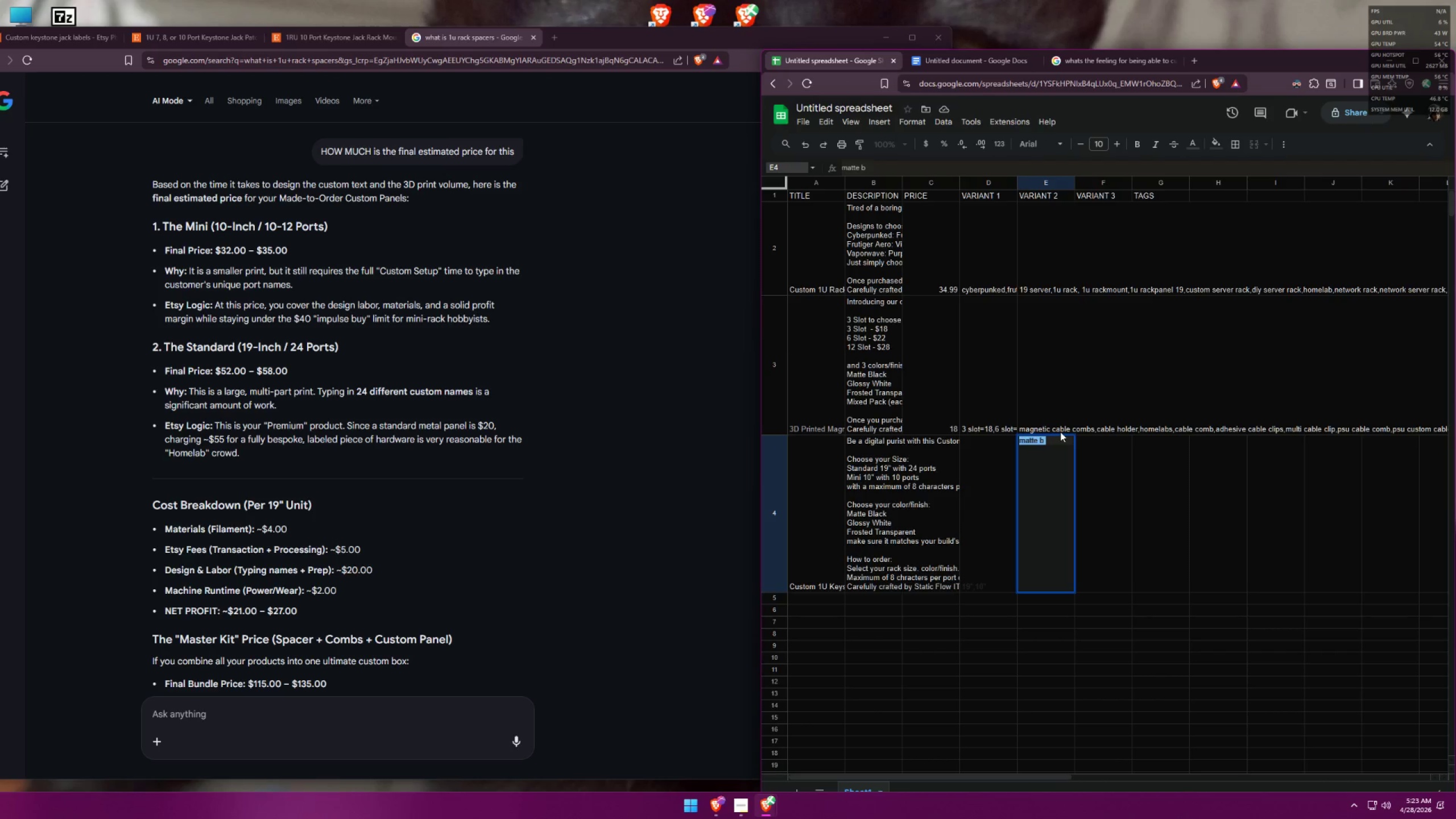 
key(Shift+ShiftLeft)
 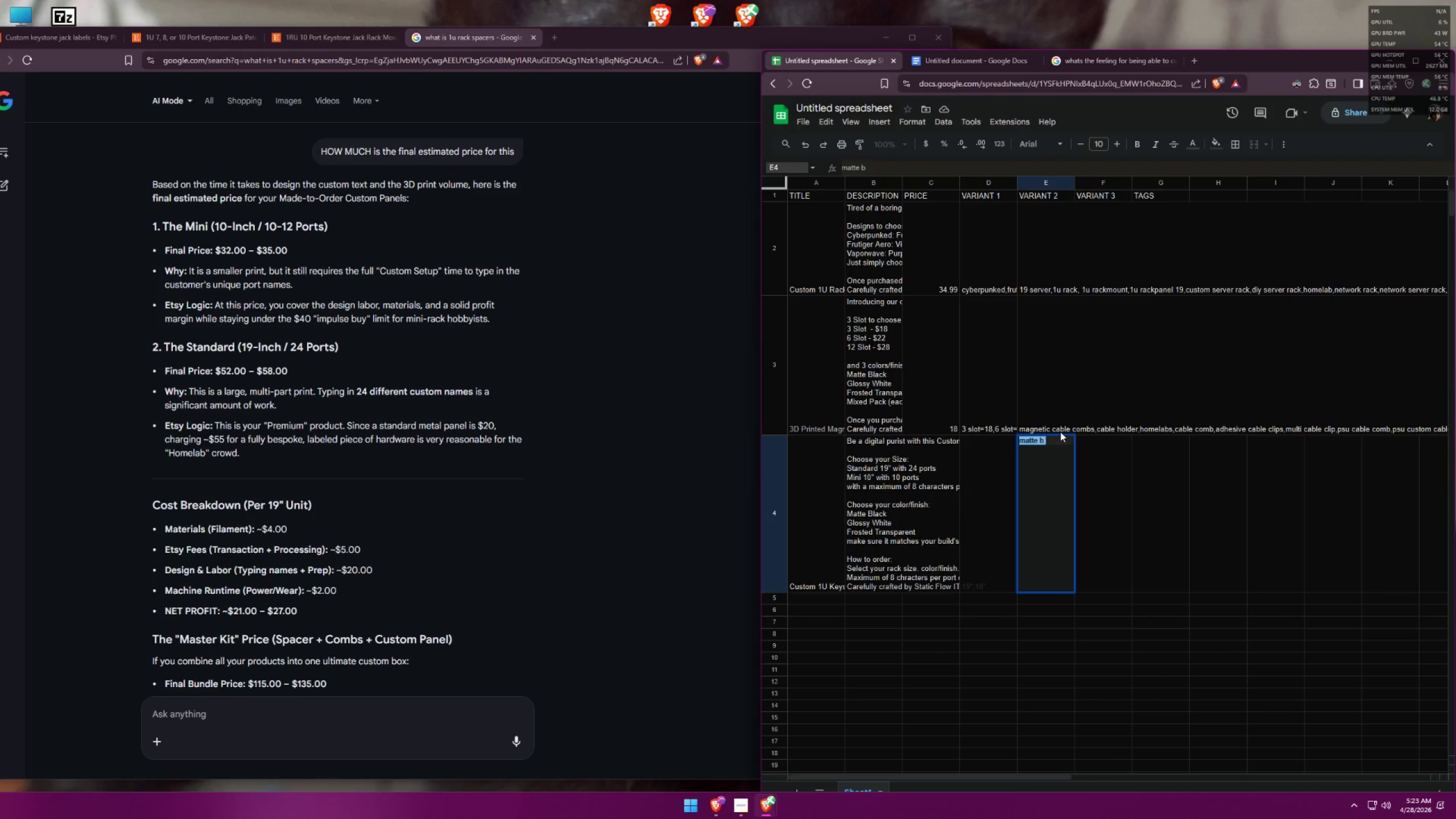 
key(Shift+M)
 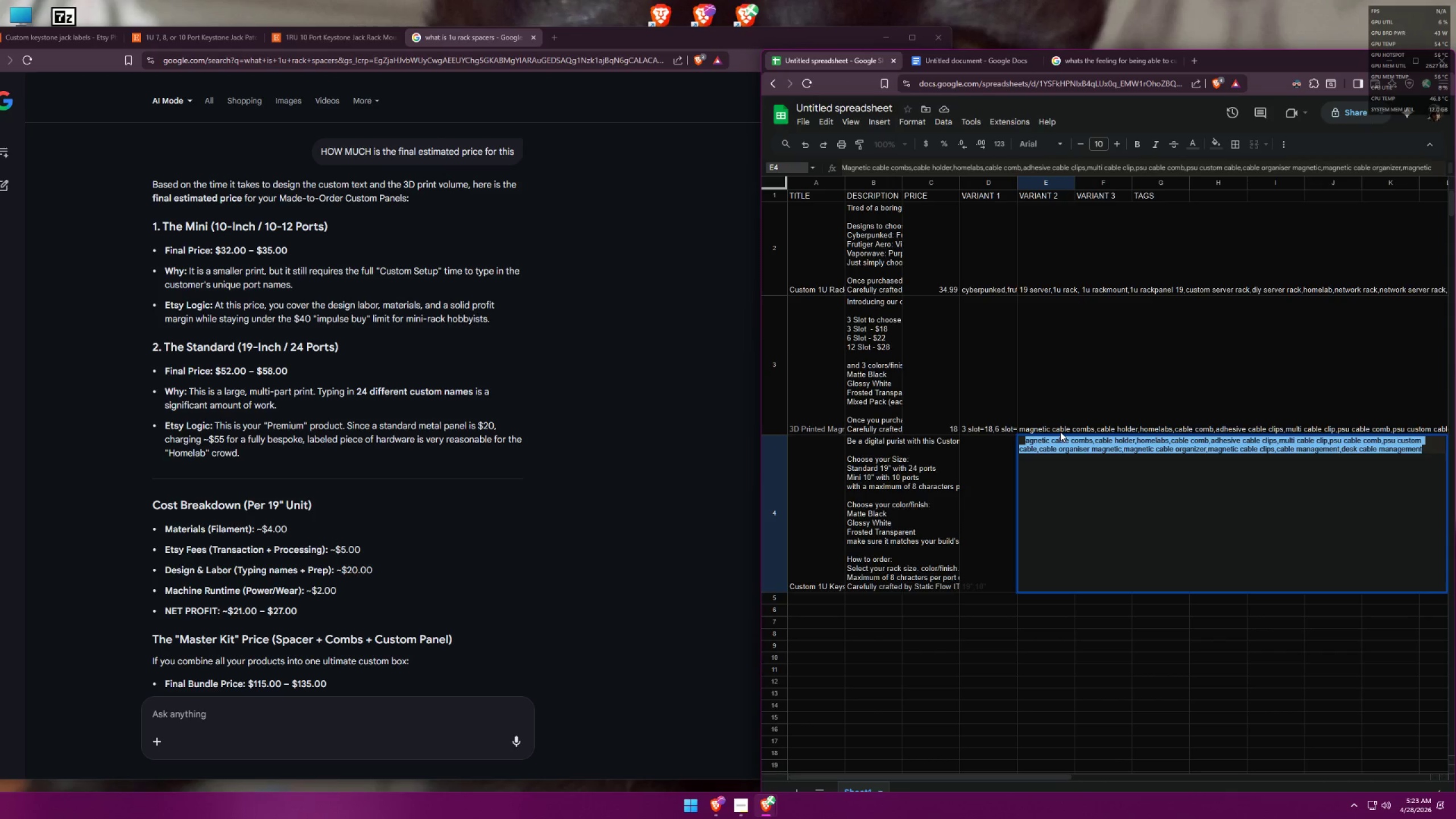 
key(Control+Z)
 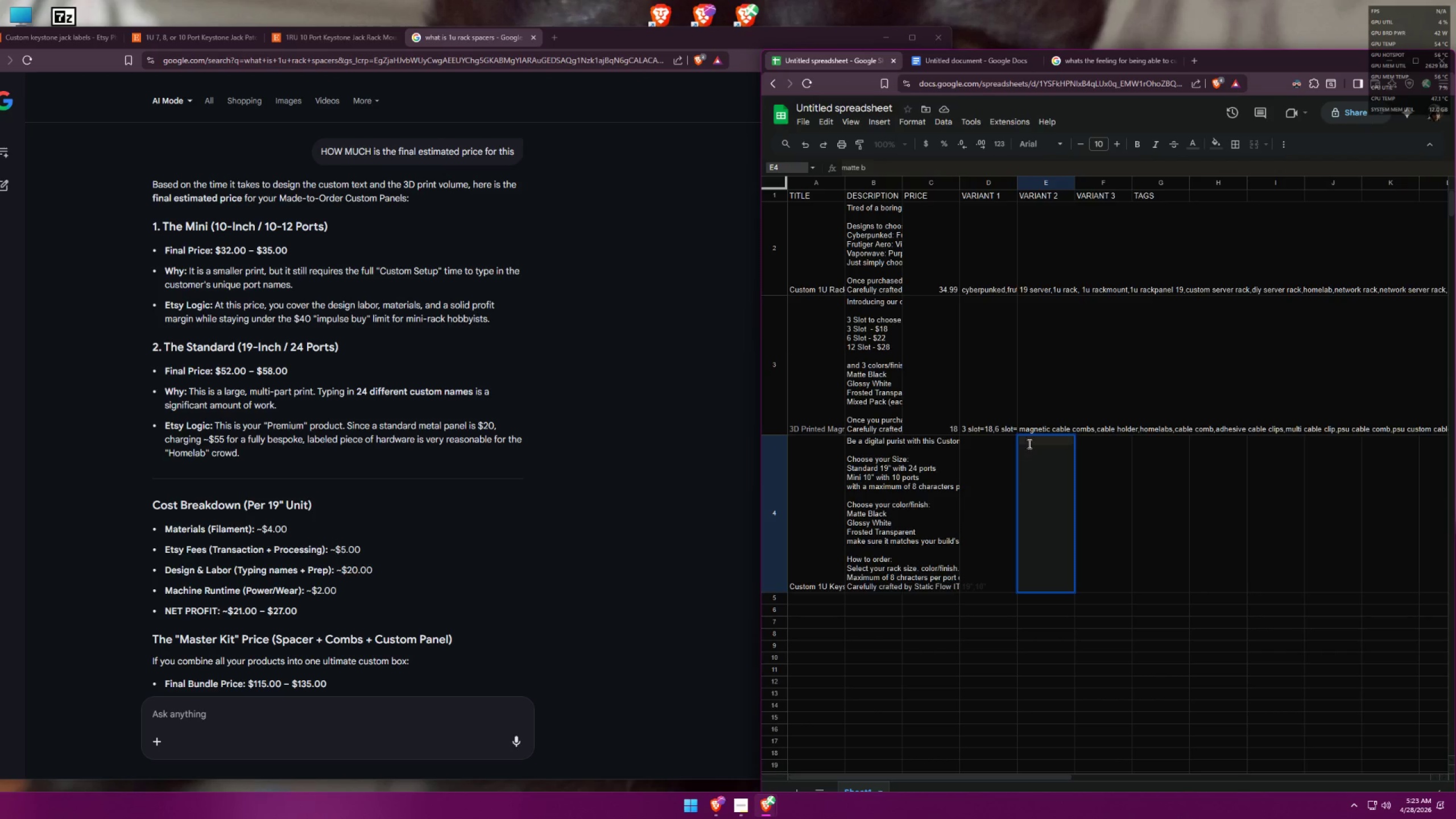 
double_click([1033, 439])
 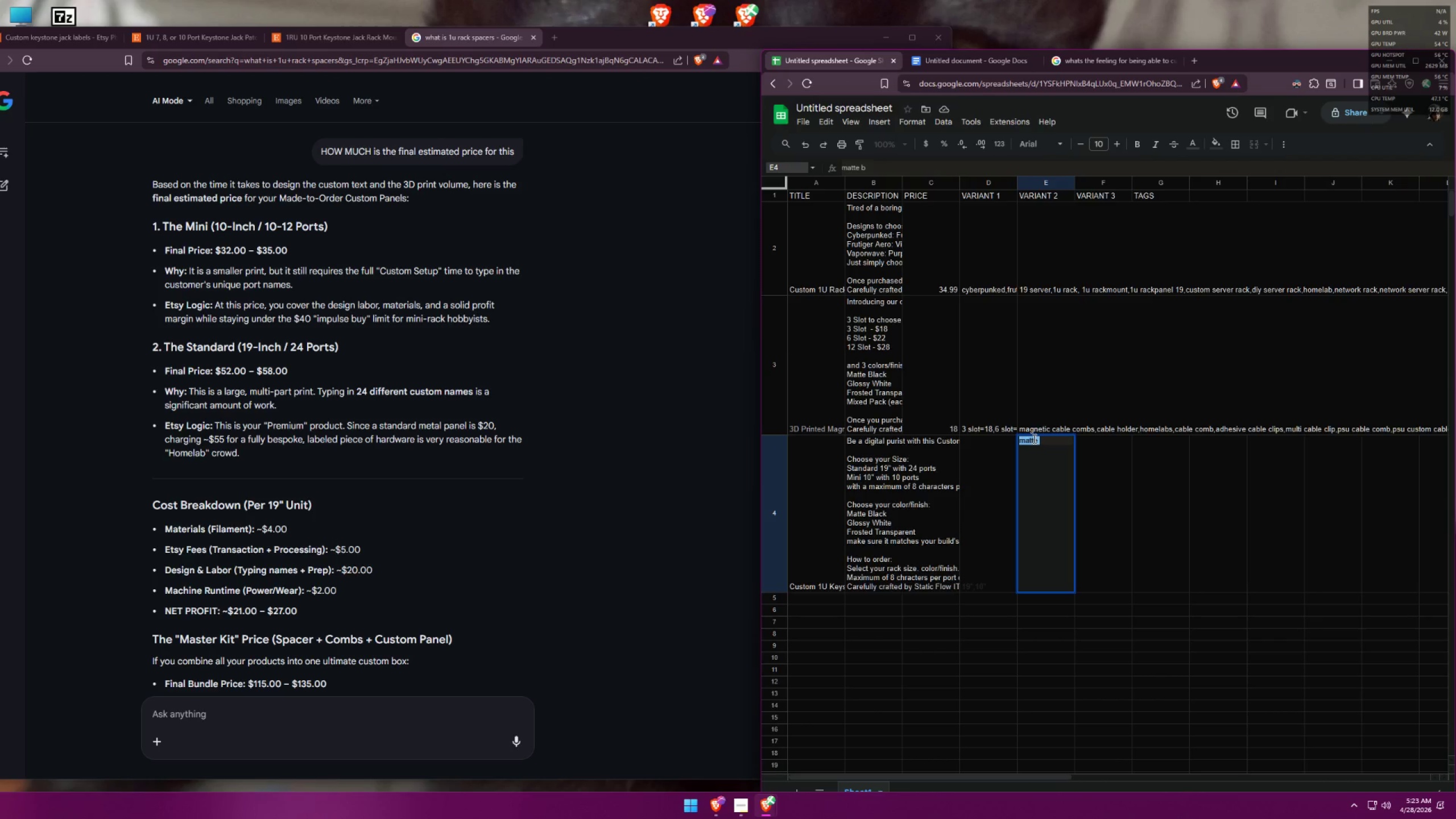 
triple_click([1033, 439])
 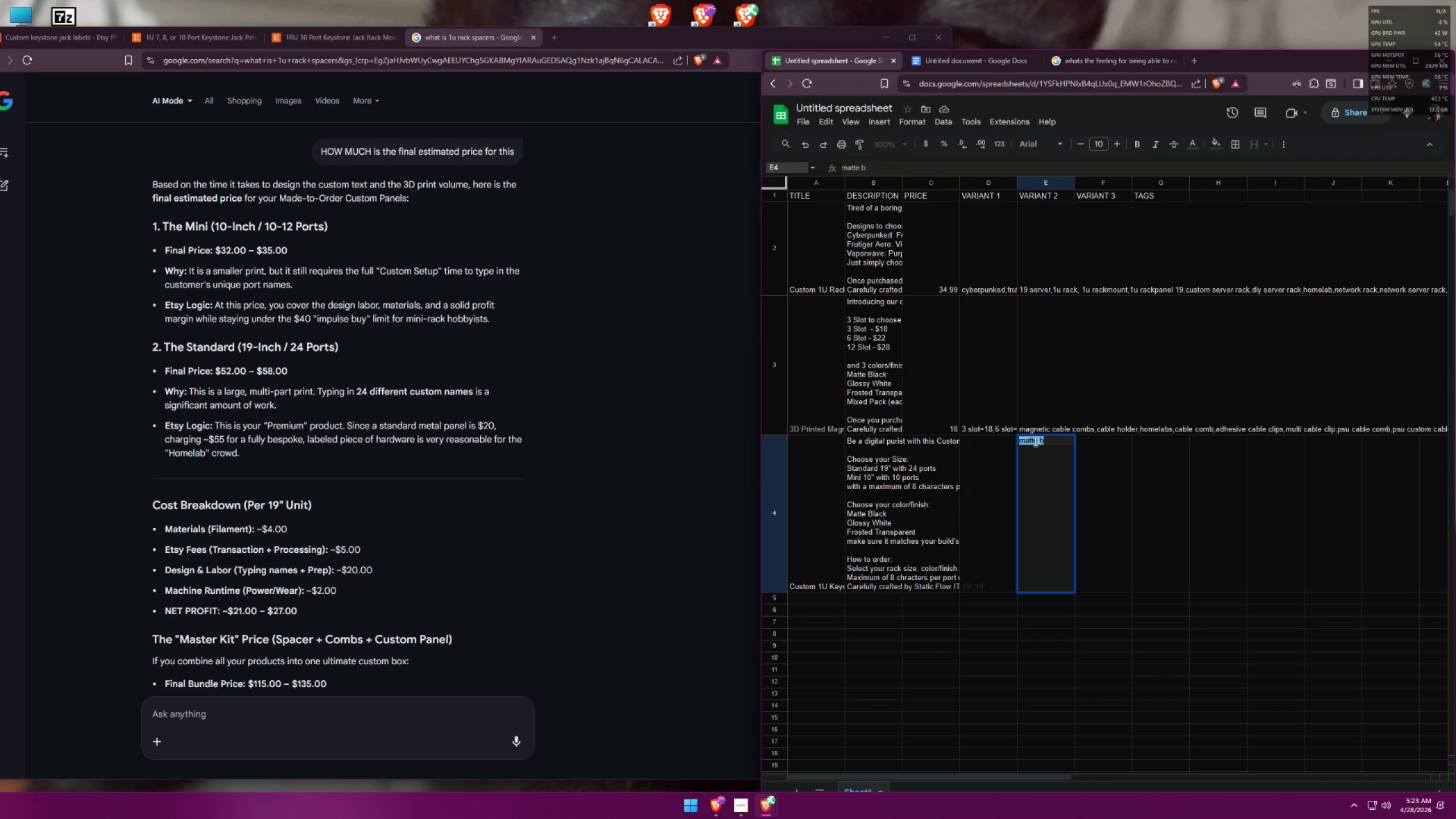 
type(Matte Nlac)
key(Backspace)
key(Backspace)
key(Backspace)
key(Backspace)
key(Backspace)
type( Black,Glossy White,Frosted Transparent)
 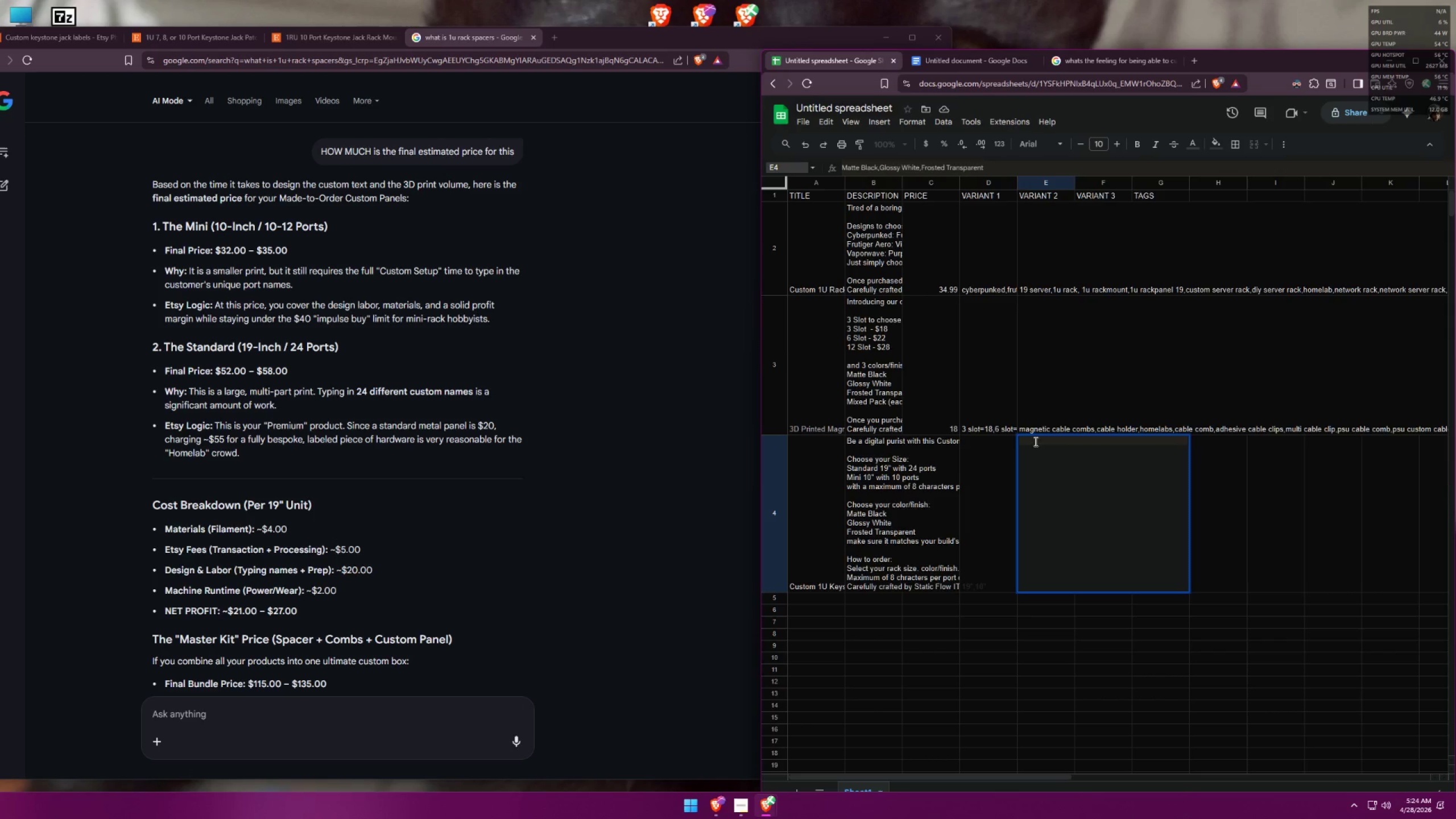 
double_click([901, 533])
 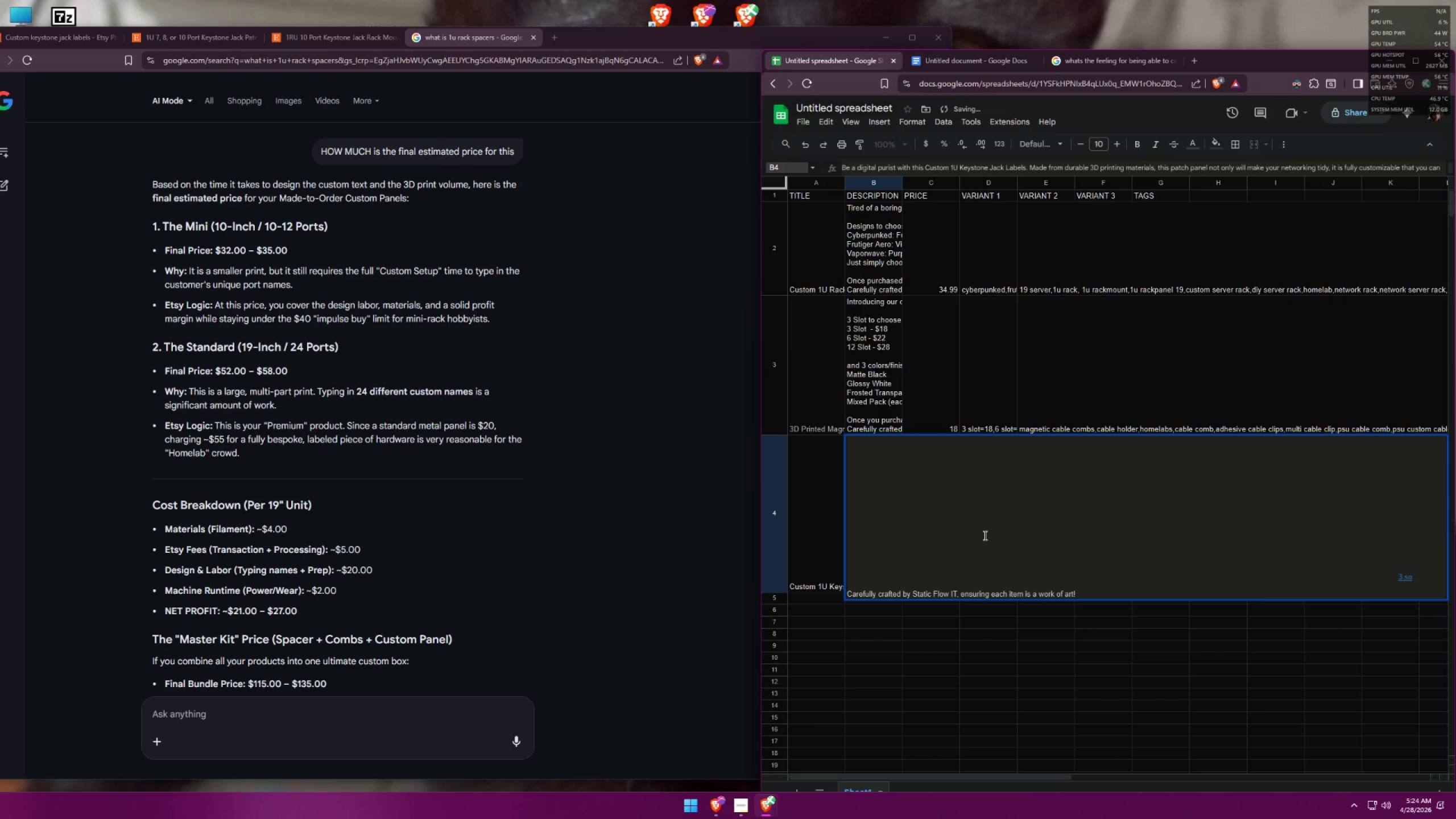 
key(Control+ControlLeft)
 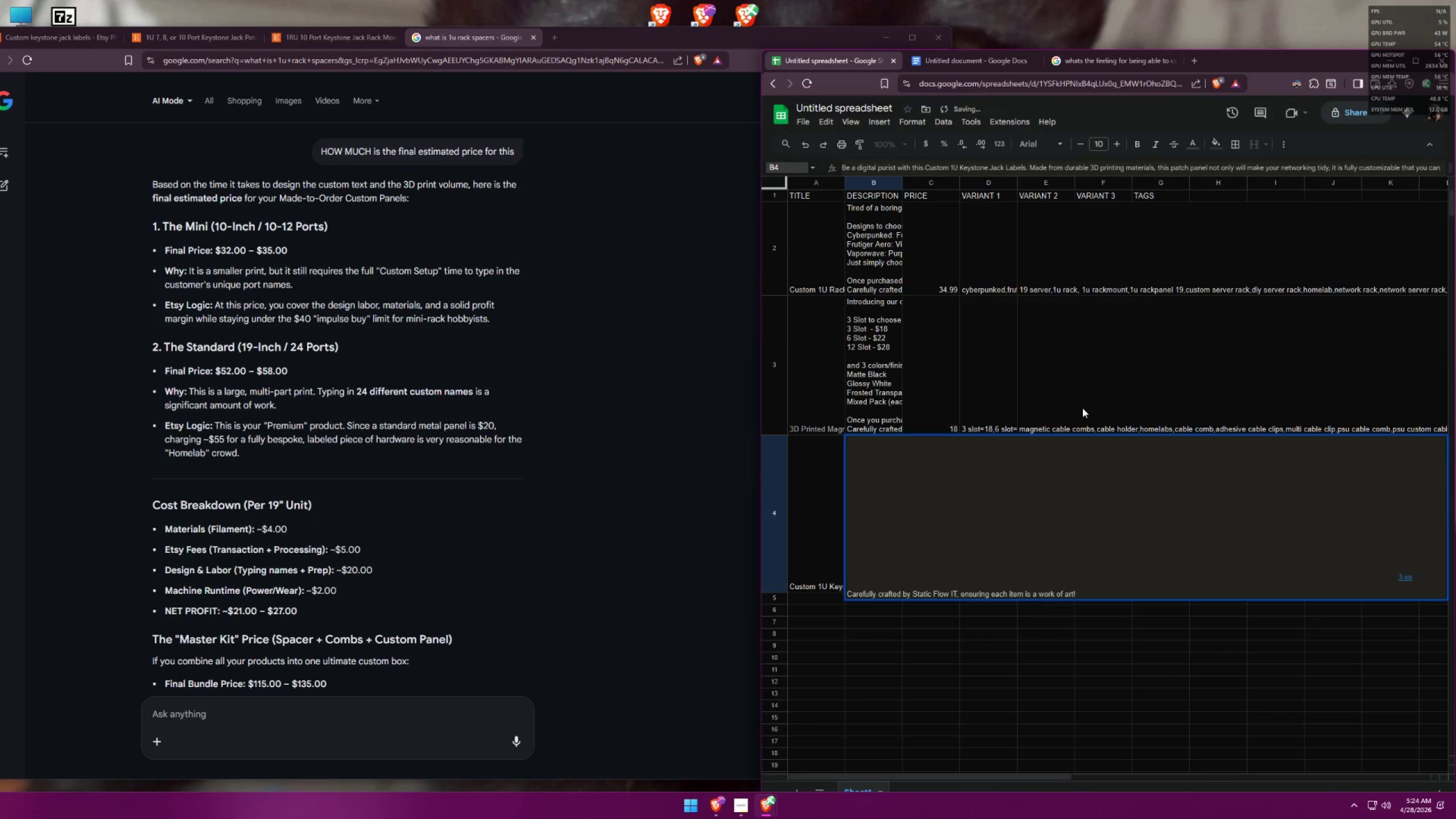 
key(Control+A)
 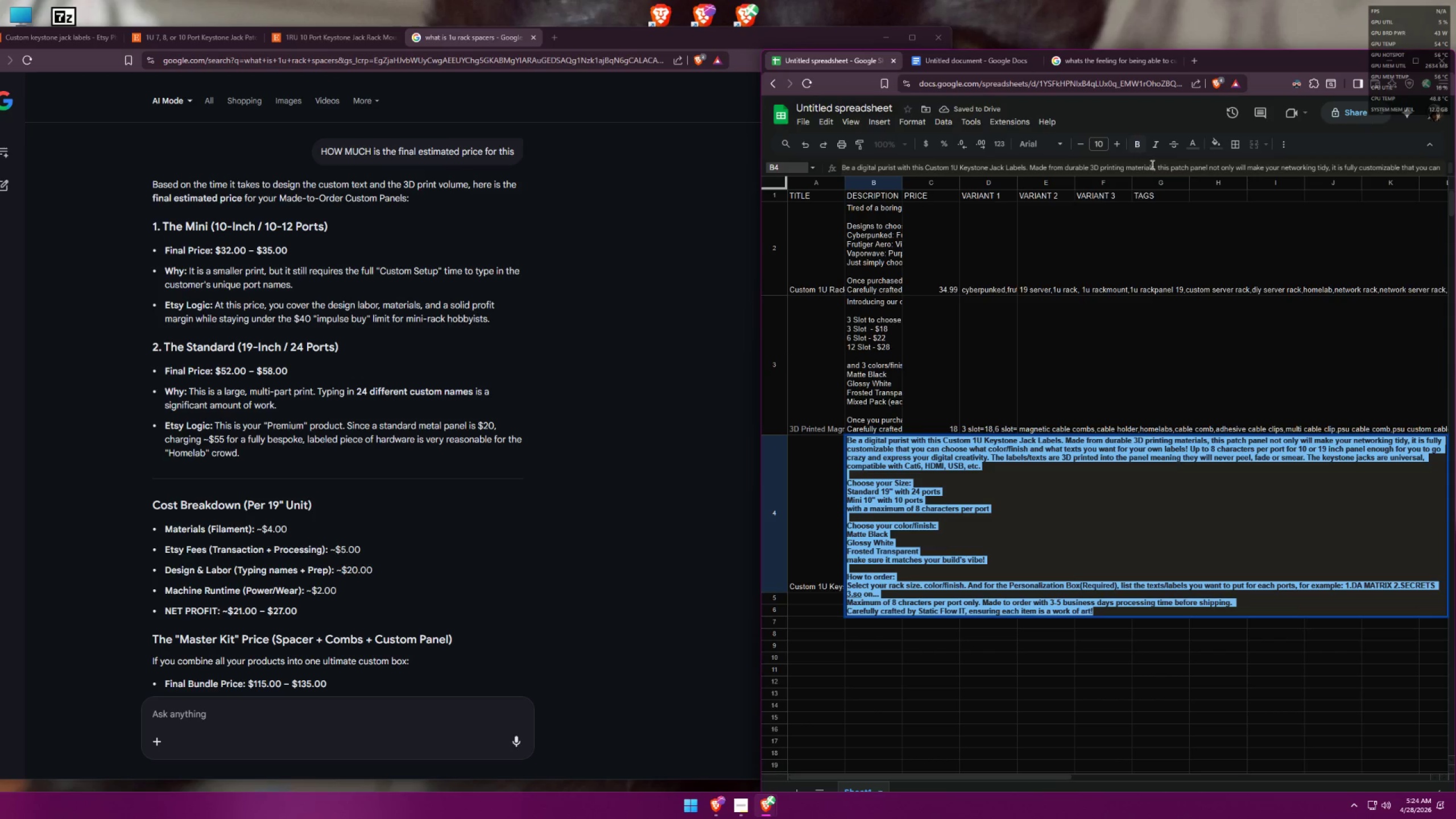 
left_click([1143, 150])
 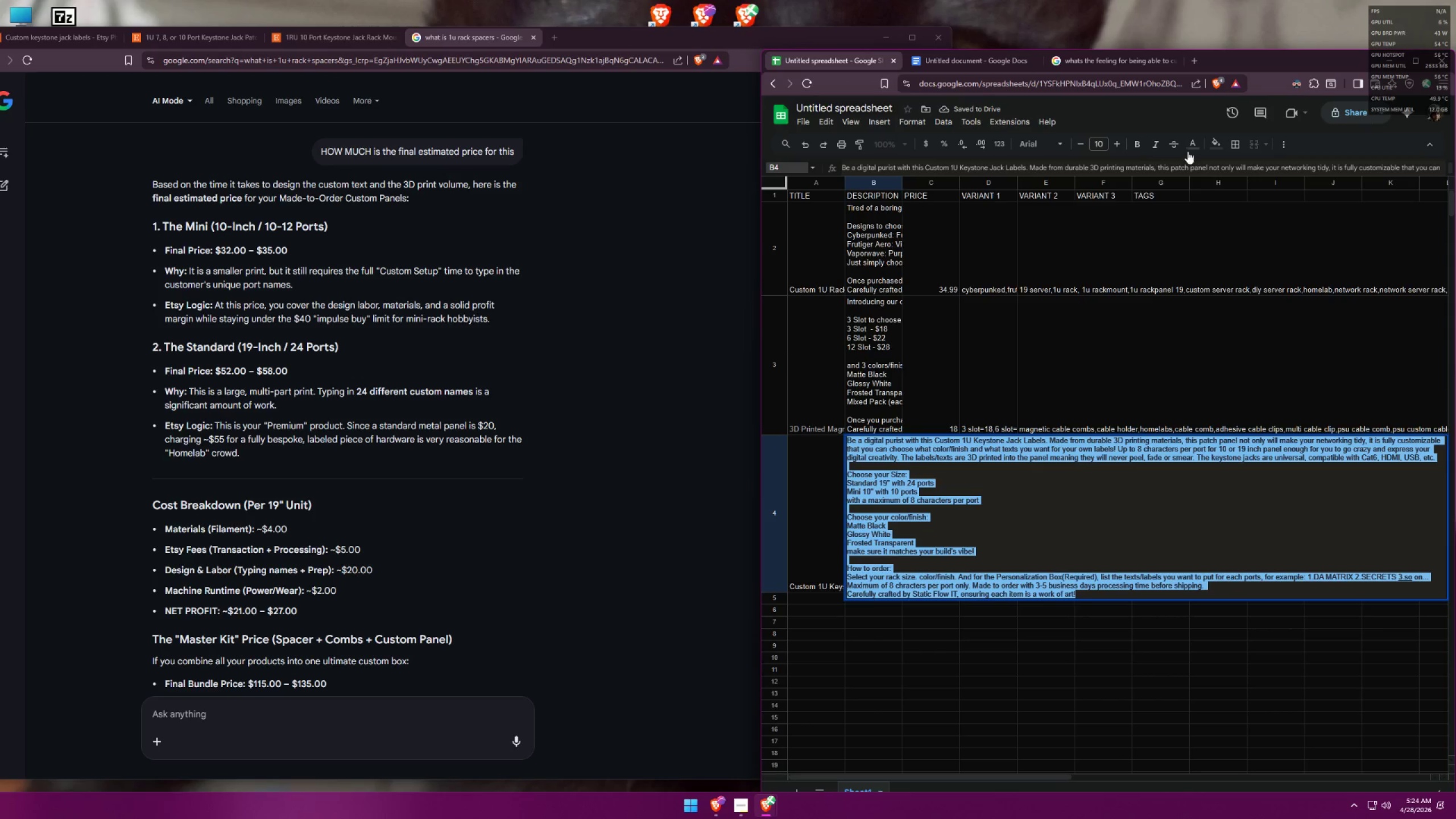 
left_click([1195, 145])
 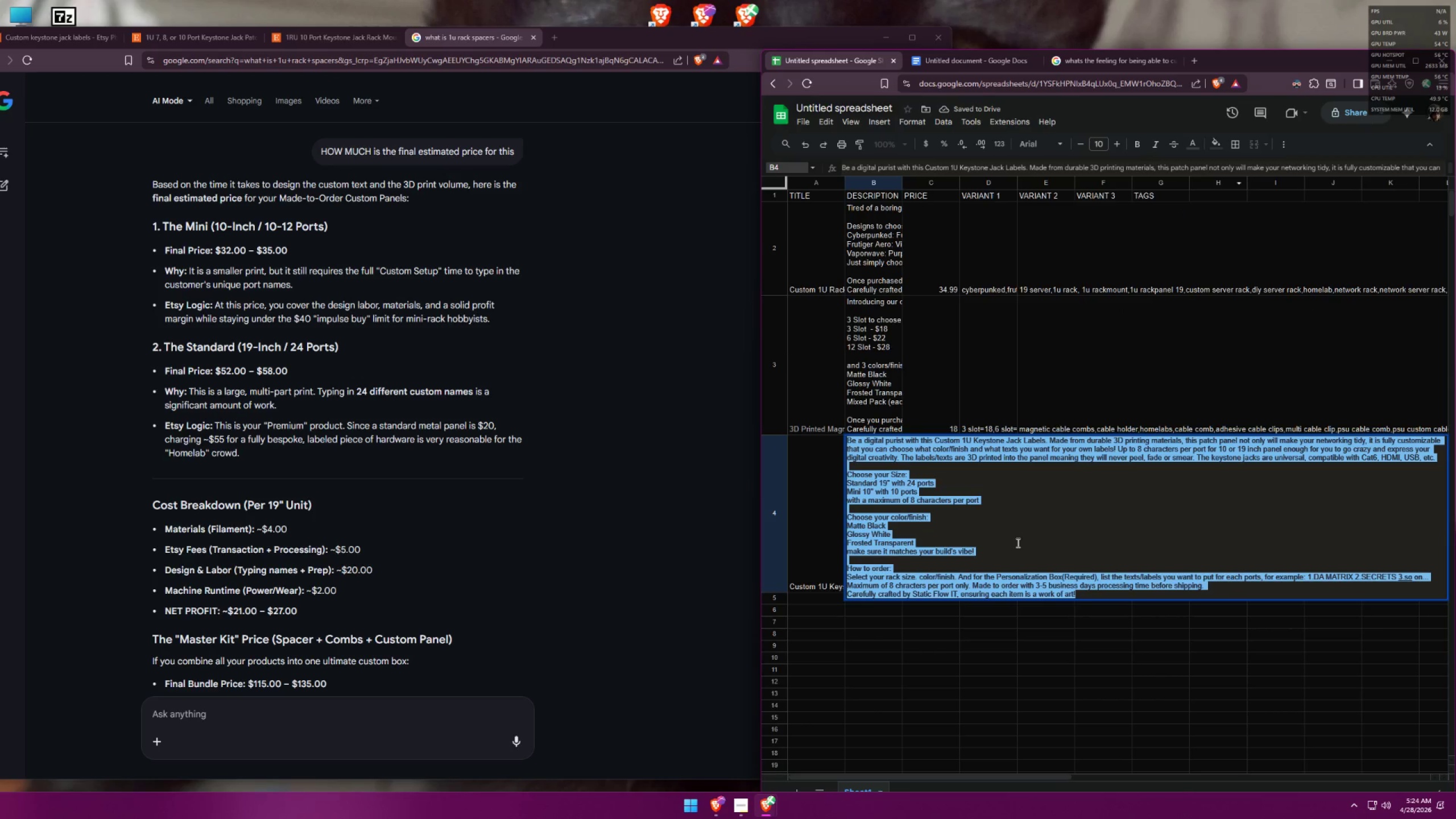 
double_click([1020, 536])
 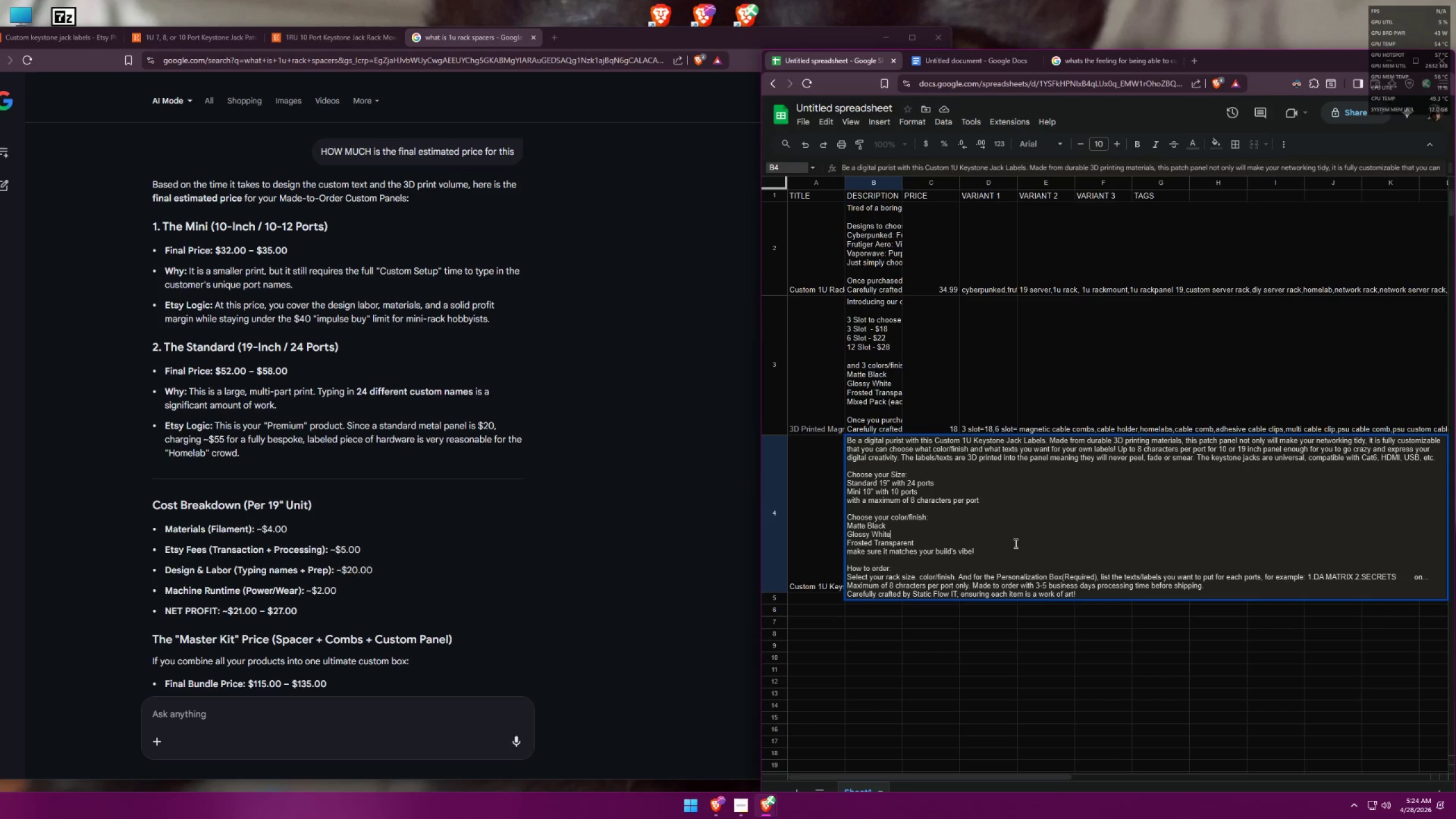 
left_click([961, 625])
 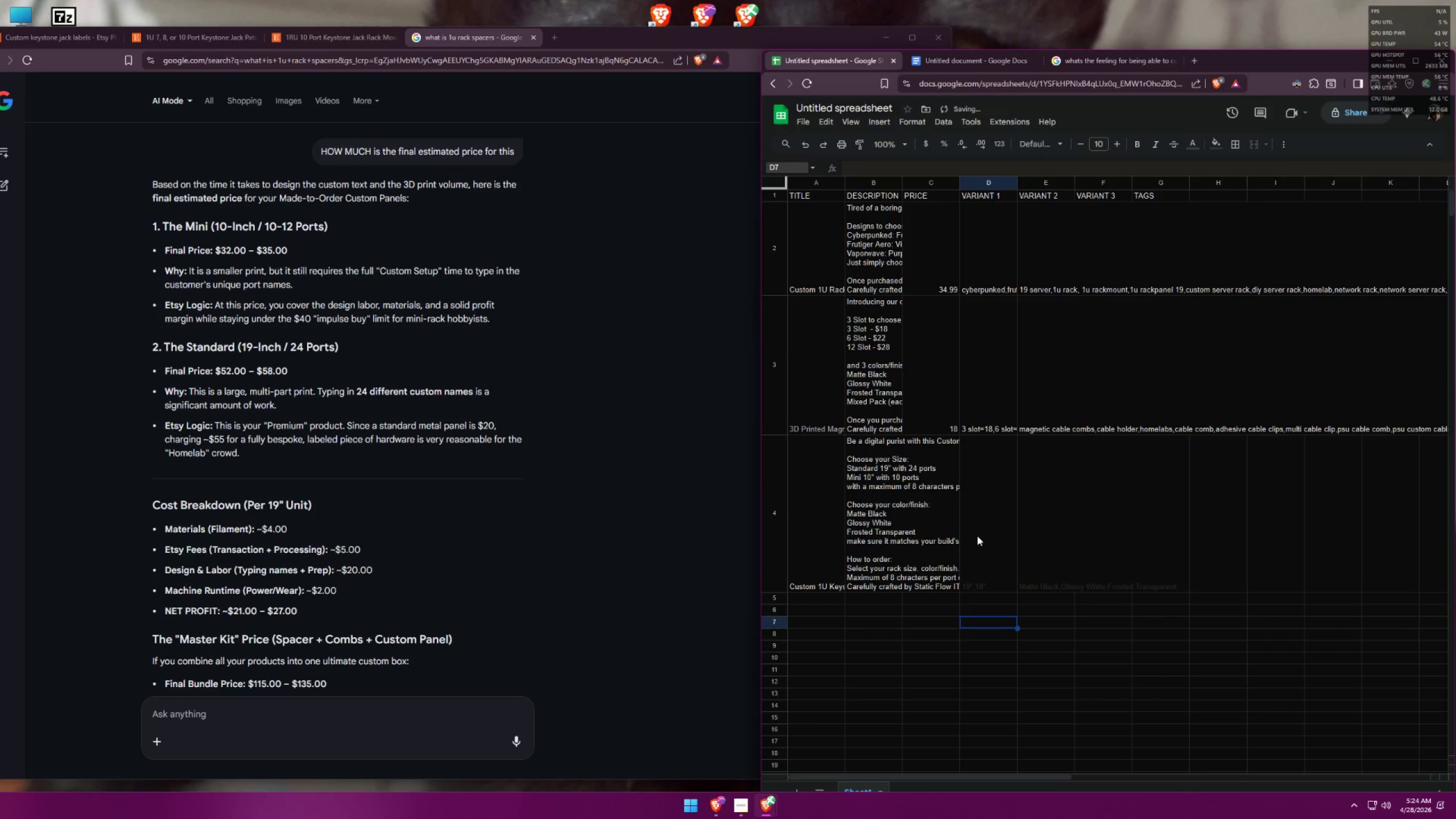 
left_click([977, 535])
 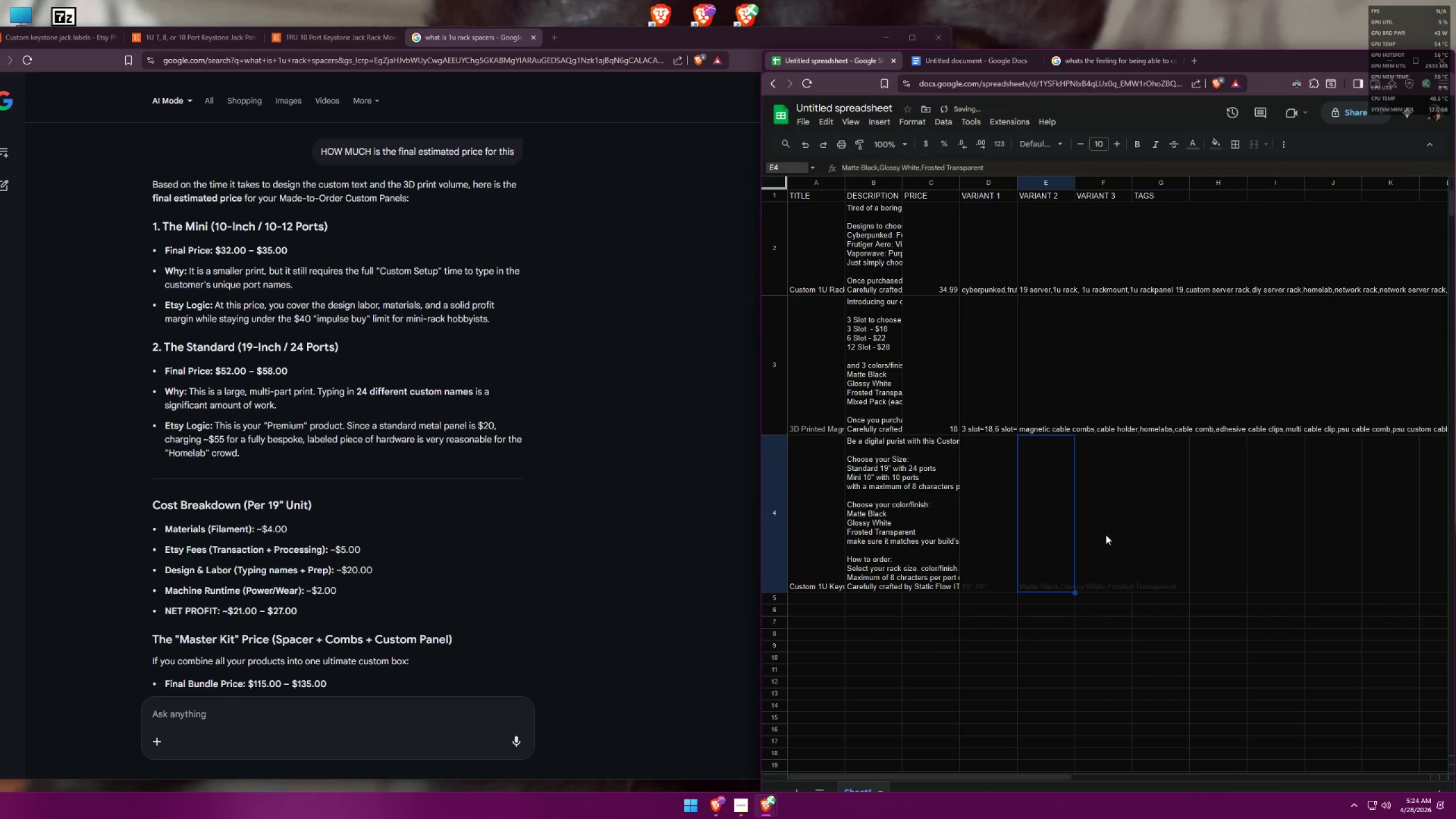 
double_click([1106, 535])
 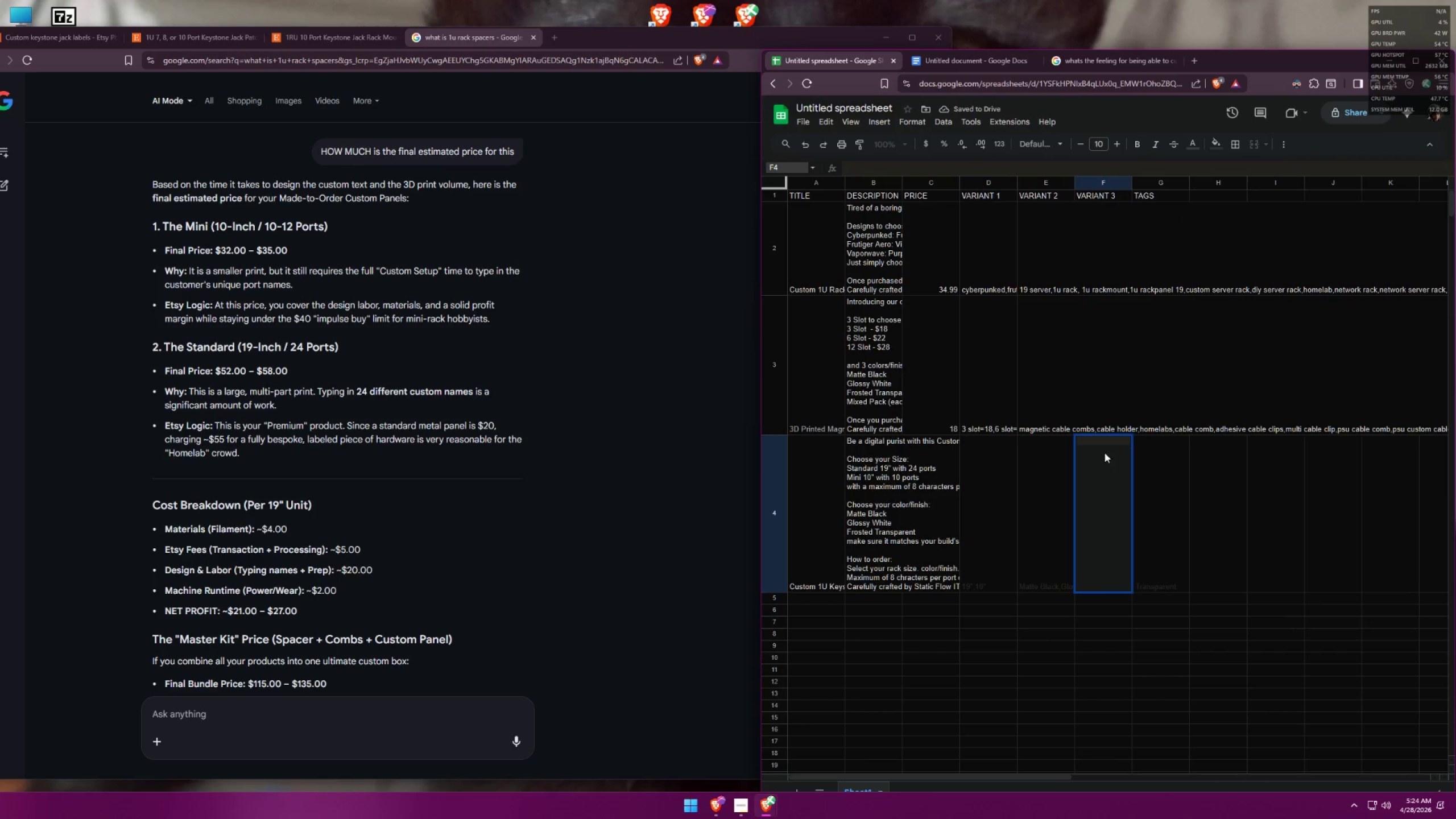 
left_click([1101, 442])
 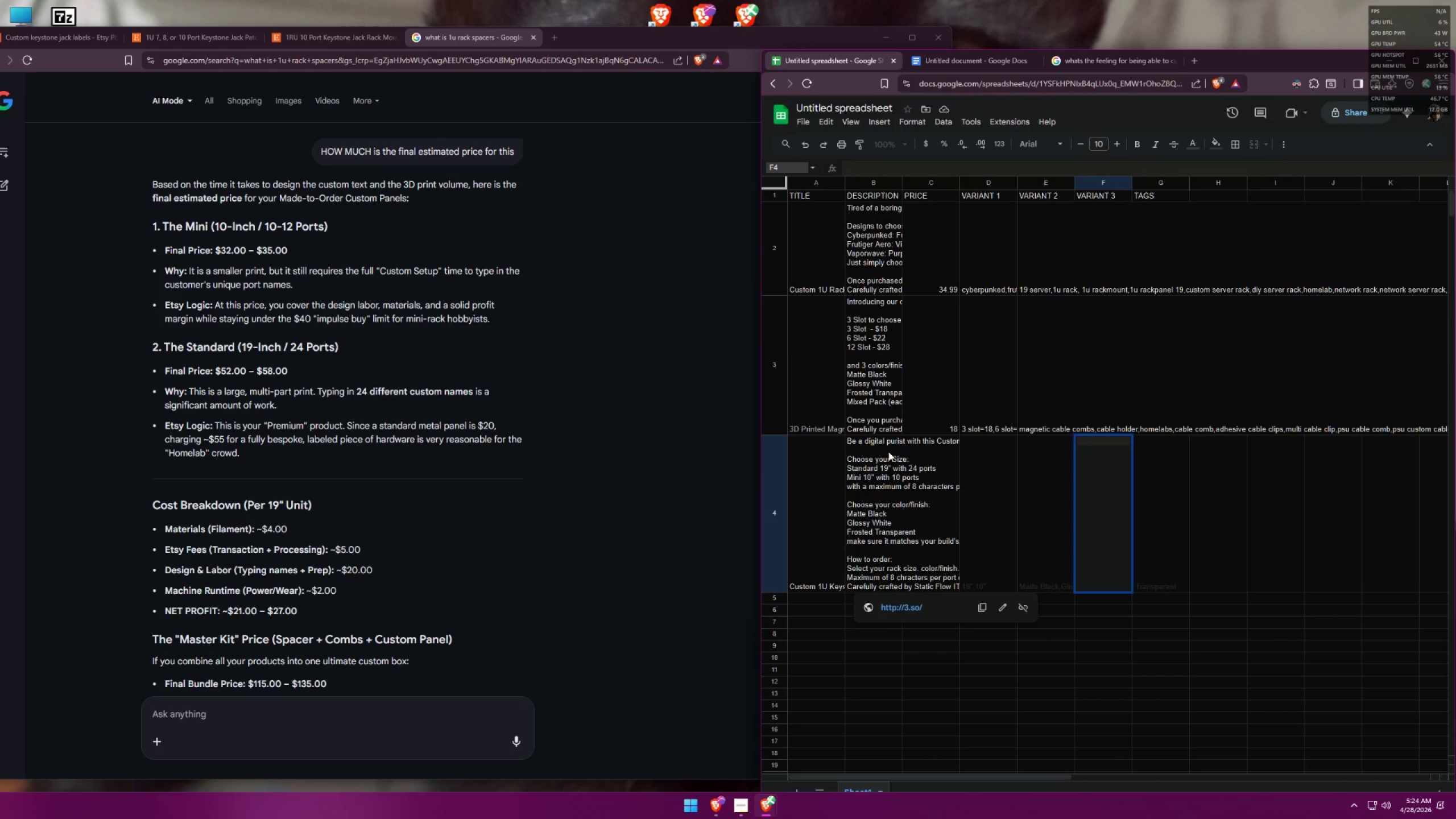 
wait(10.77)
 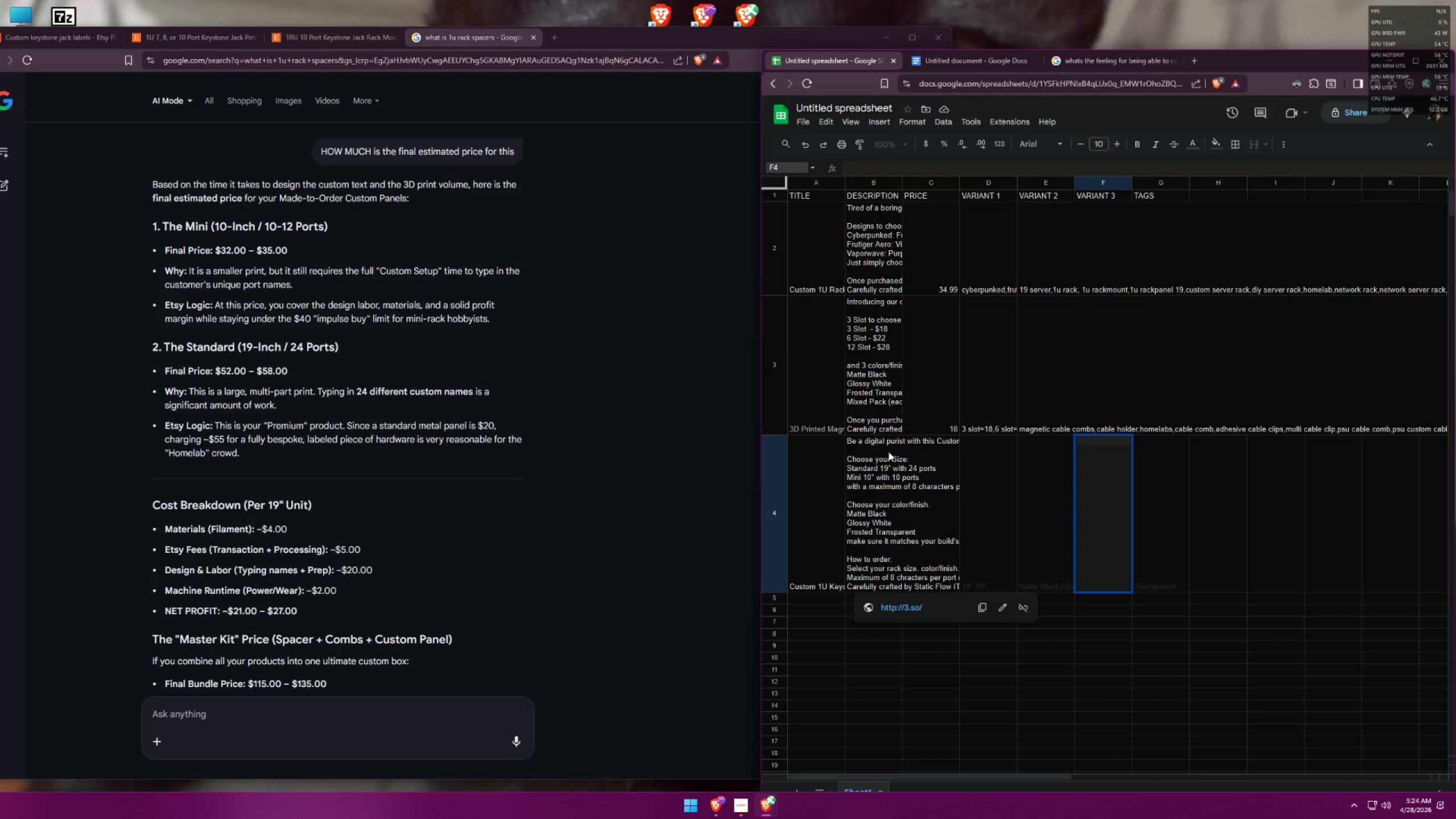 
double_click([980, 445])
 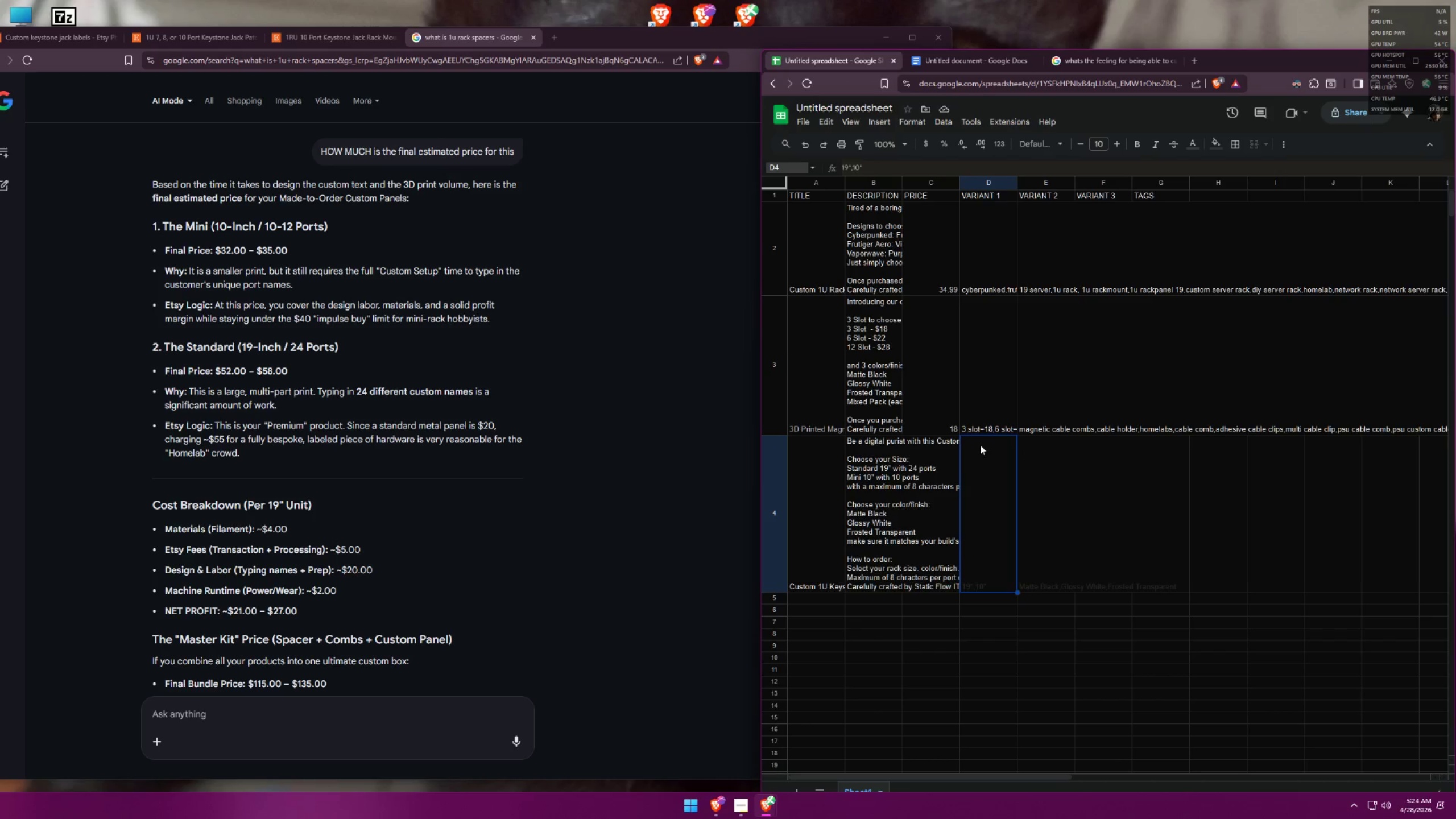 
triple_click([980, 445])
 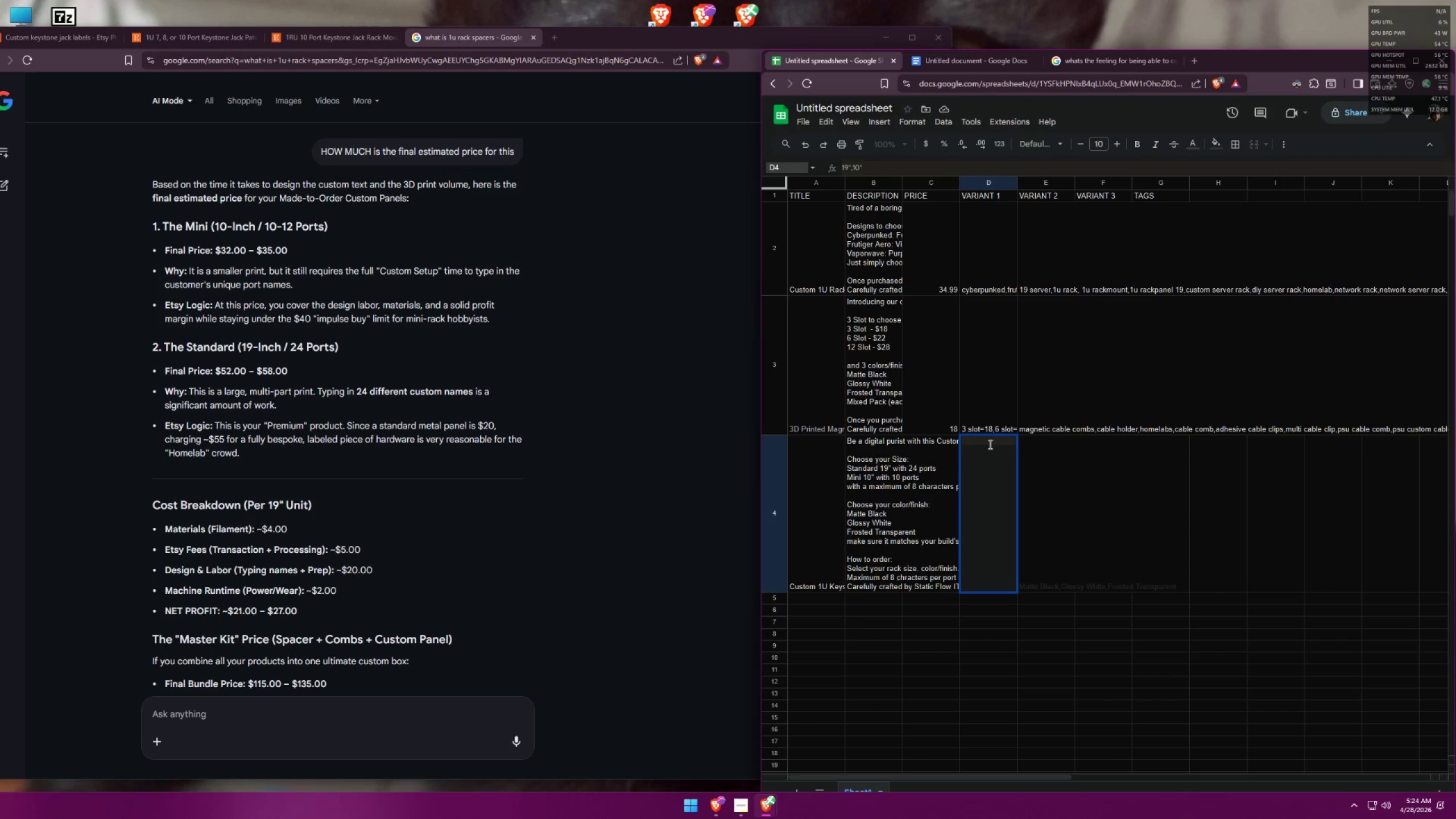 
triple_click([989, 444])
 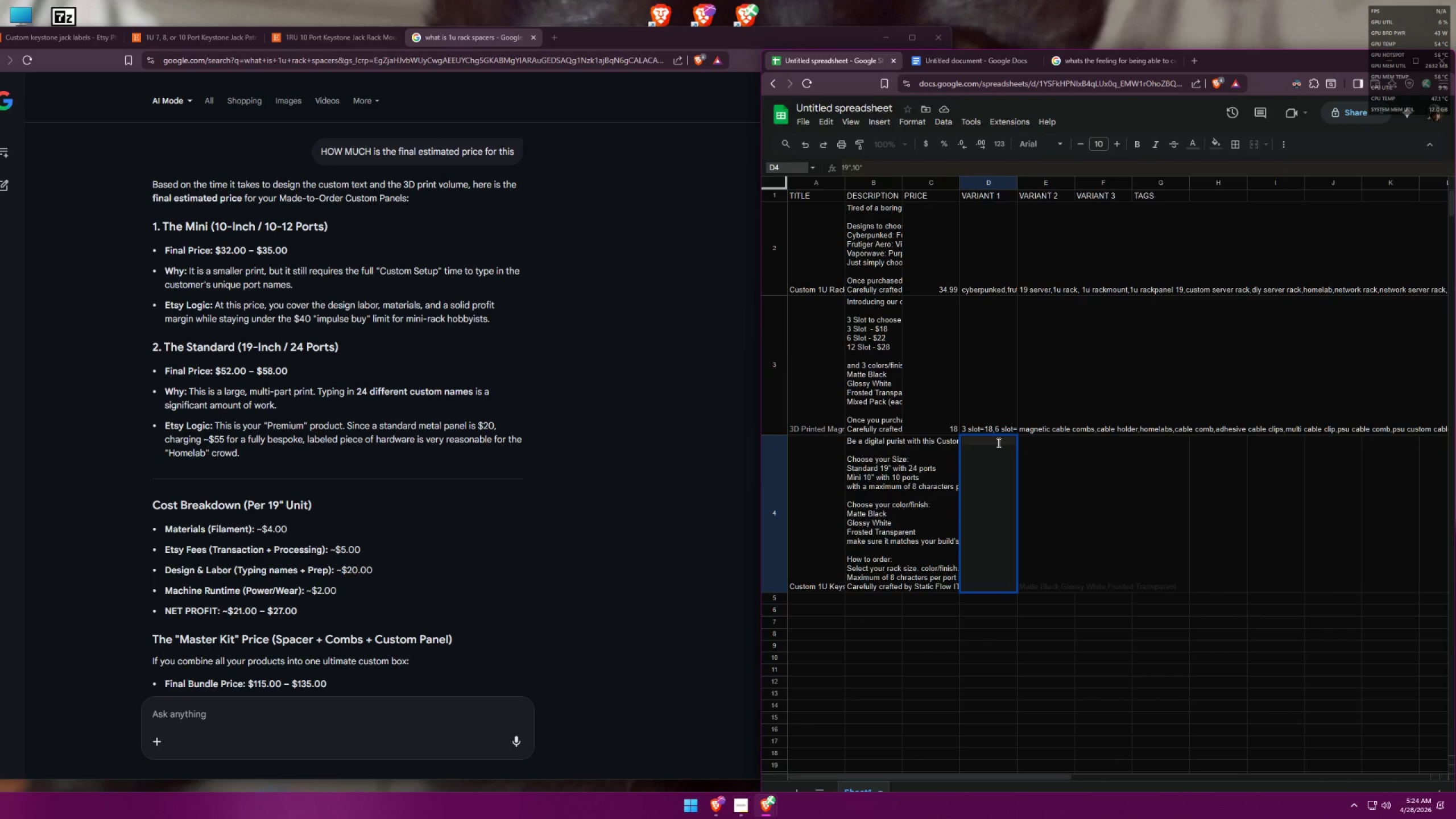 
double_click([1030, 485])
 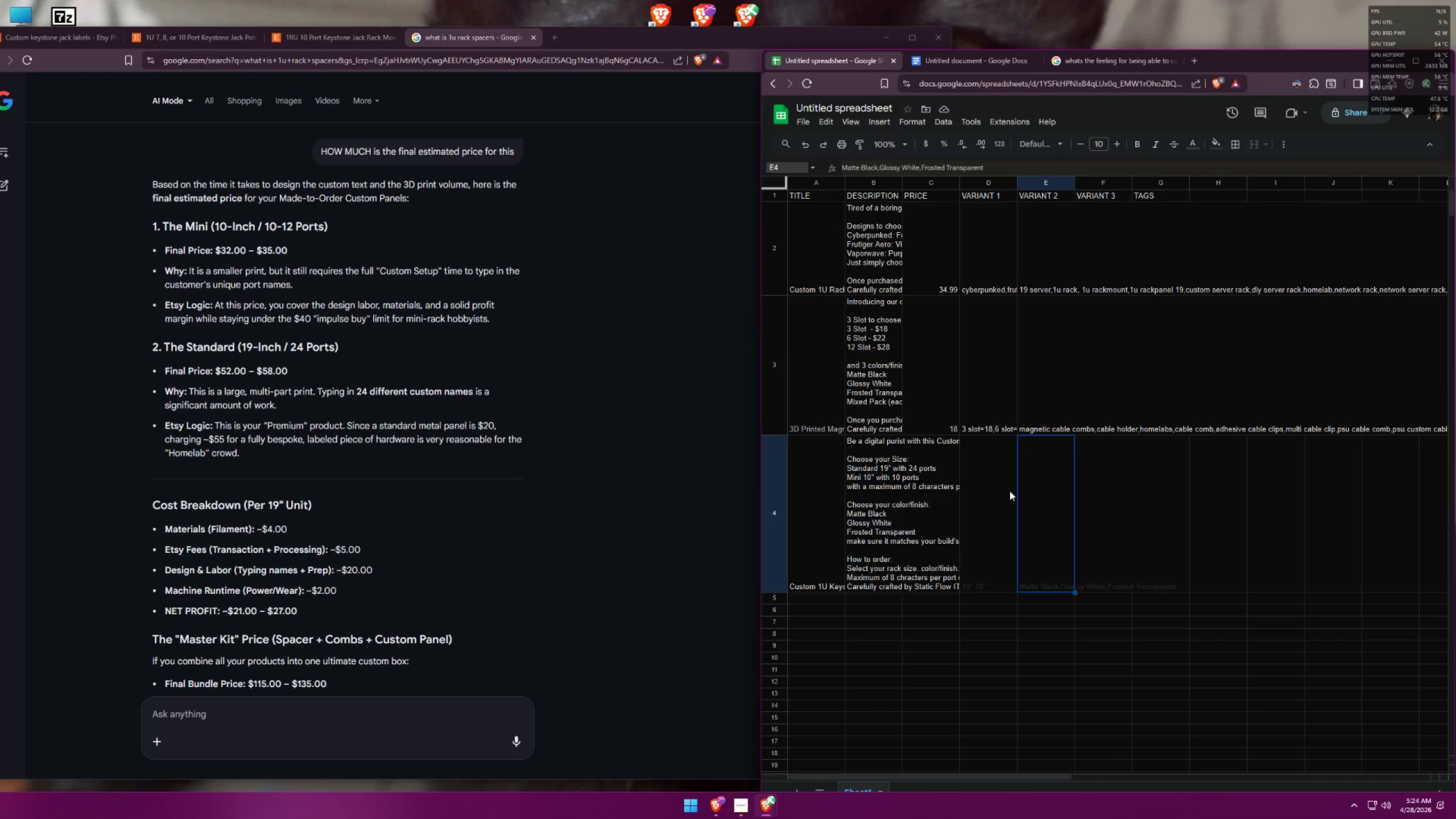 
triple_click([983, 493])
 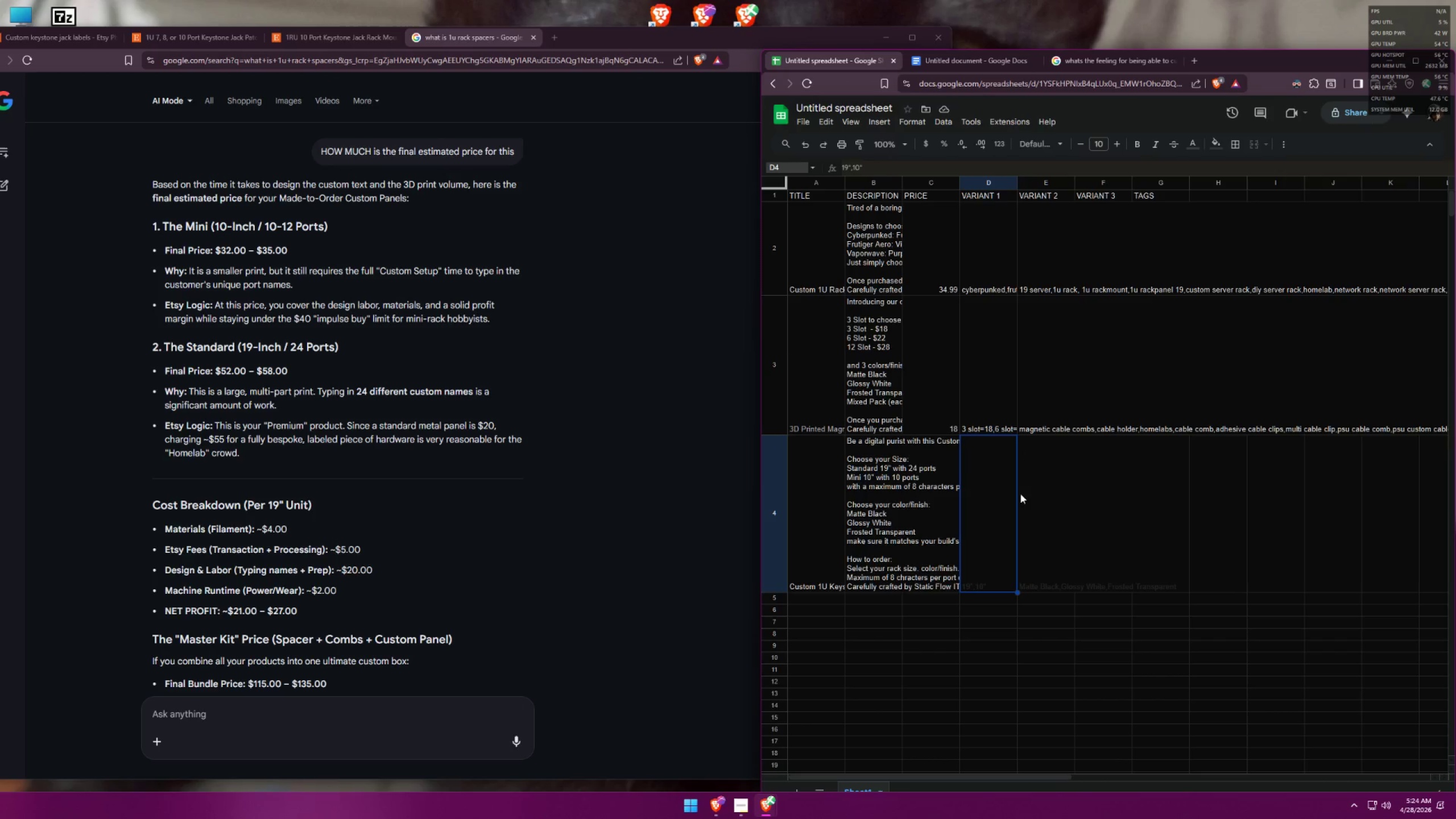 
hold_key(key=ControlLeft, duration=0.33)
left_click([1032, 493])
 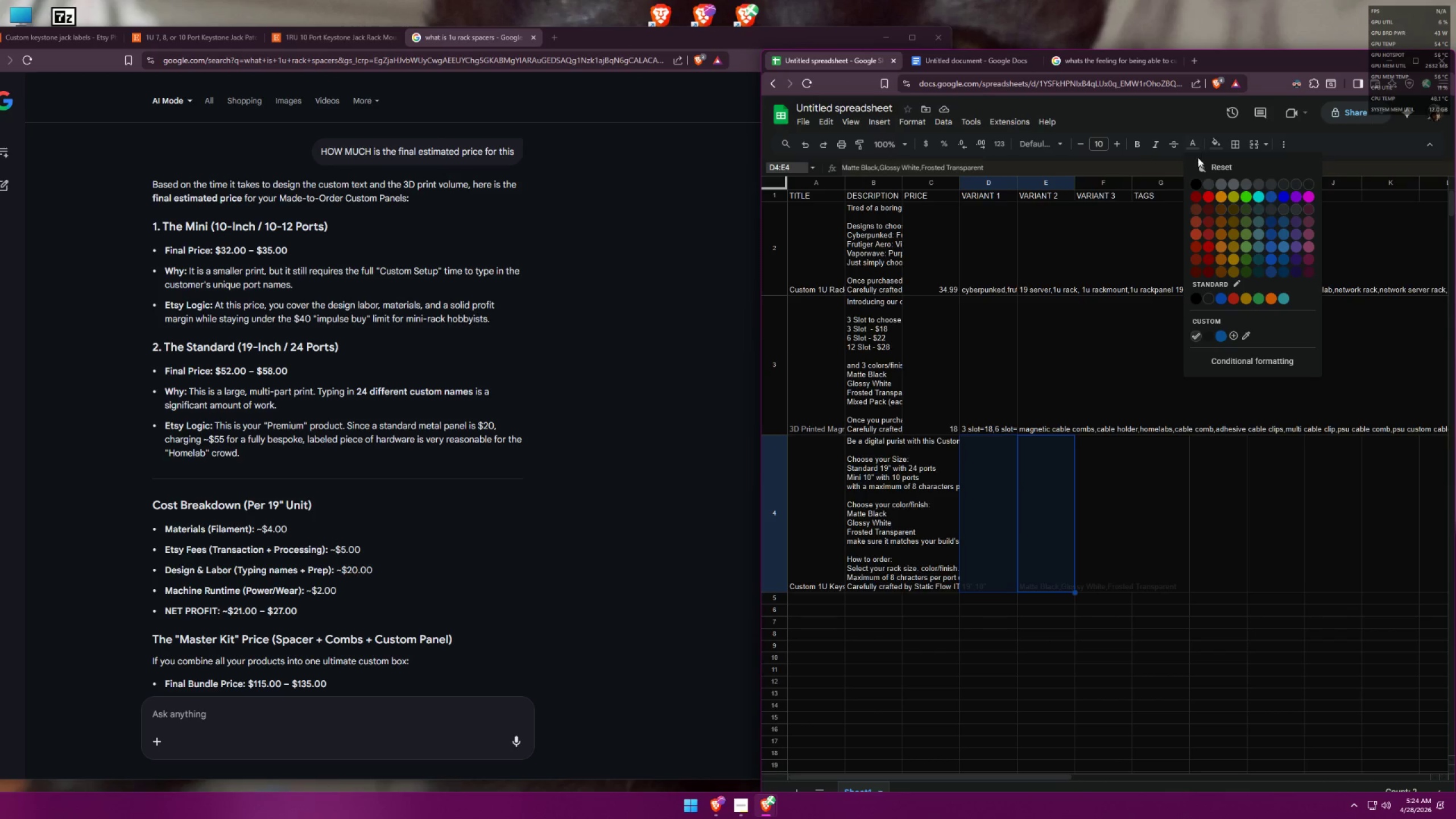 
left_click([1198, 185])
 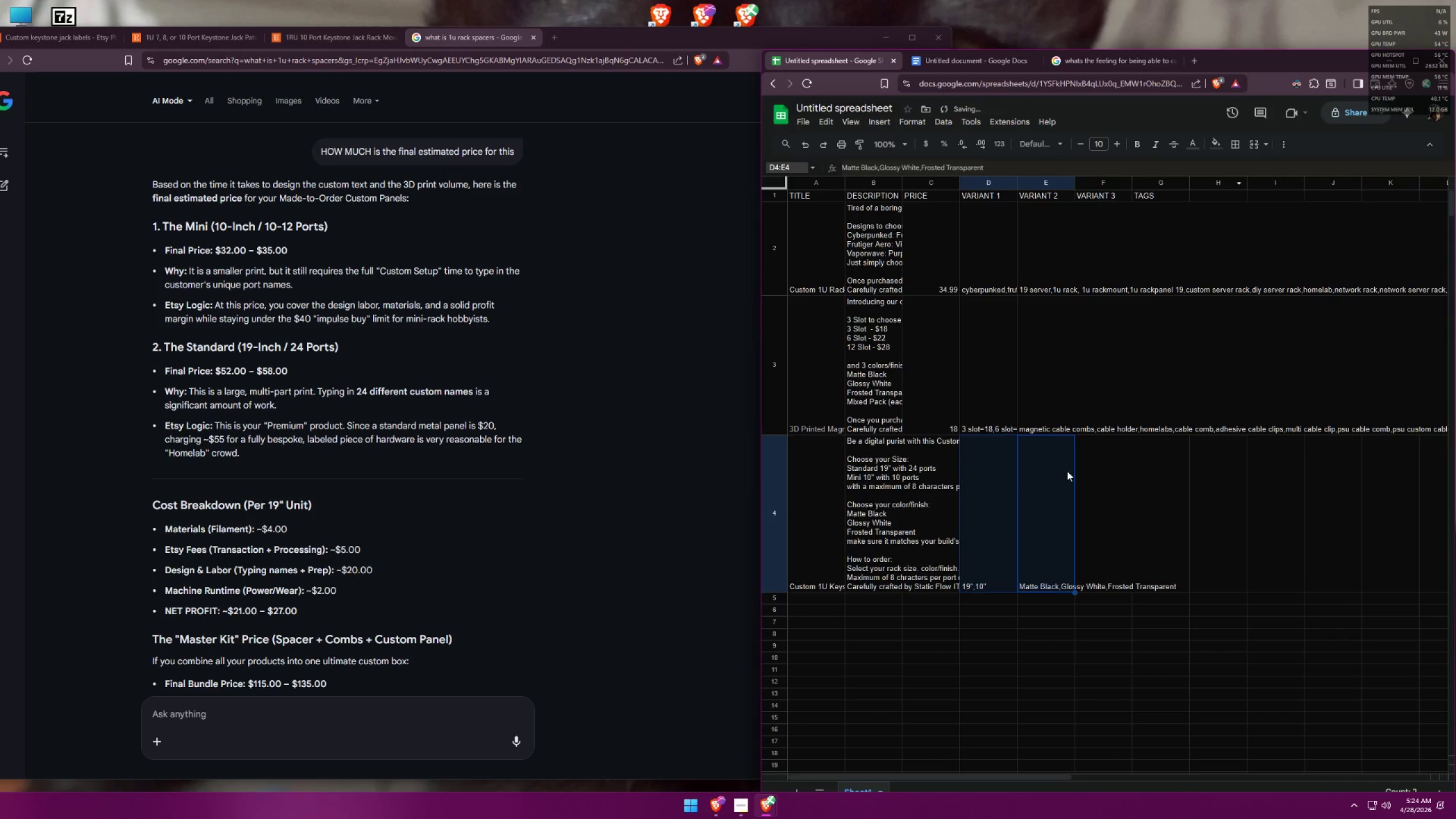 
left_click([1038, 521])
 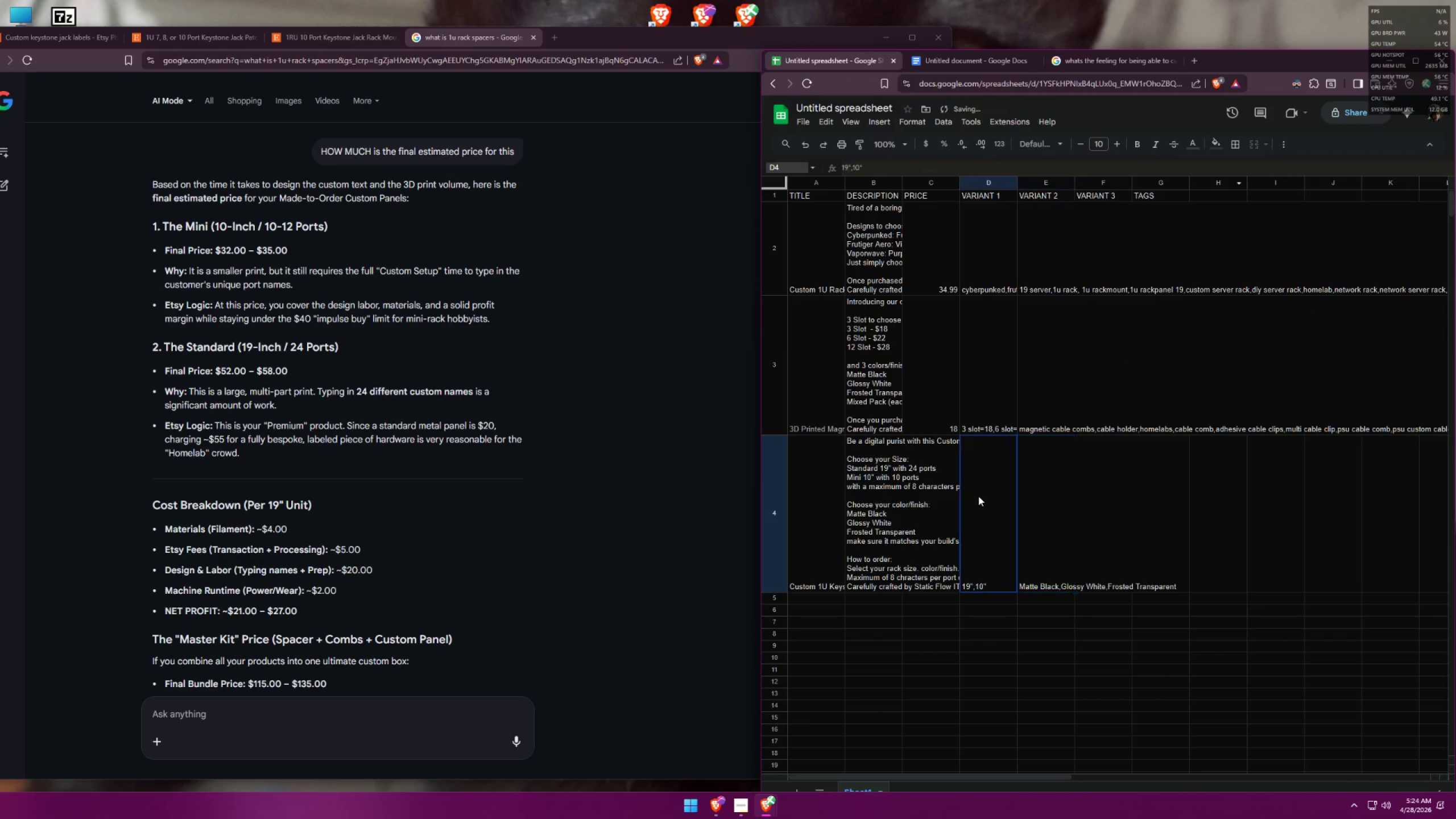 
double_click([978, 496])
 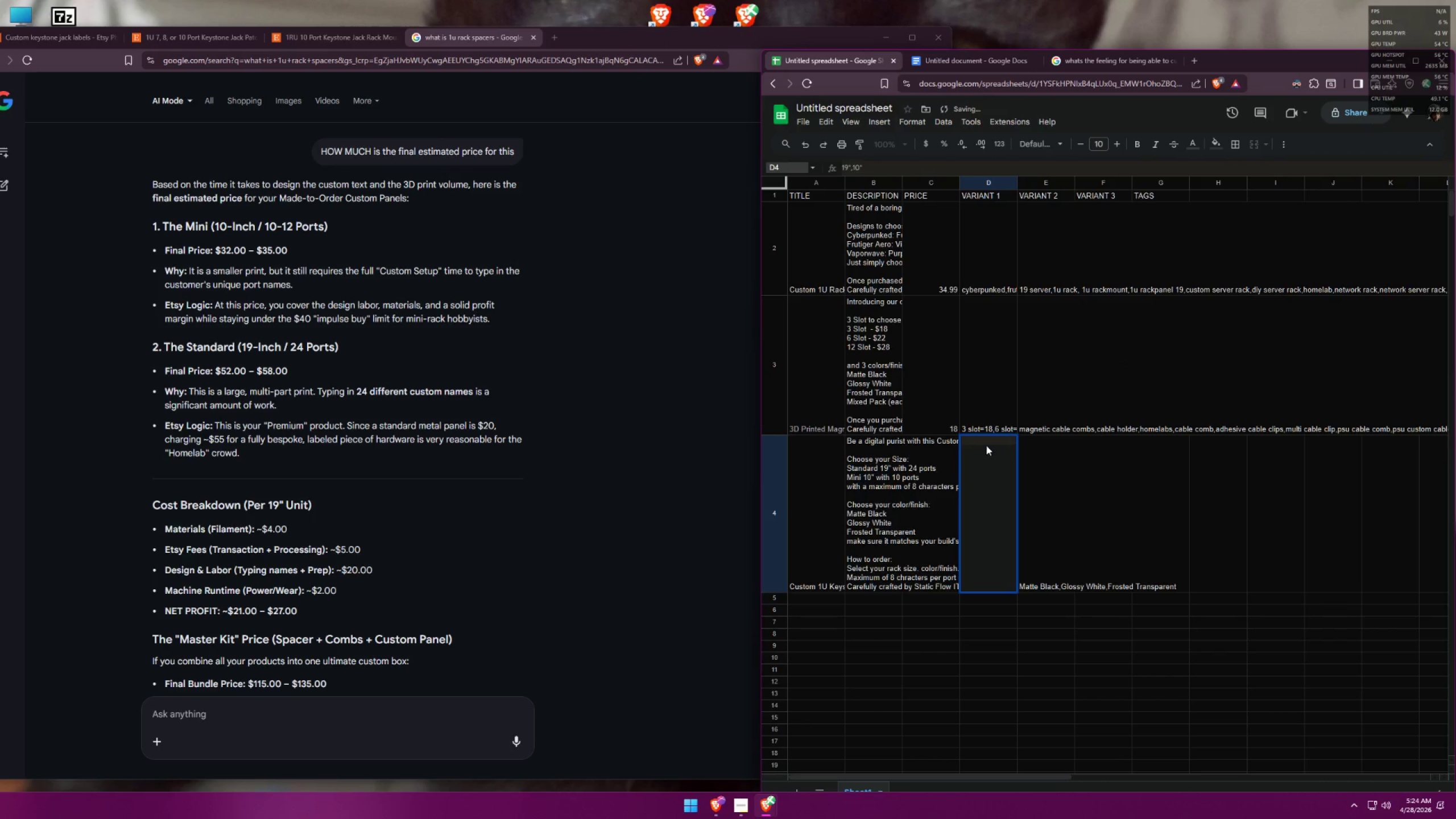 
double_click([987, 444])
 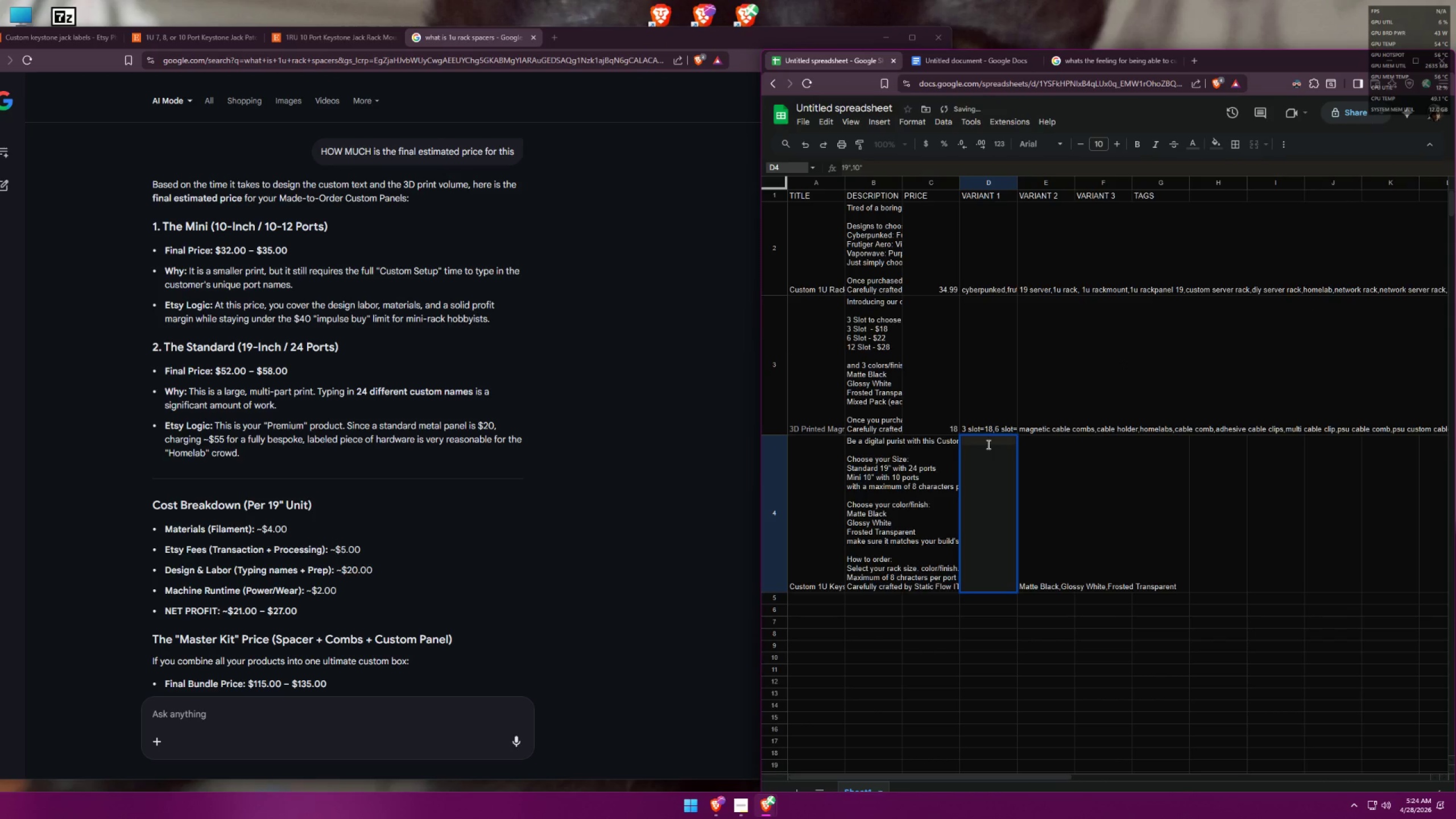 
triple_click([987, 444])
 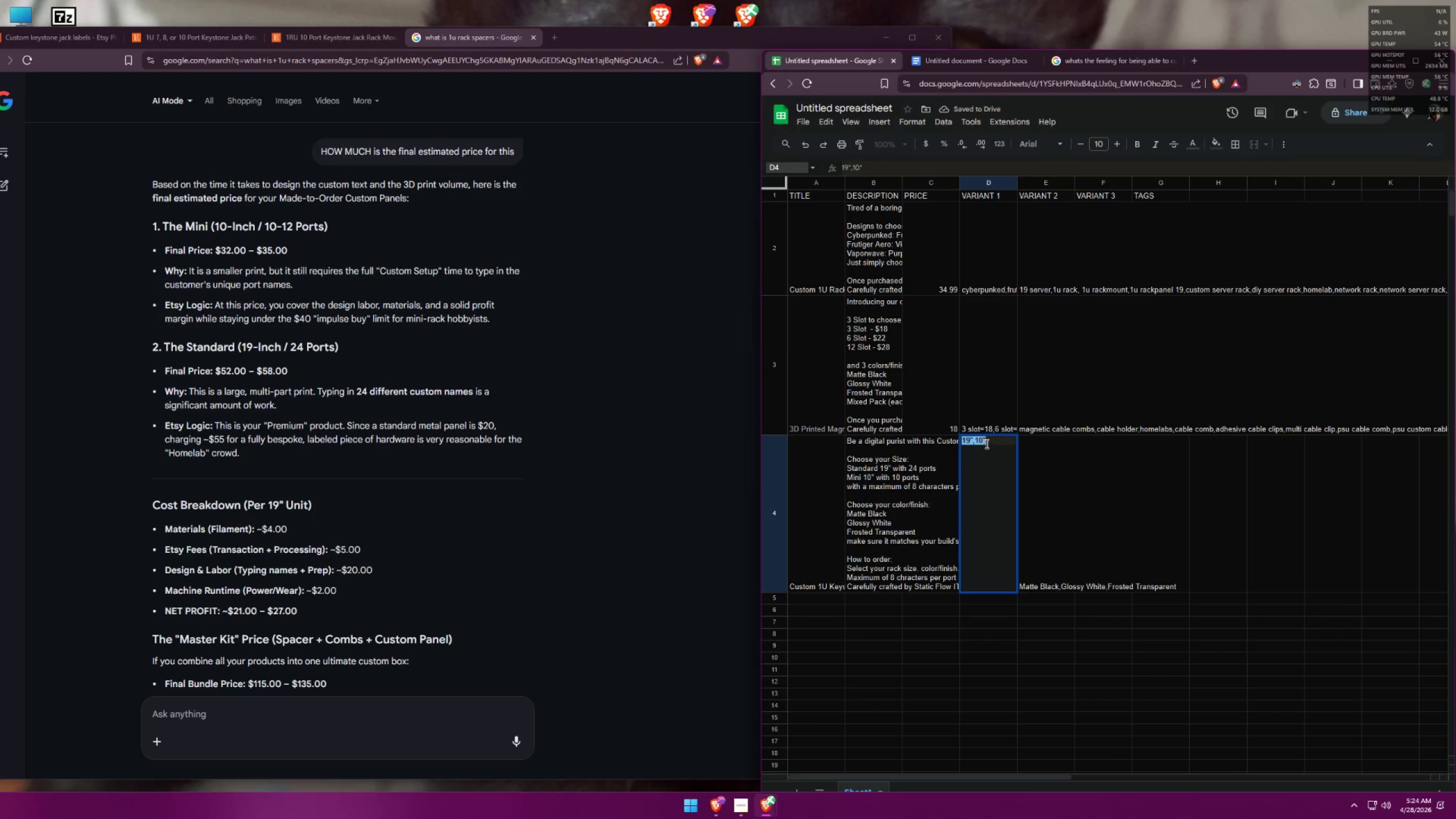 
left_click([972, 440])
 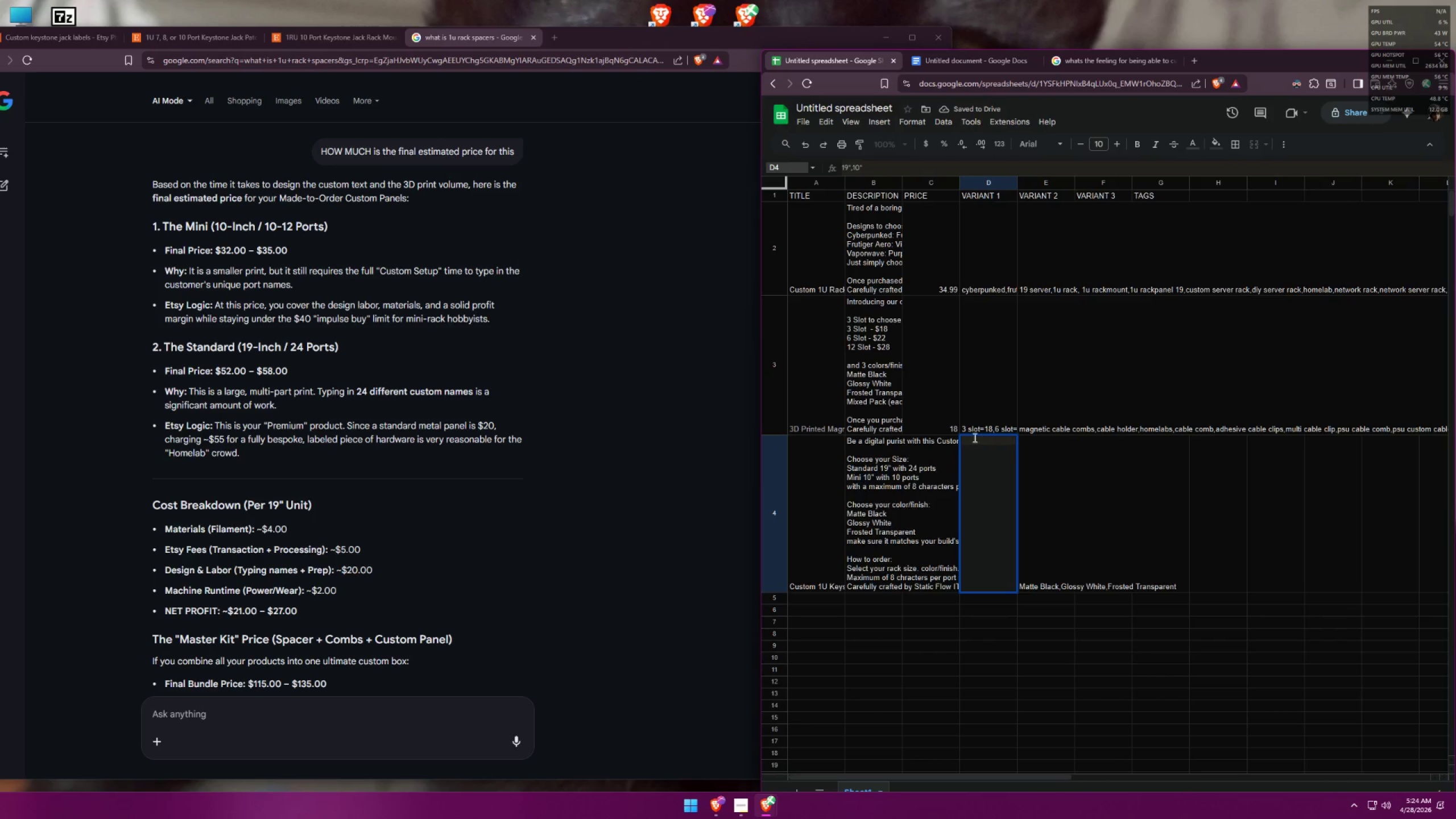 
double_click([973, 438])
 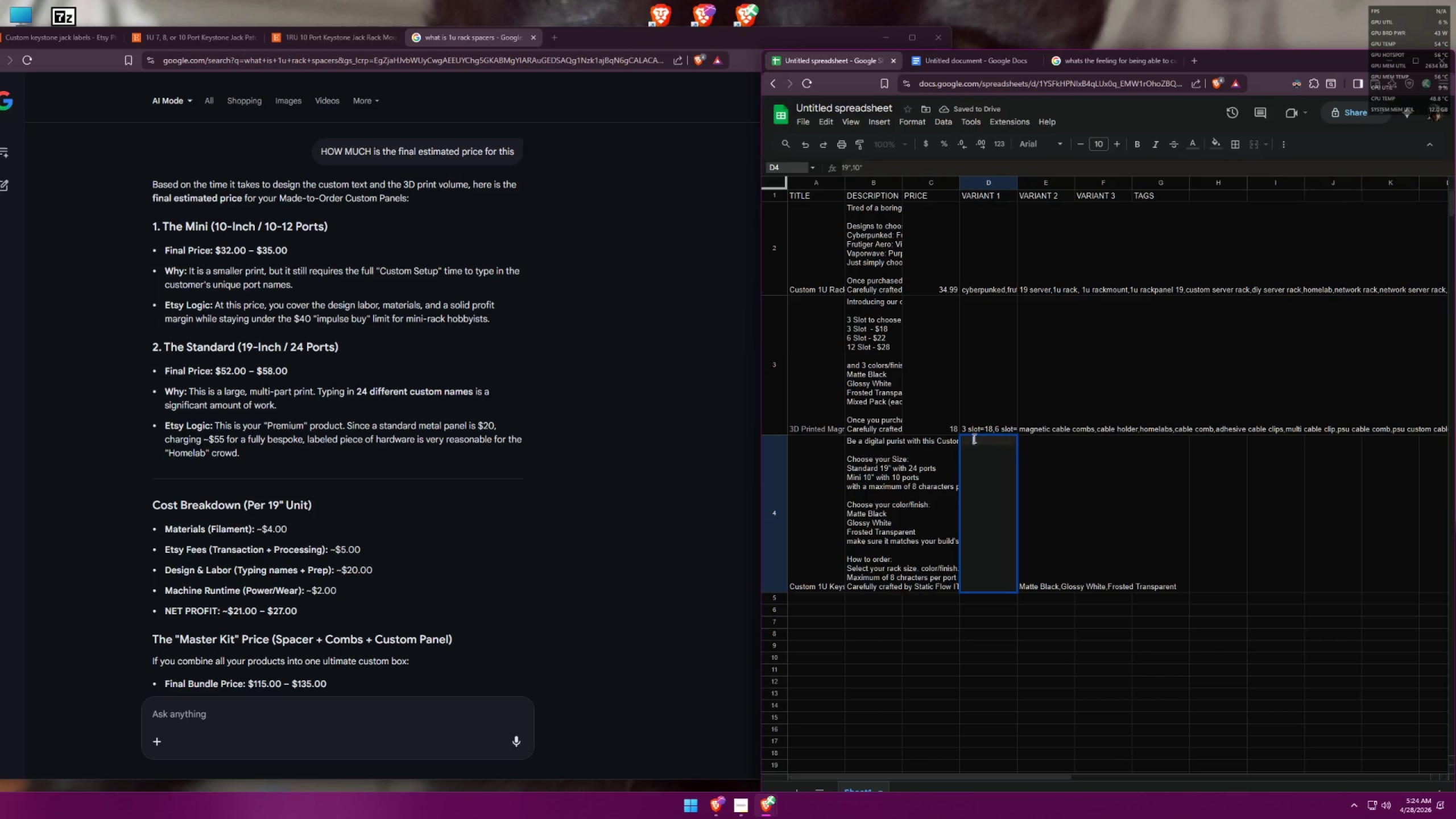 
triple_click([973, 438])
 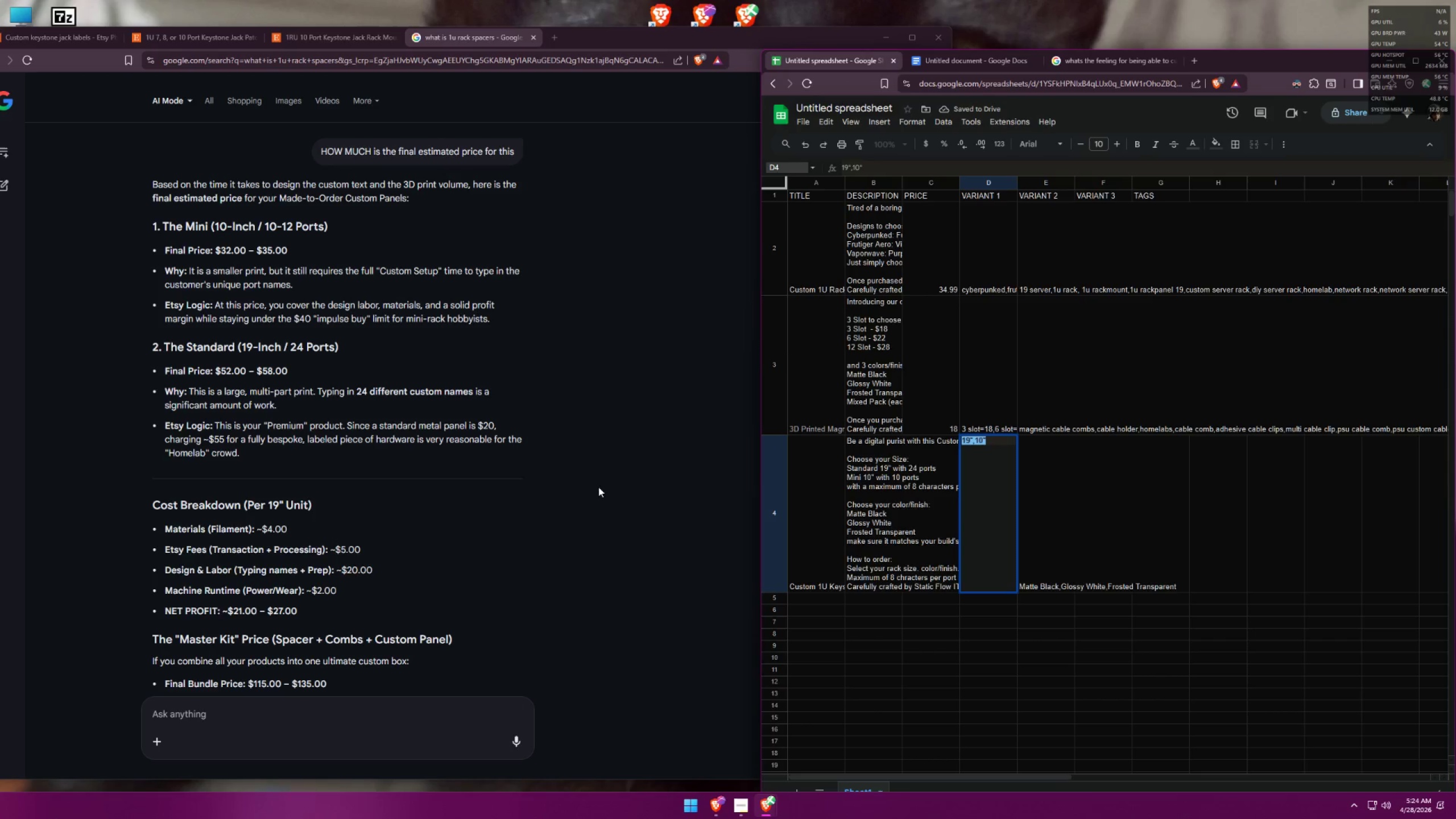 
scroll: coordinate [603, 483], scroll_direction: down, amount: 4.0
 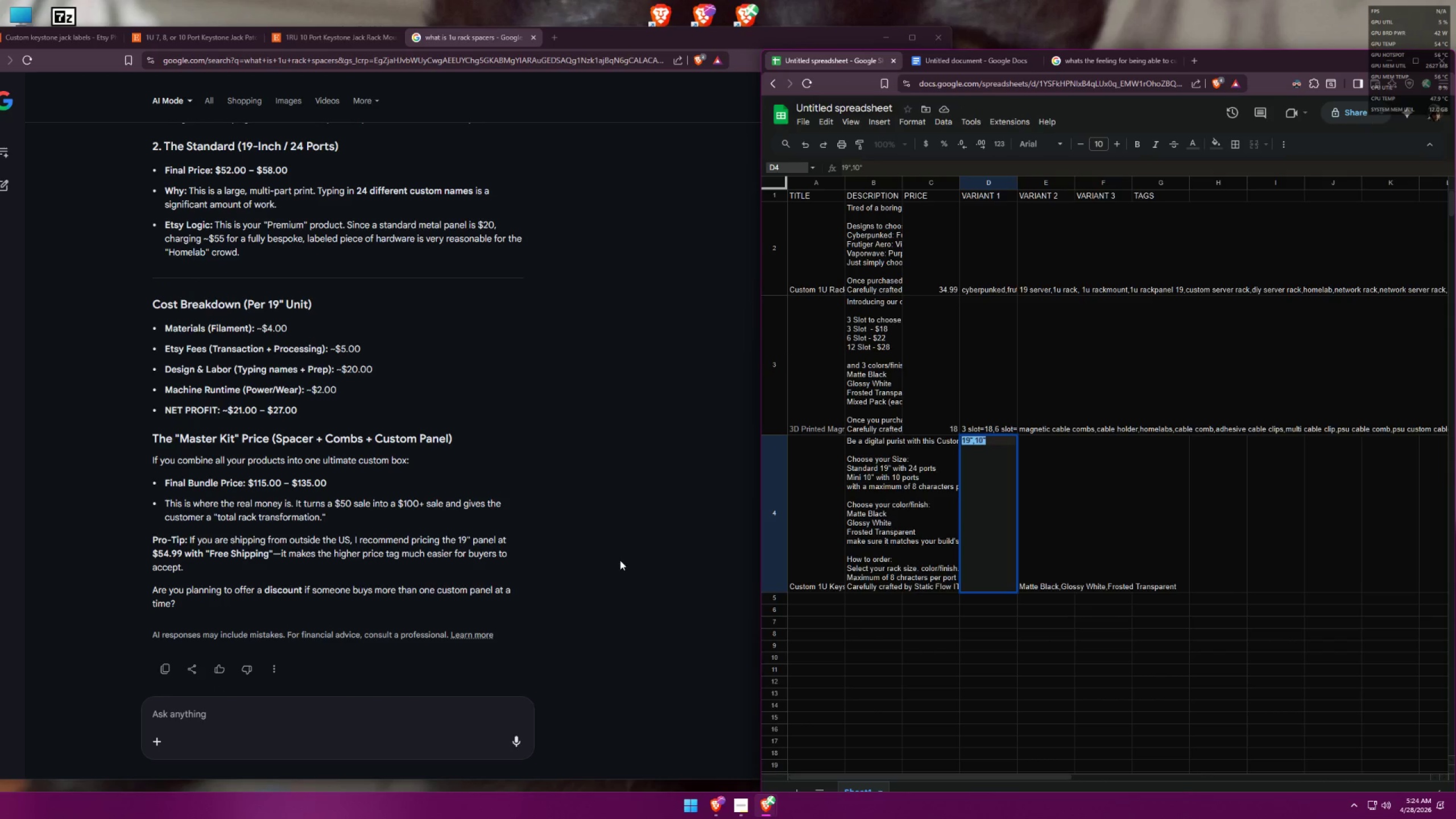 
left_click([361, 715])
 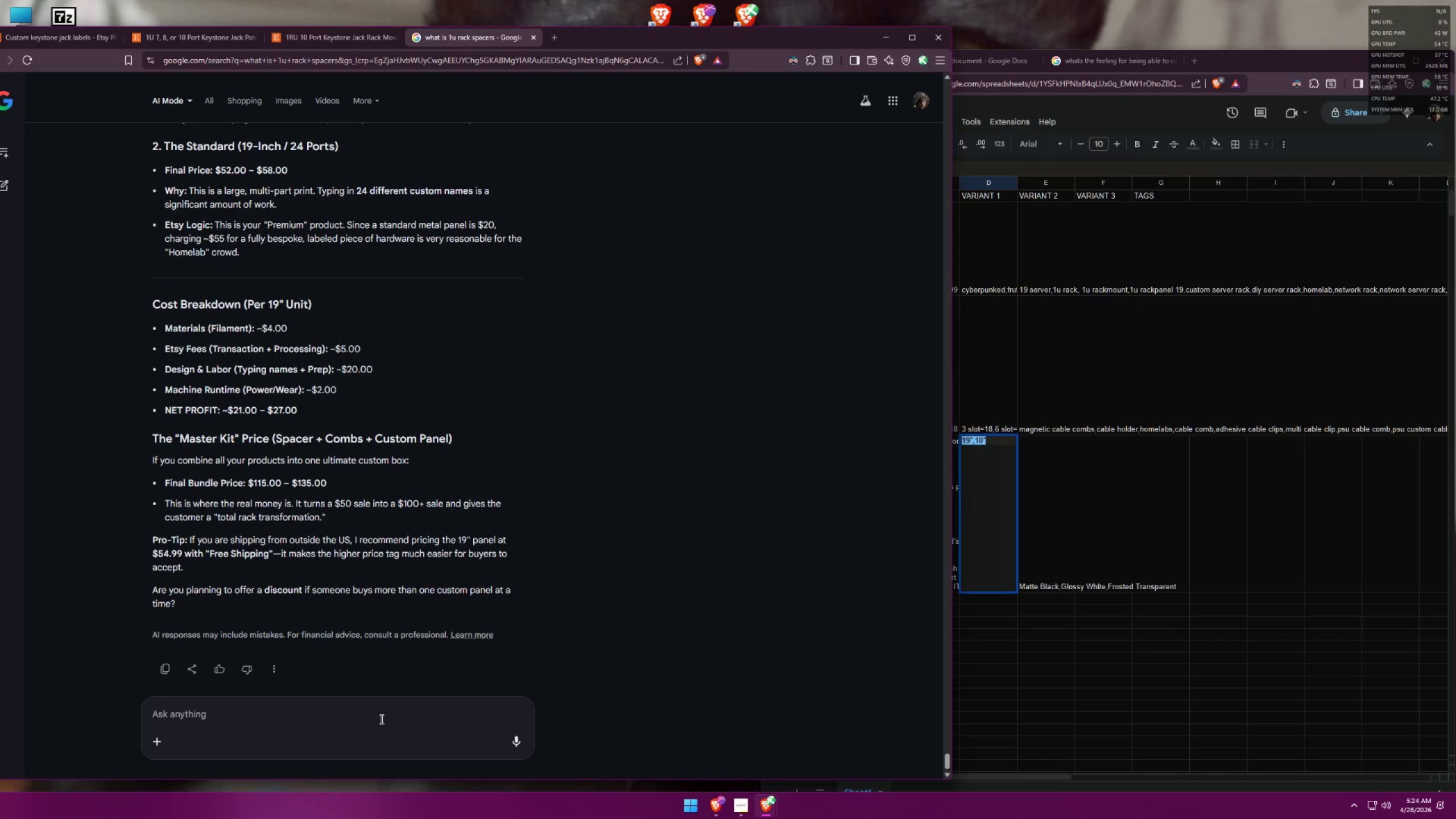 
type(for 19" and for 10" )
 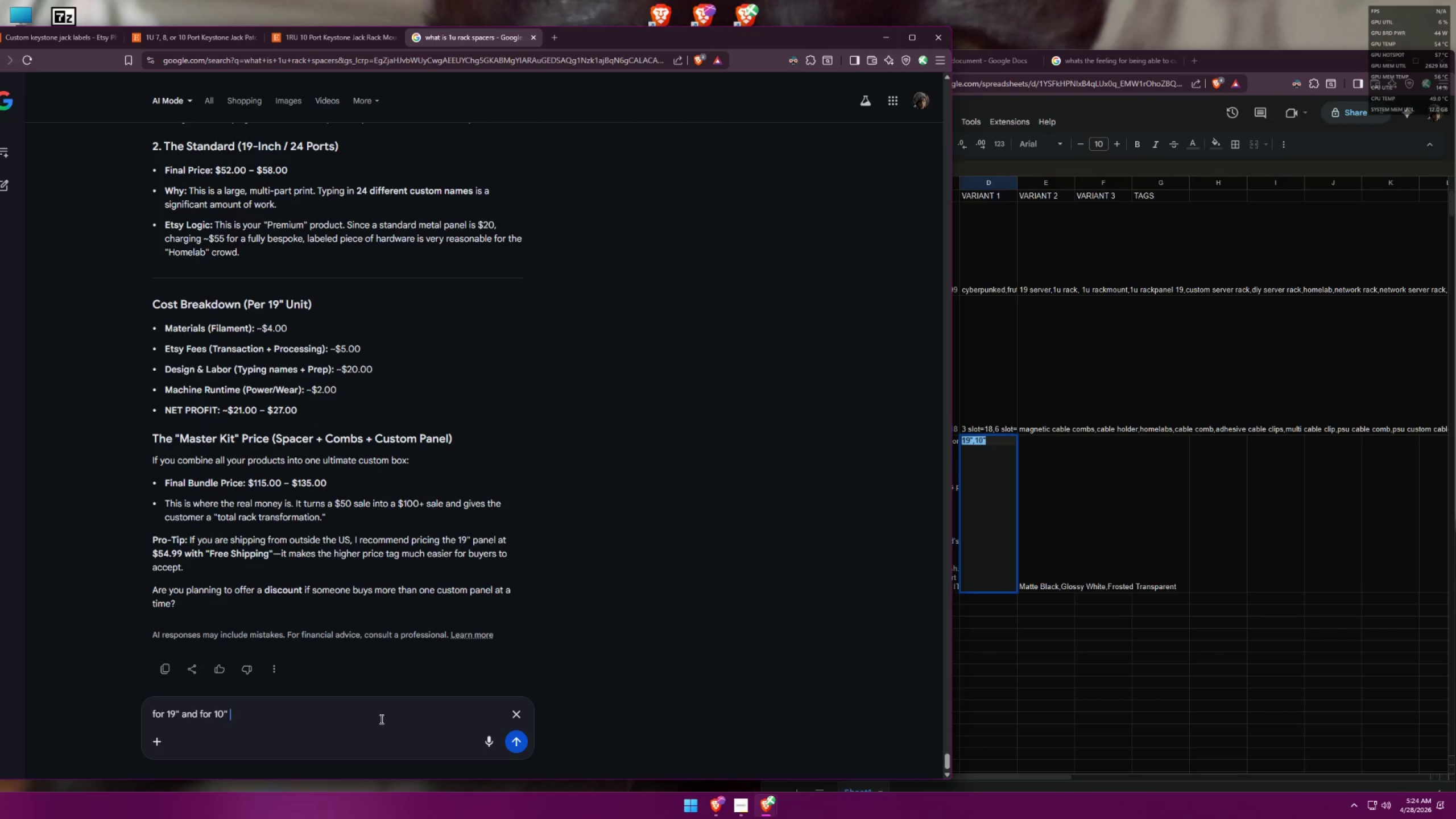 
key(Enter)
 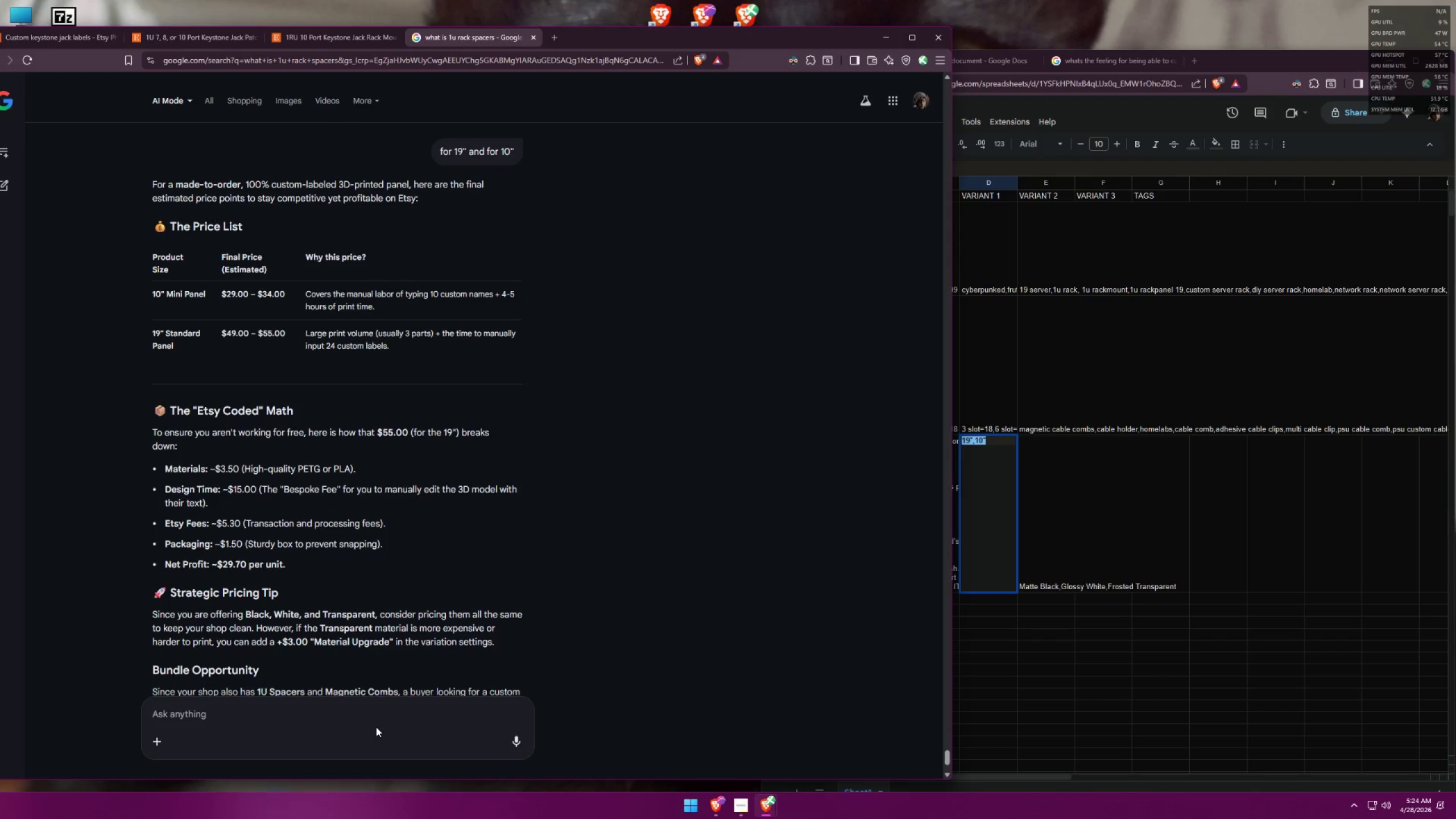 
wait(9.84)
 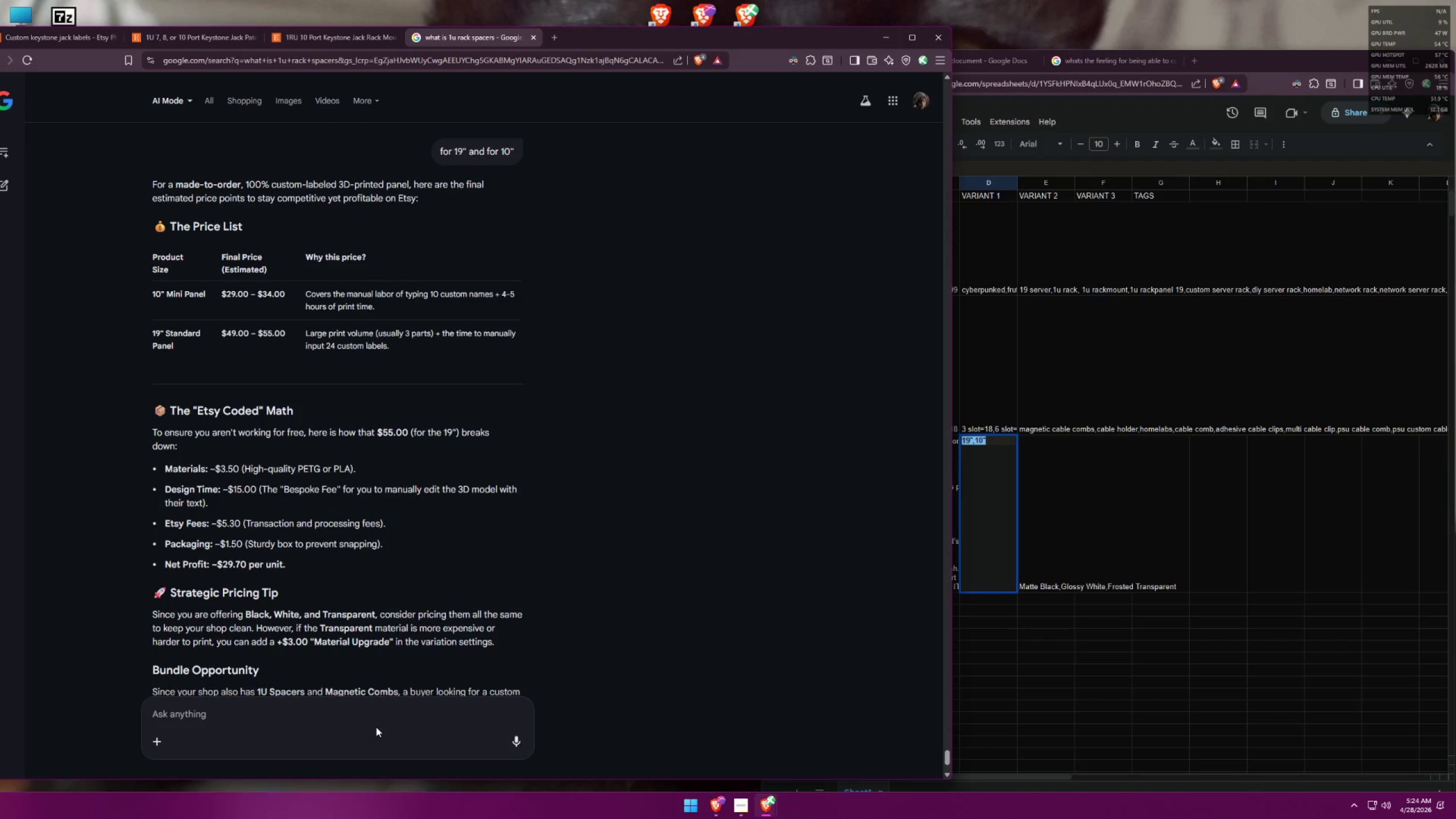 
left_click([371, 710])
 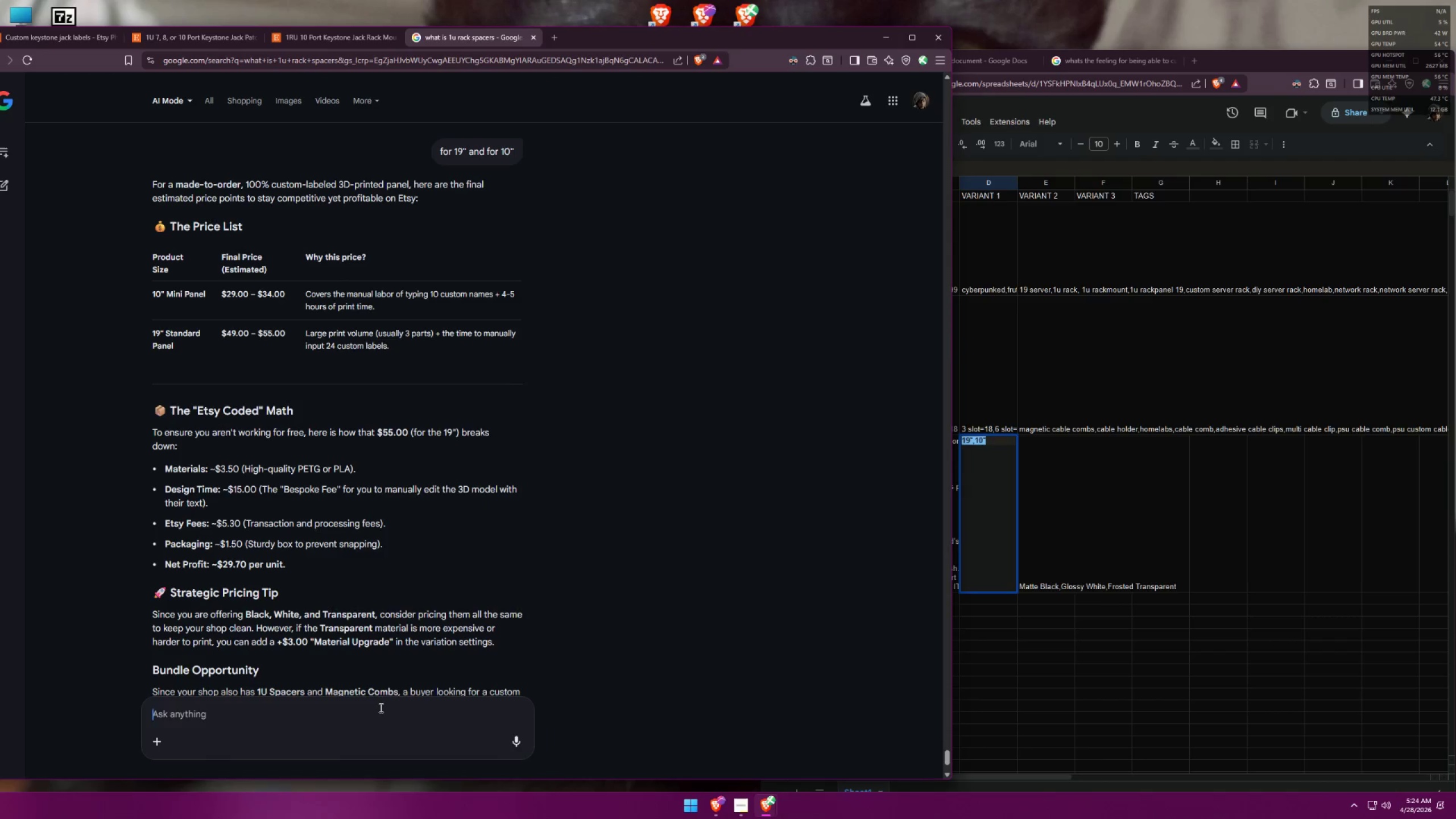 
type(mind u this is for the custom l)
key(Backspace)
 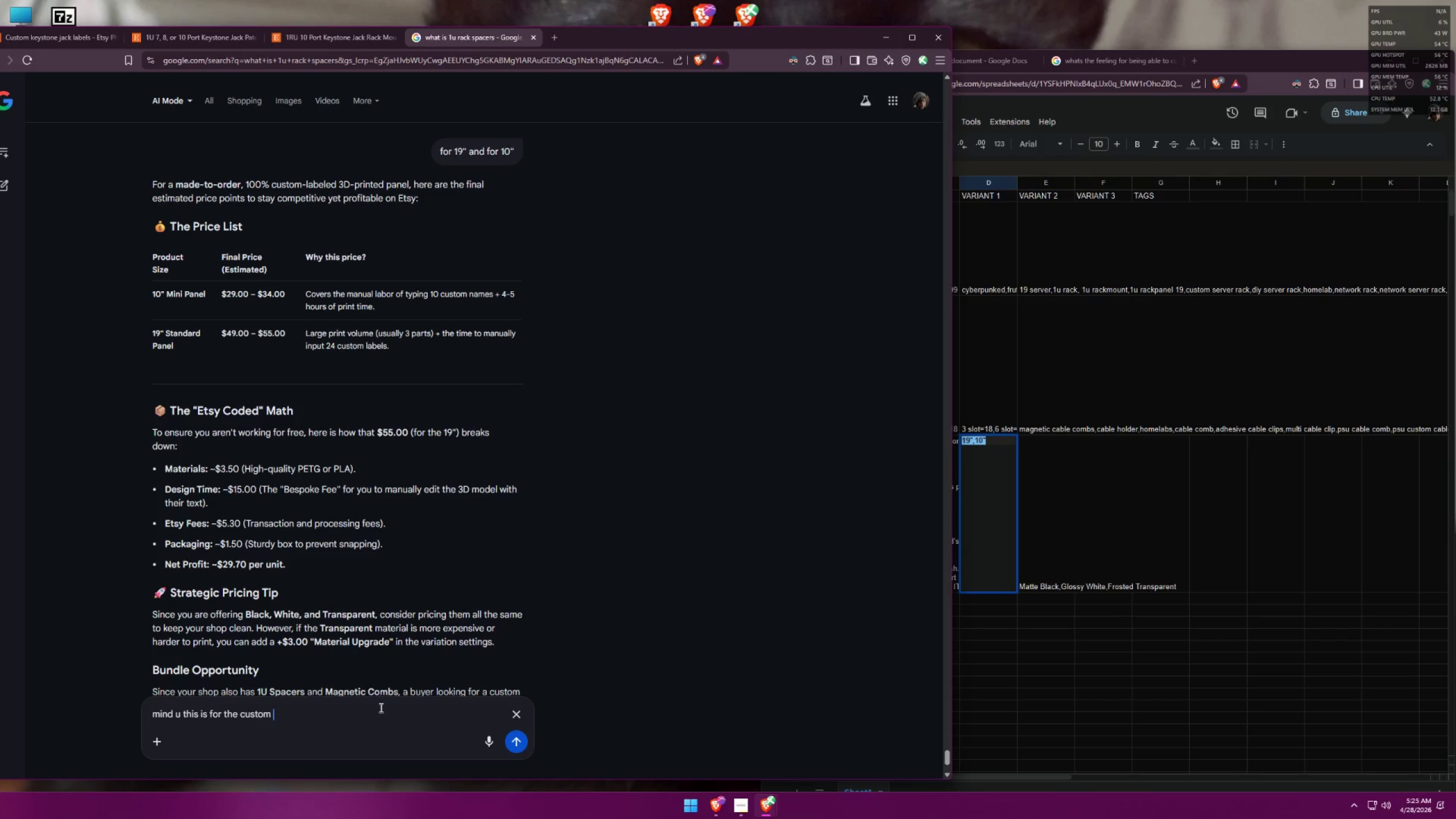 
key(Enter)
 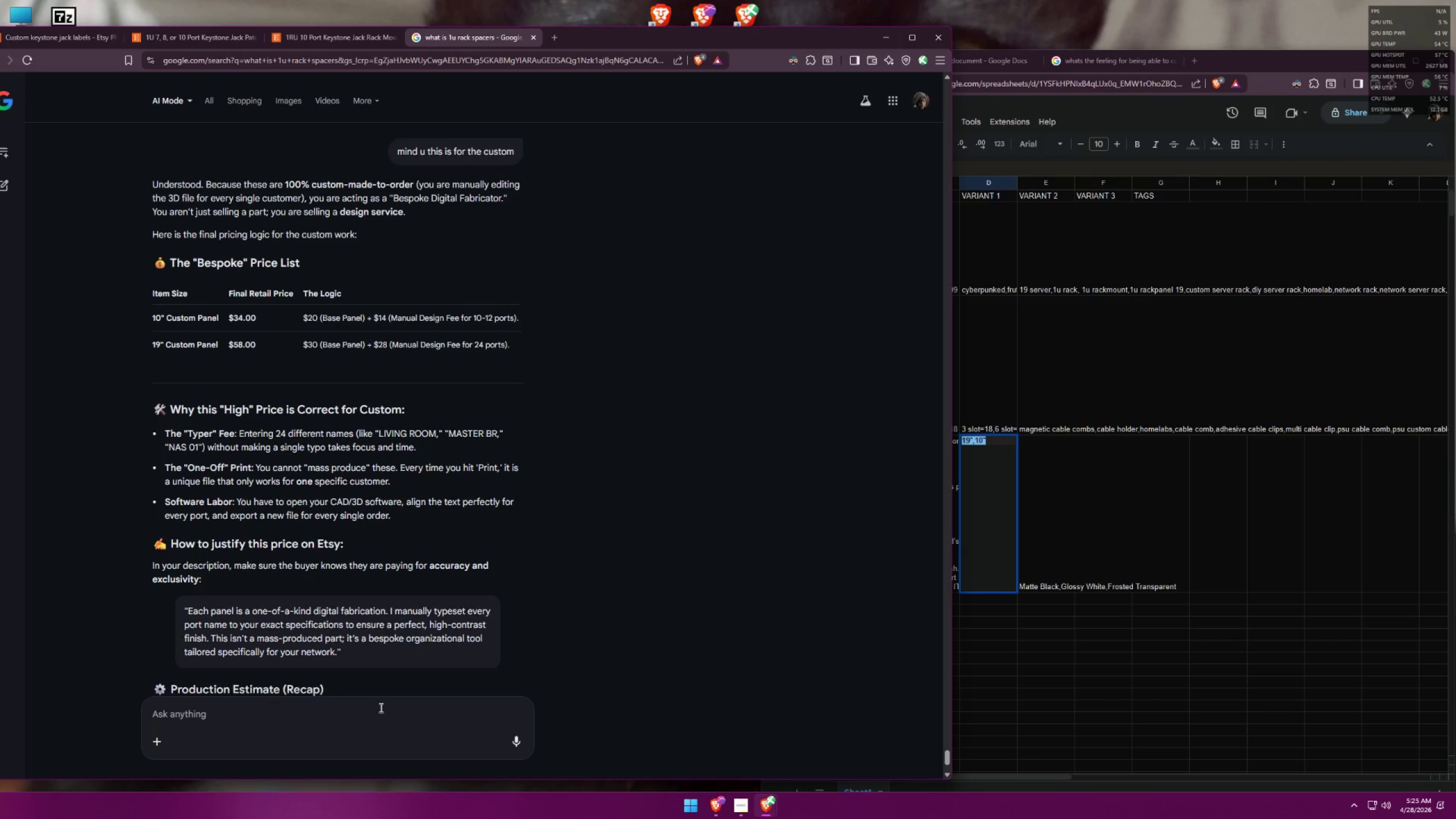 
wait(13.19)
 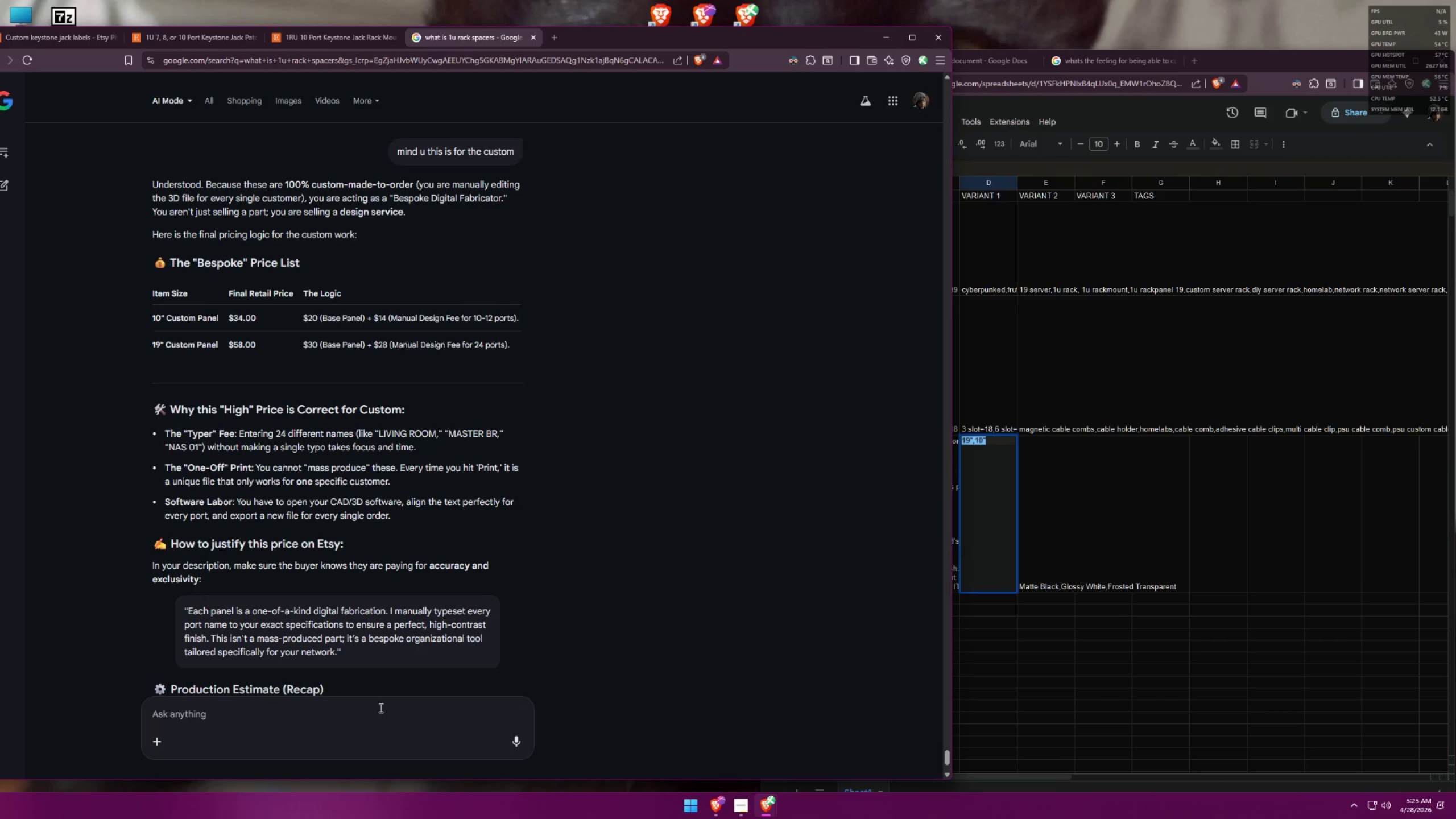 
scroll: coordinate [630, 462], scroll_direction: up, amount: 1.0
 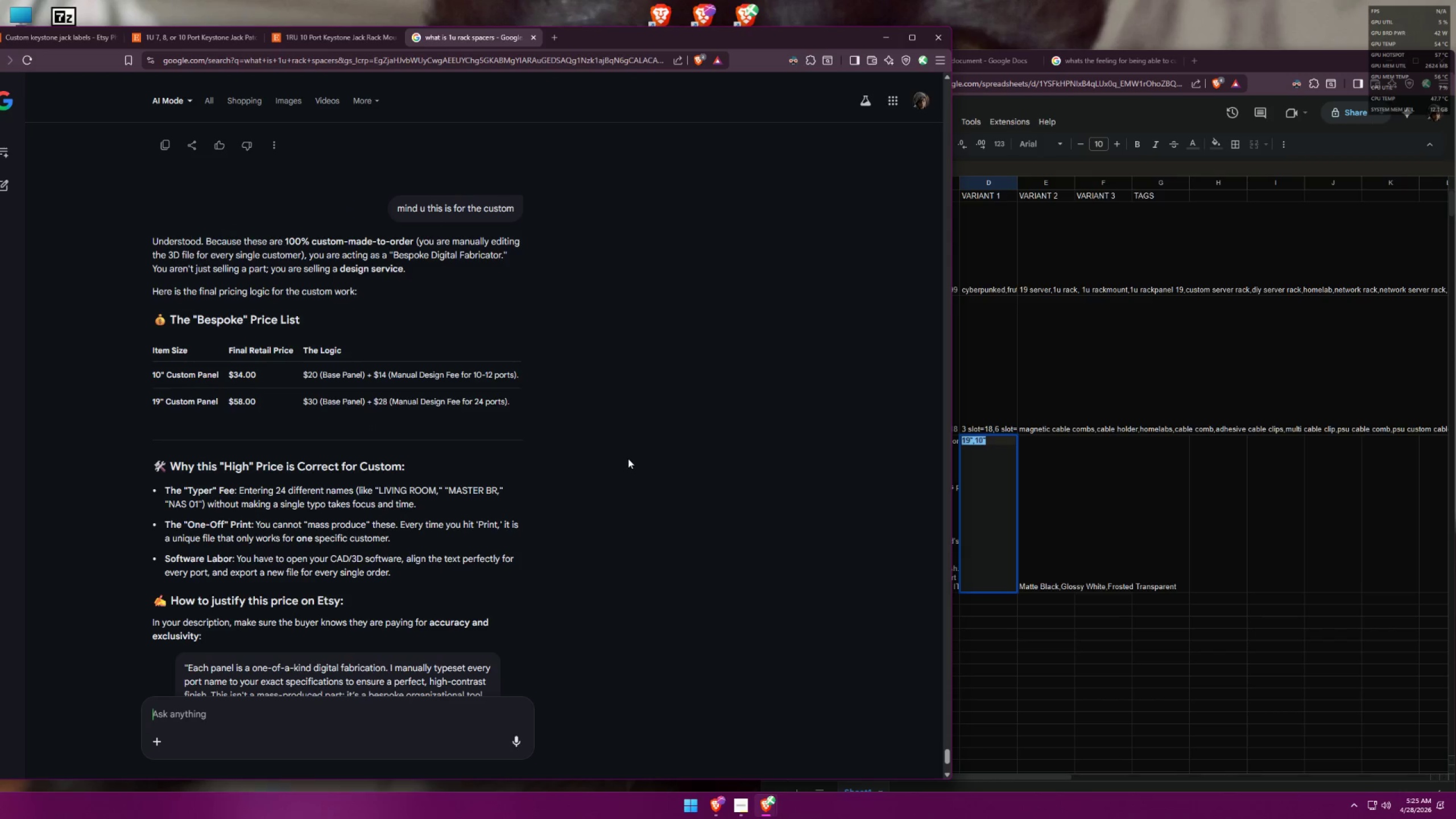 
left_click([625, 449])
 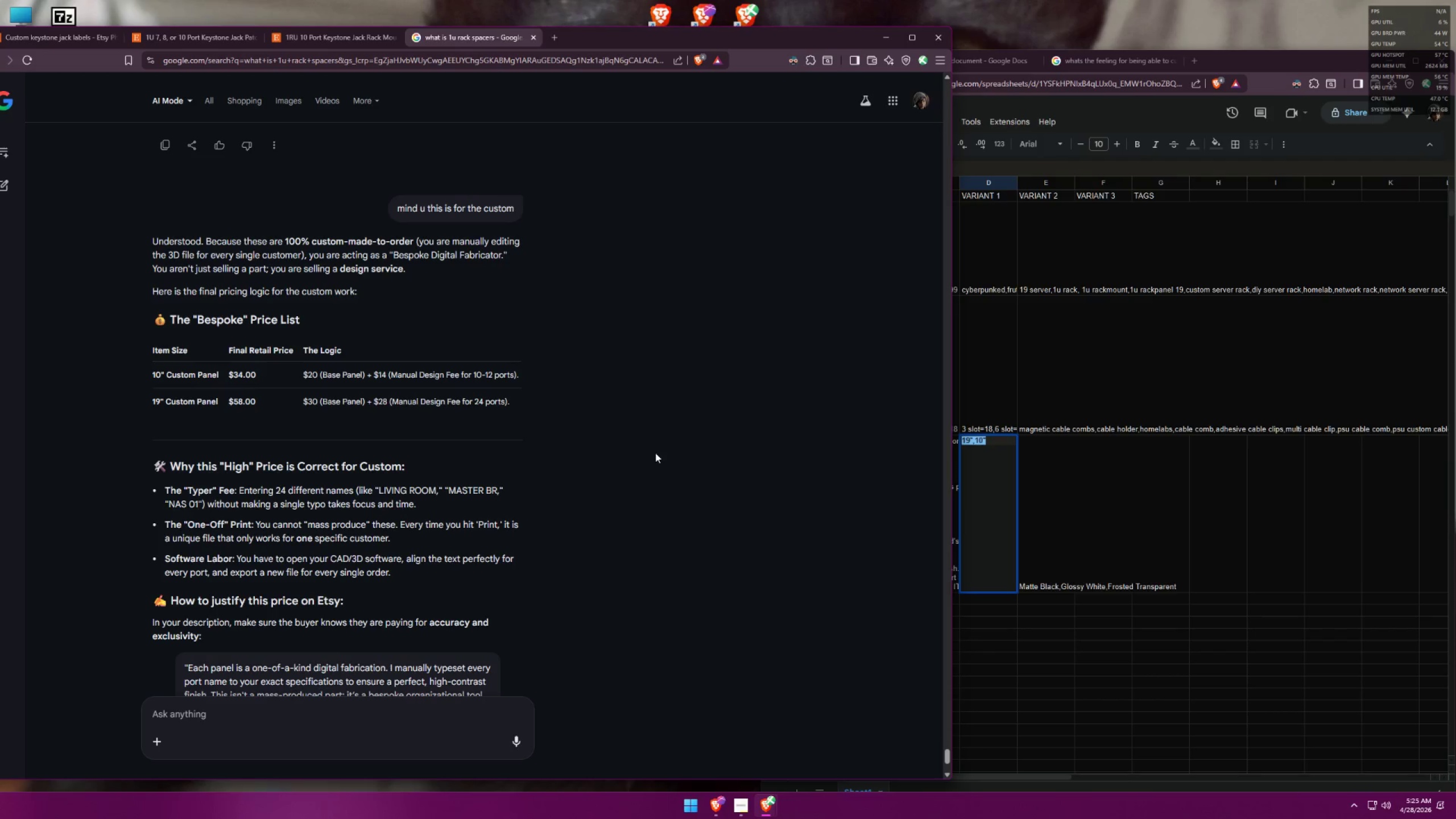 
left_click([1056, 465])
 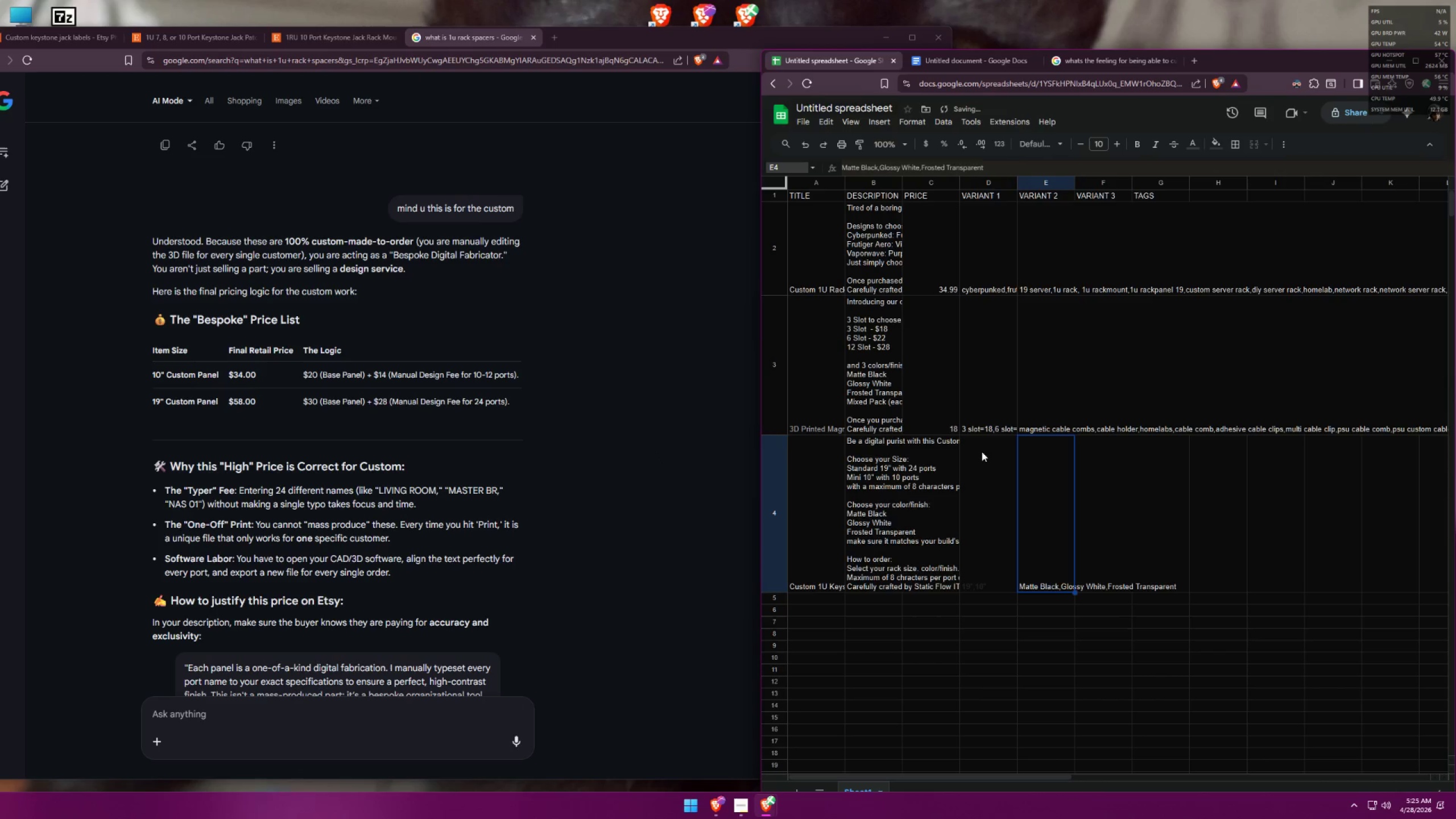 
left_click([979, 446])
 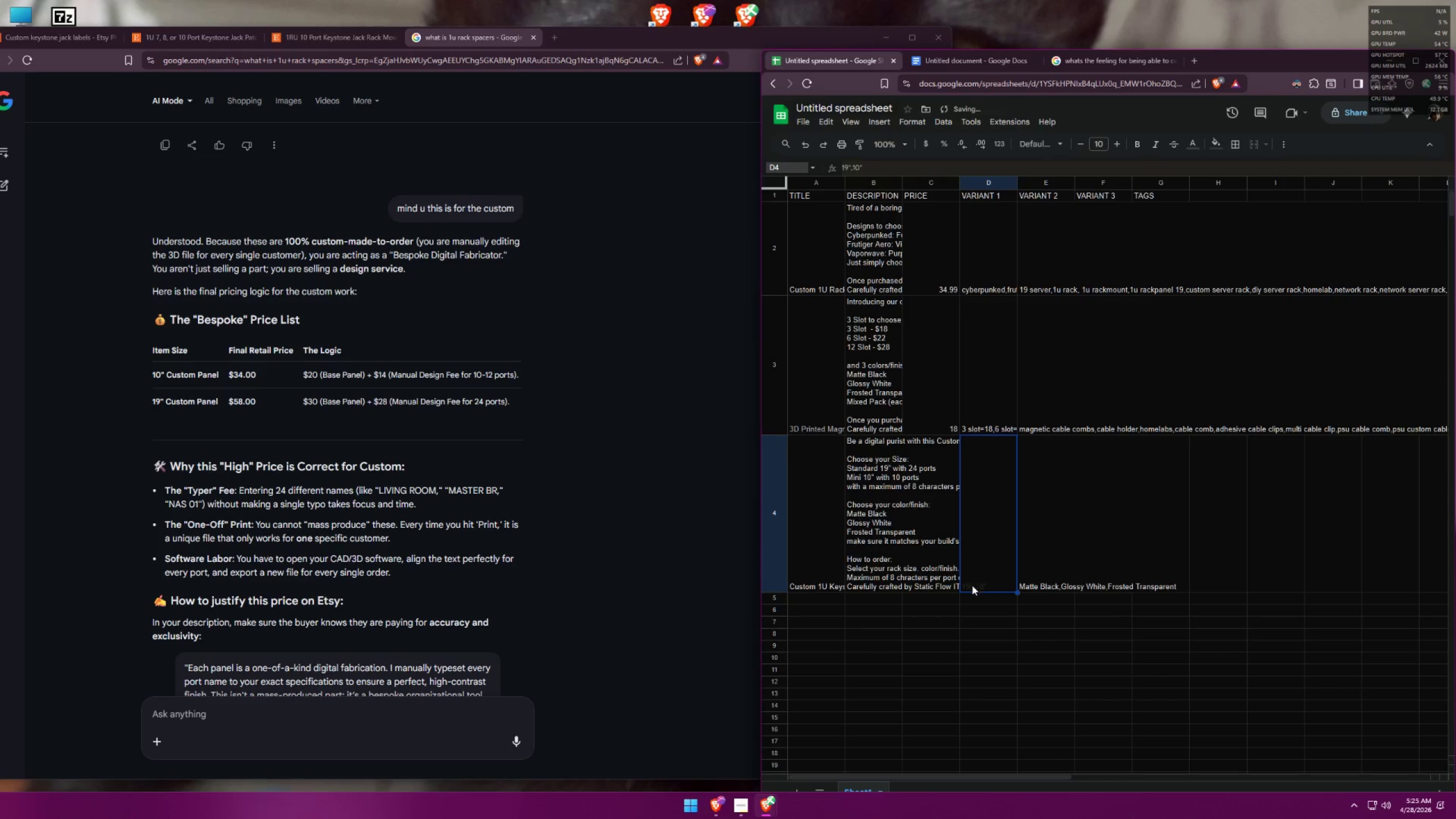 
double_click([972, 585])
 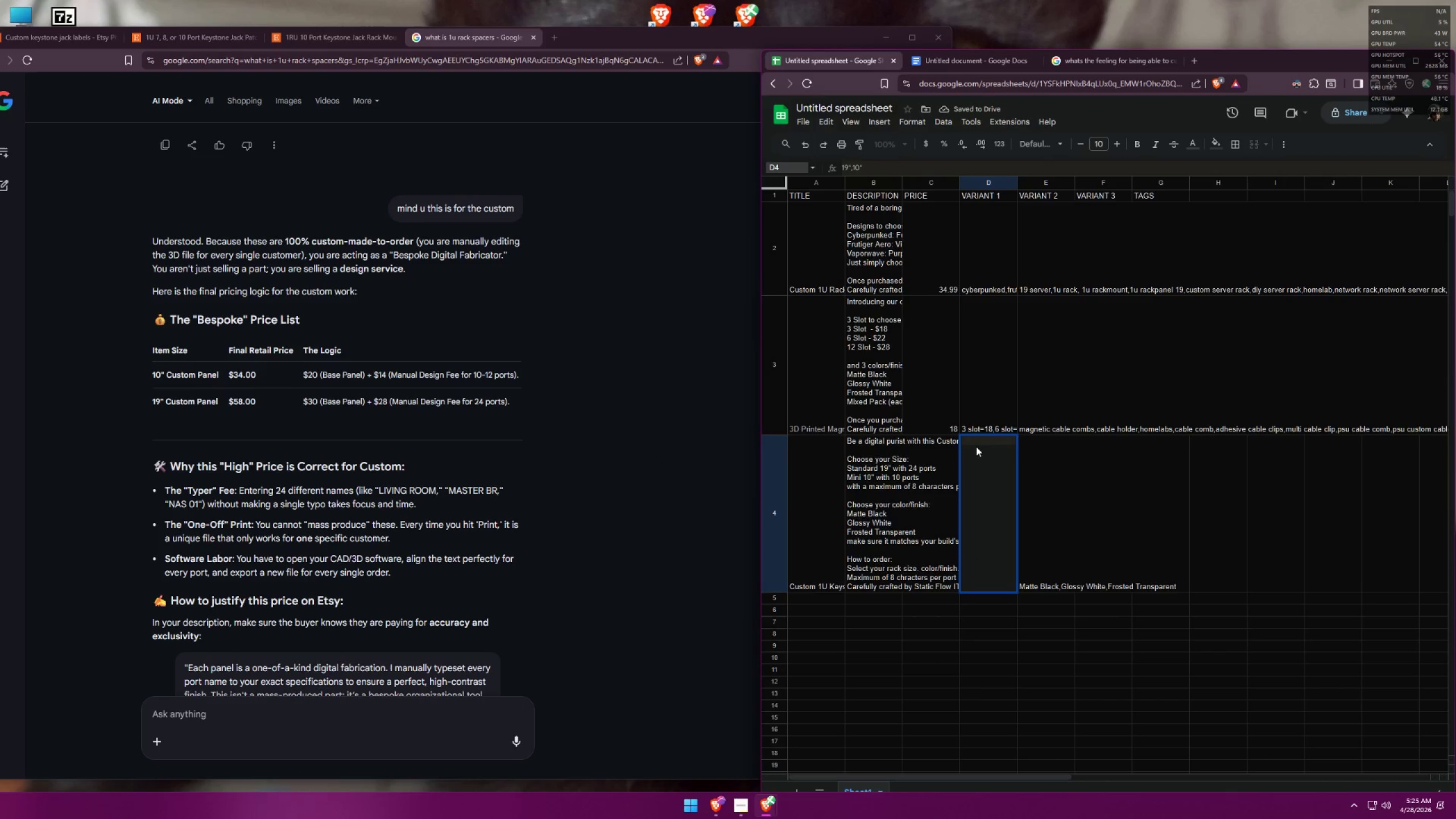 
double_click([977, 445])
 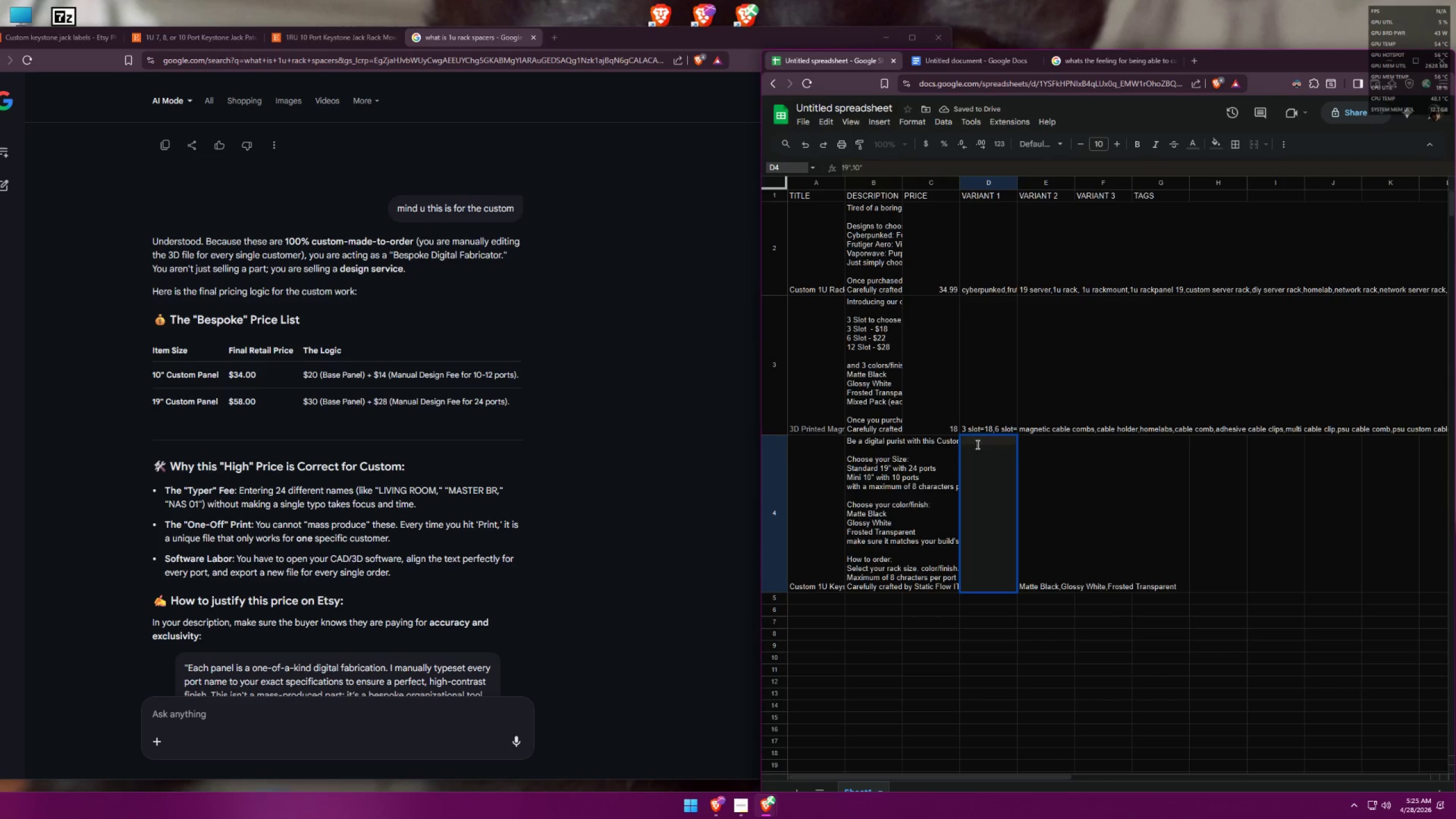 
triple_click([977, 444])
 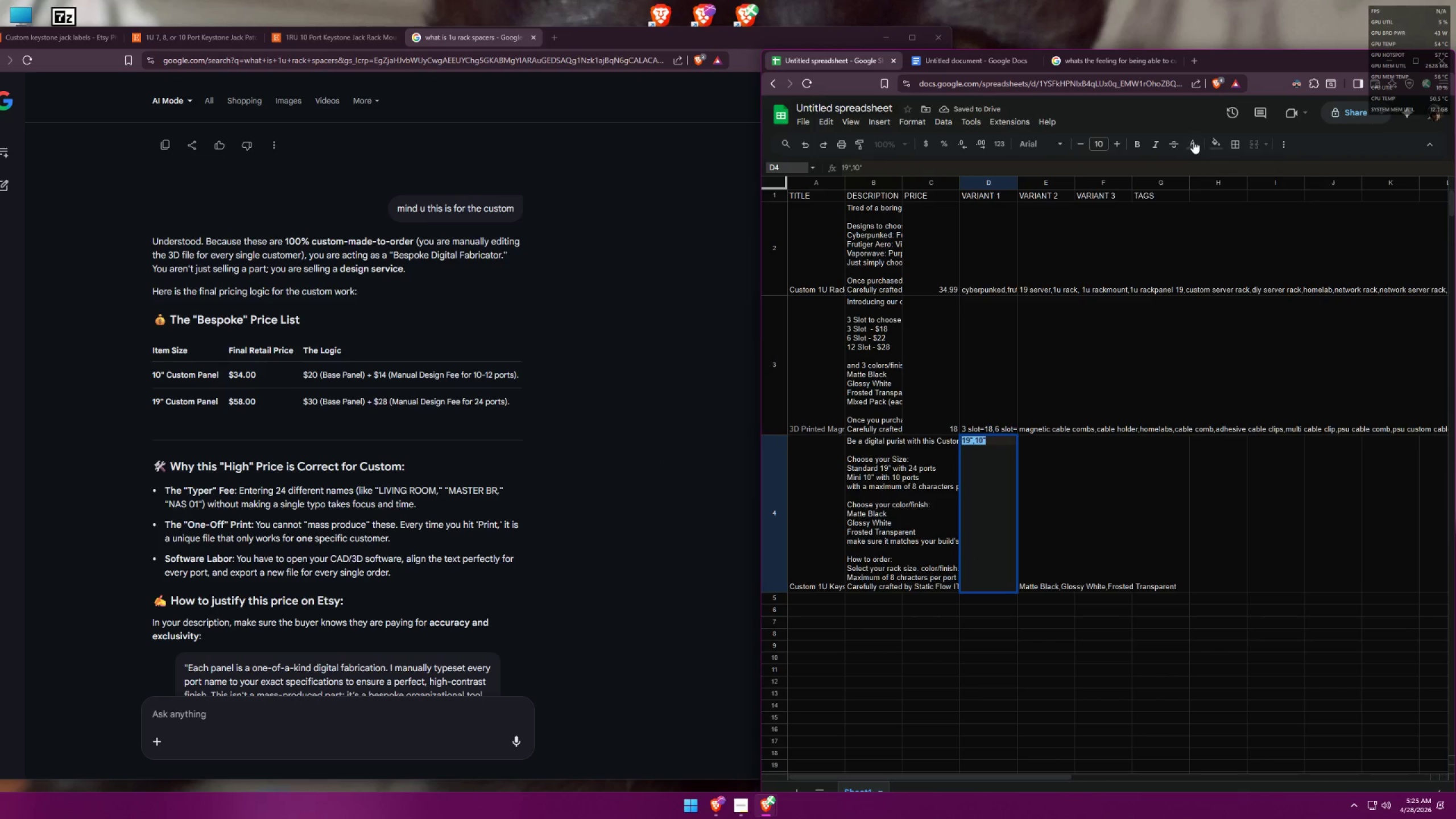 
double_click([1193, 182])
 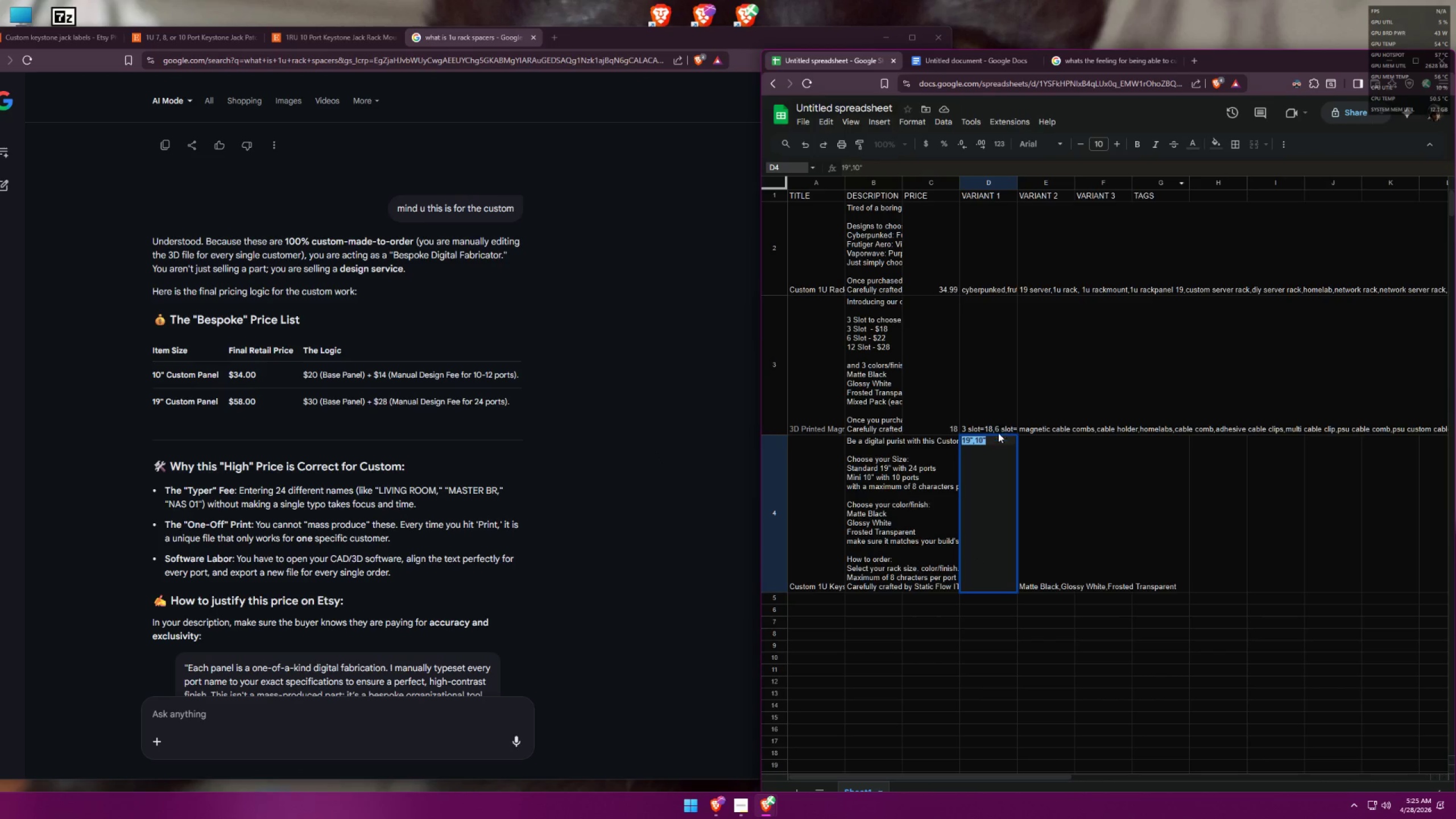 
left_click([978, 440])
 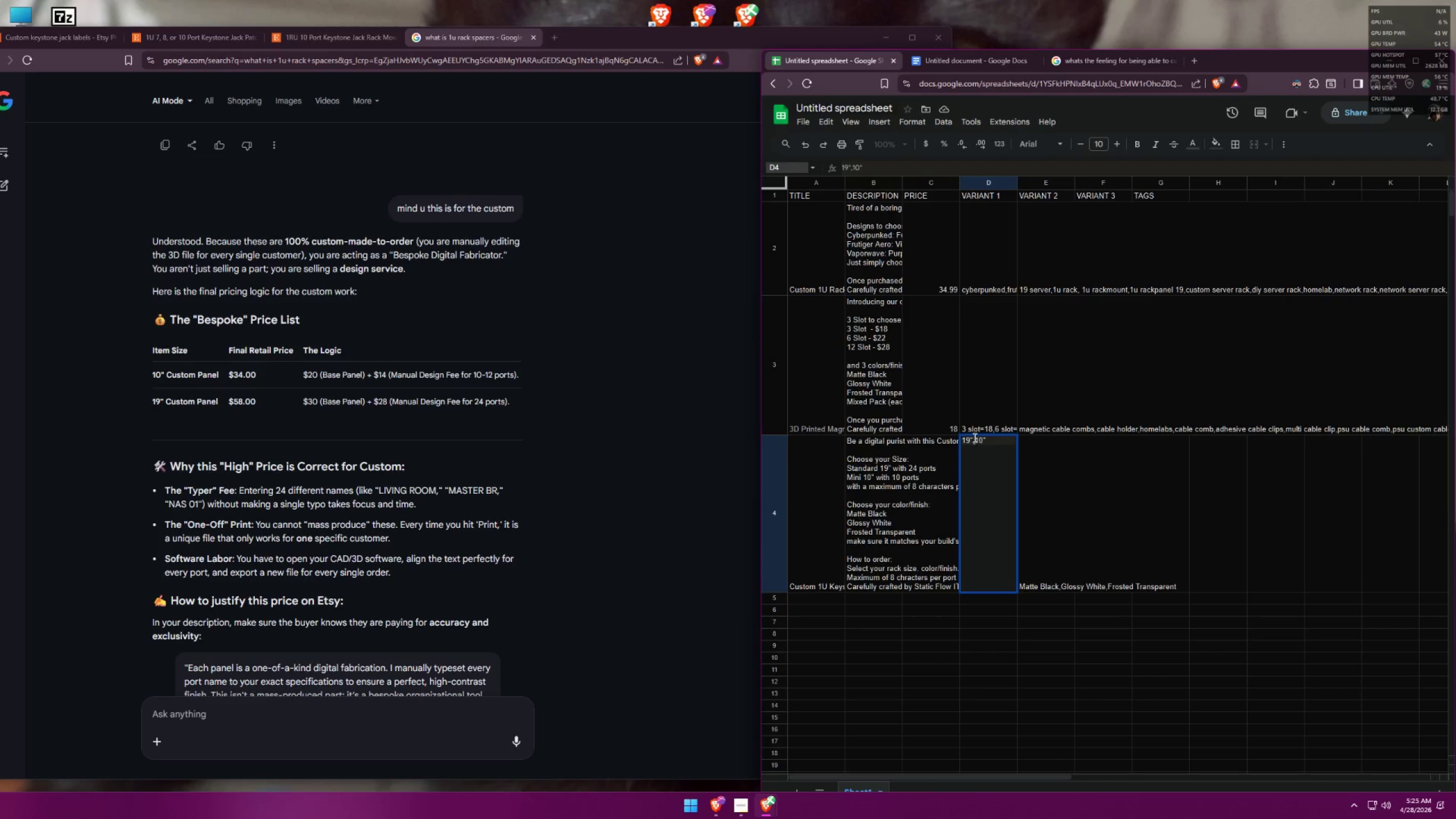 
double_click([973, 437])
 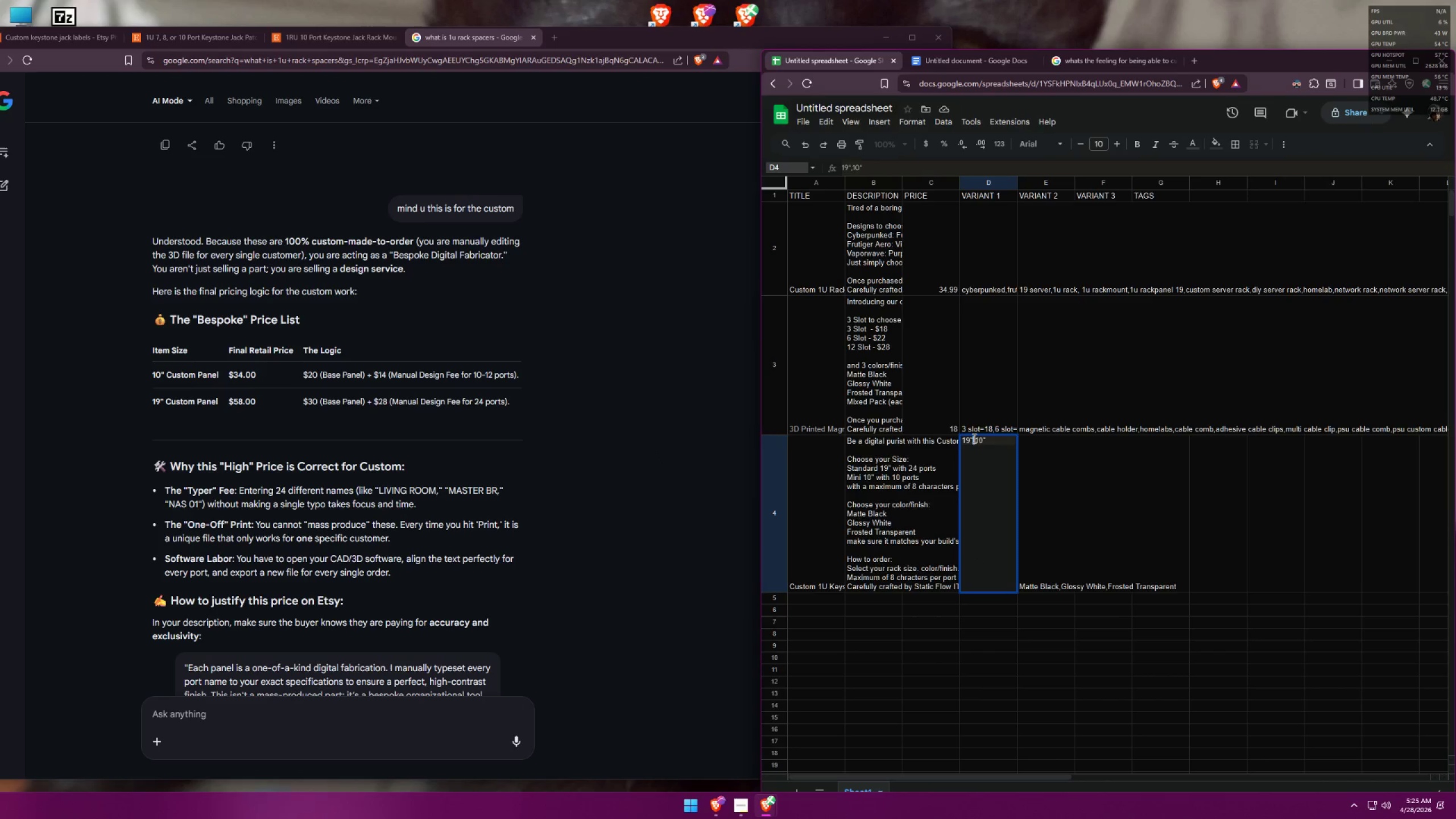 
triple_click([968, 439])
 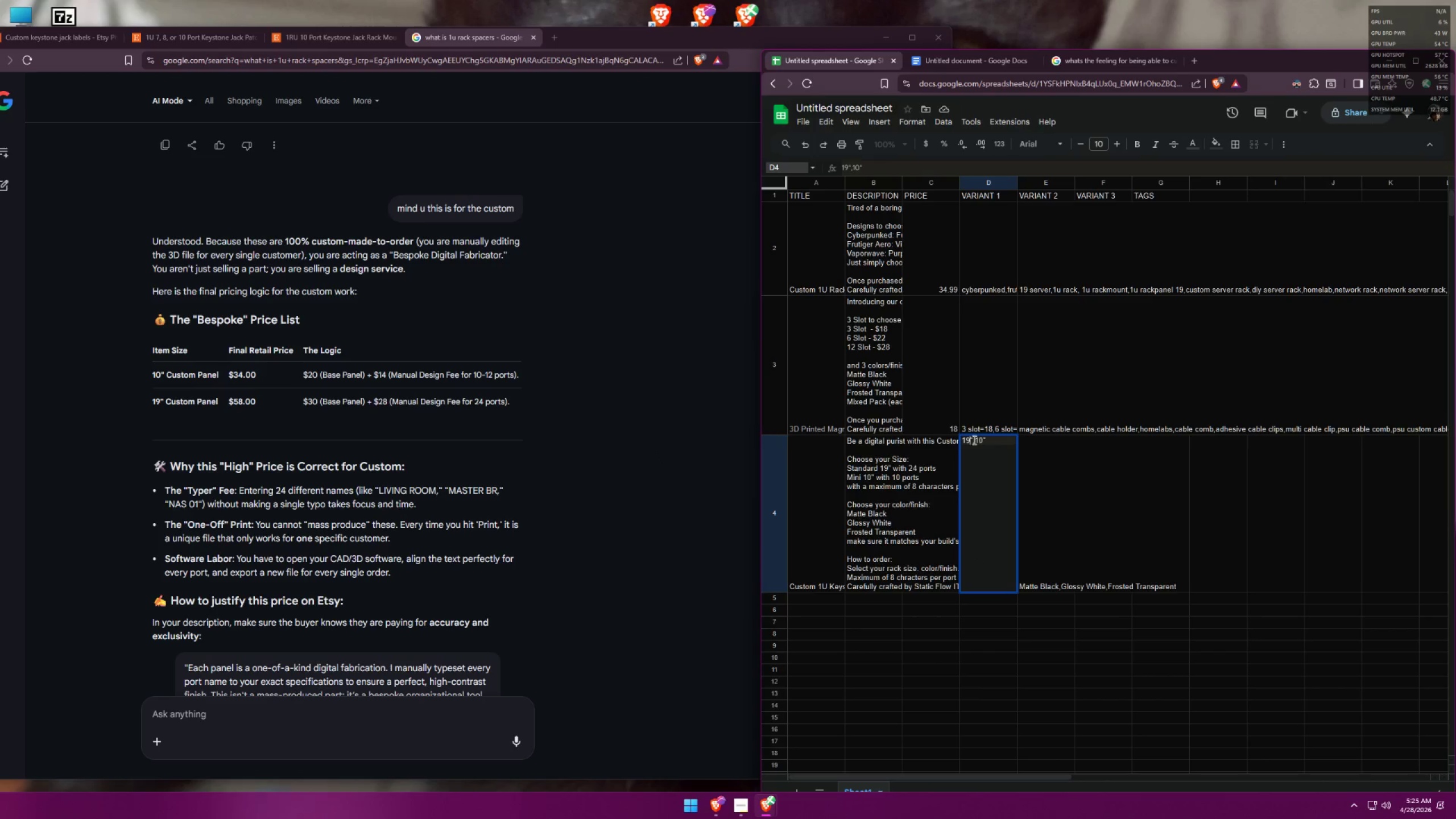 
left_click([971, 439])
 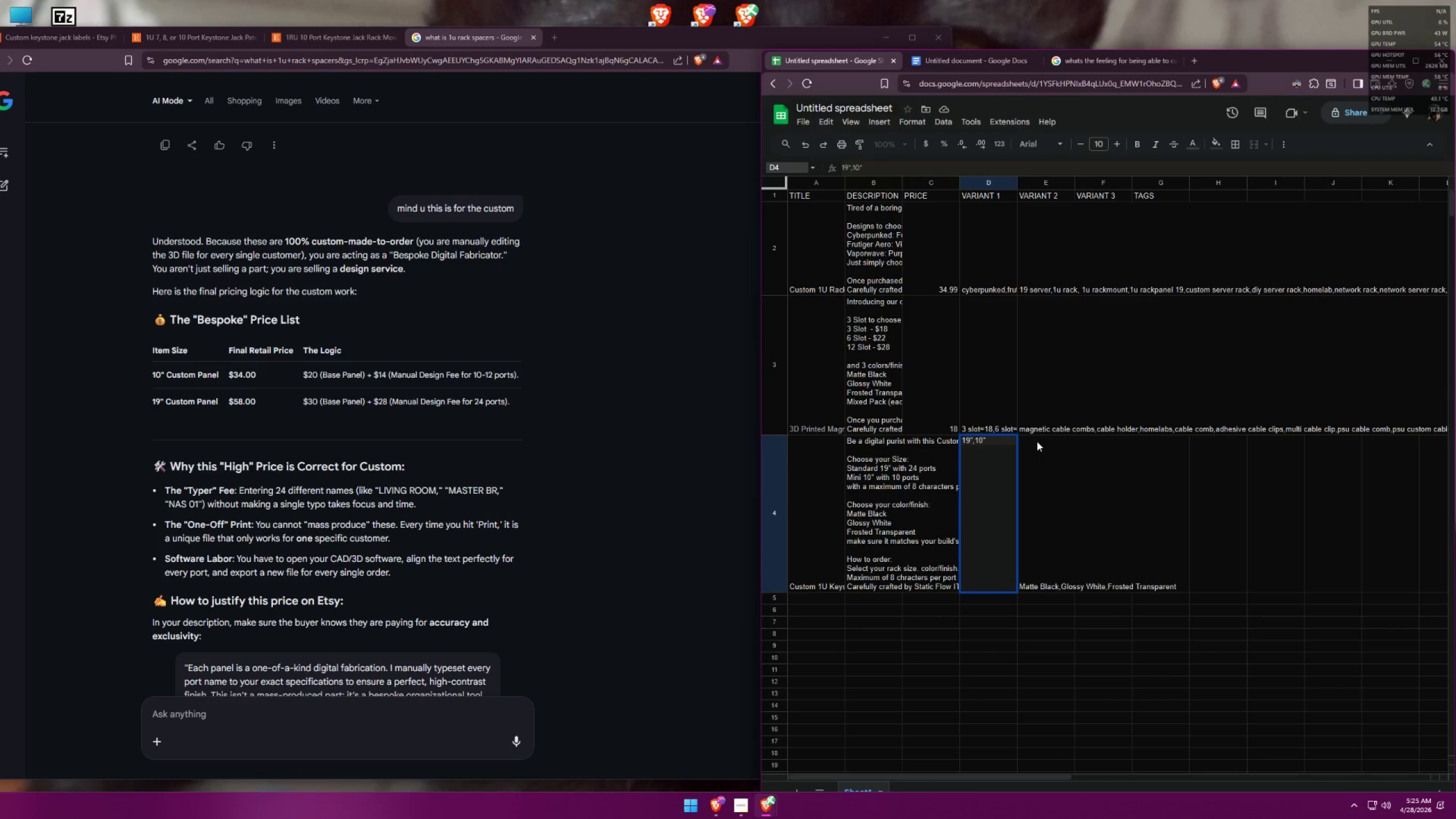 
type(=58)
 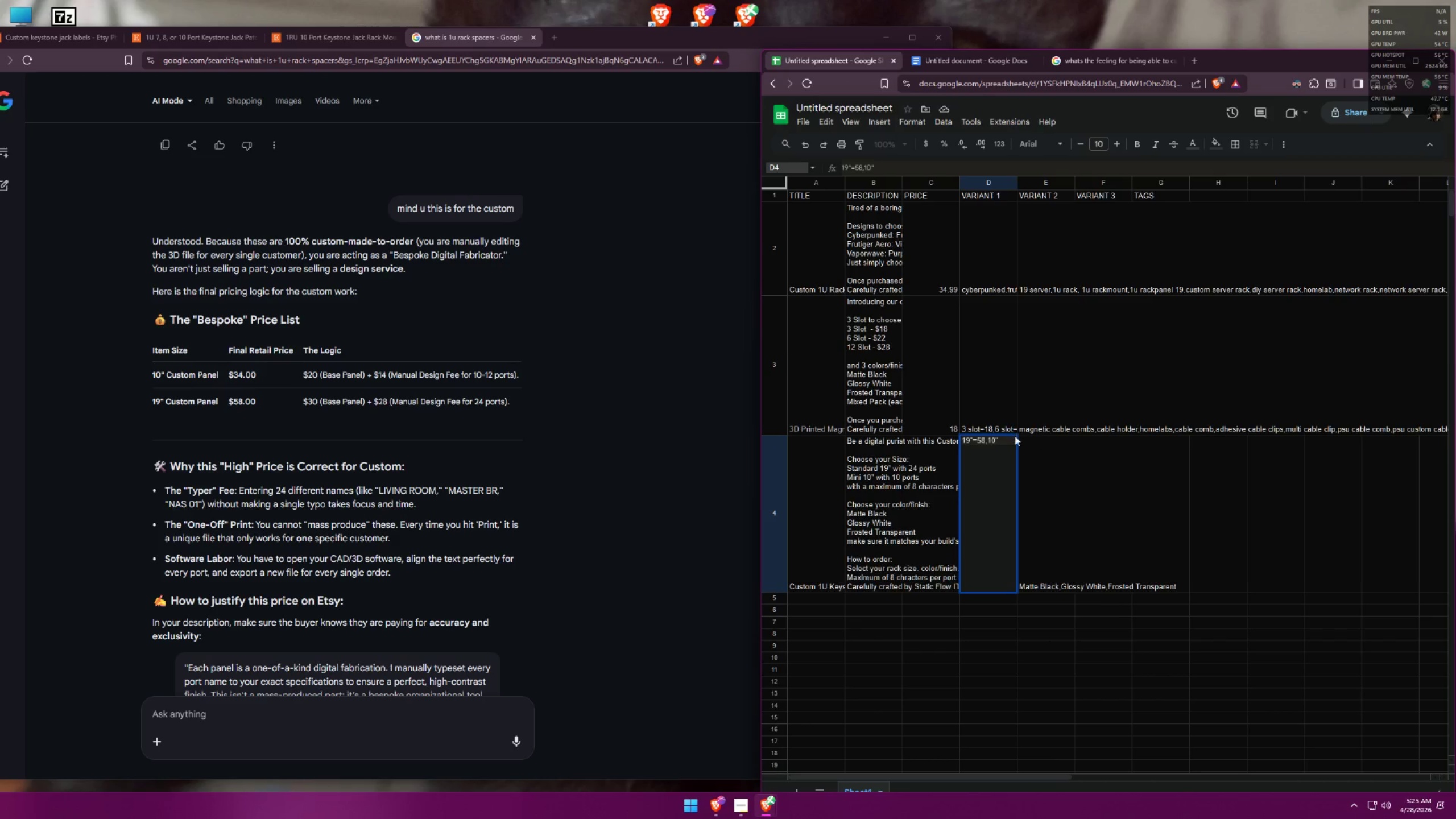 
left_click([1007, 440])
 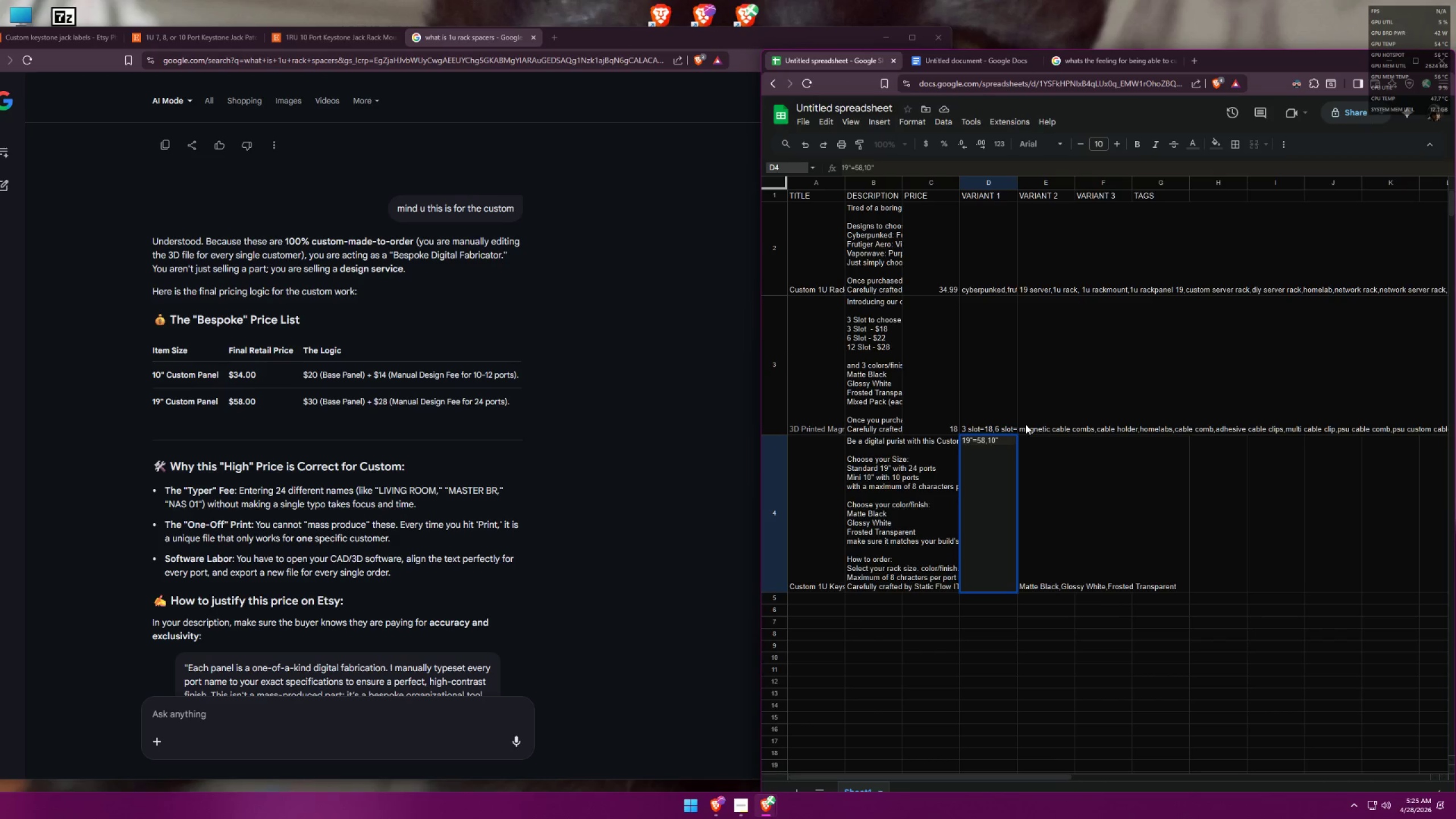 
type(=34)
 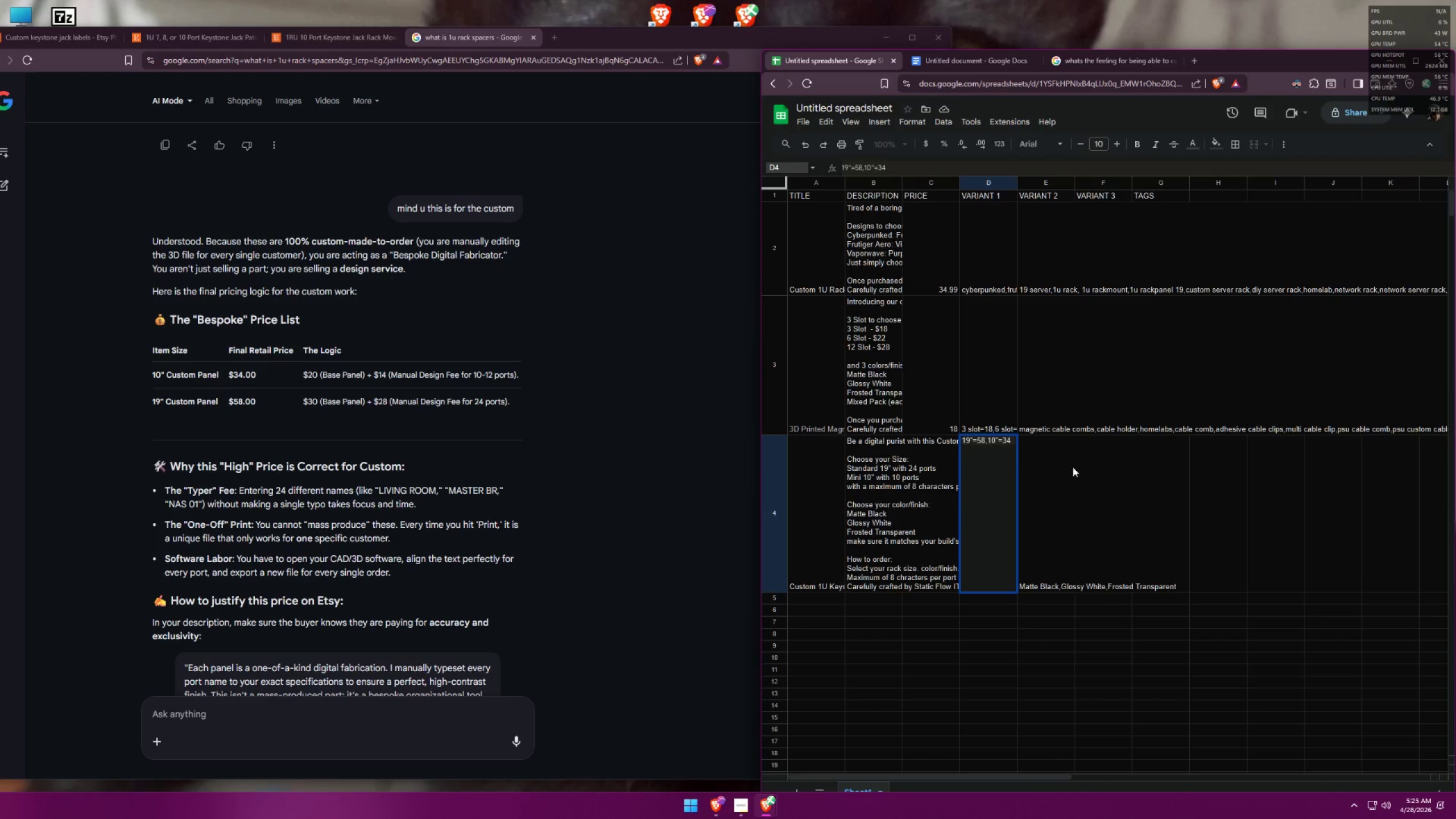 
left_click([1077, 476])
 